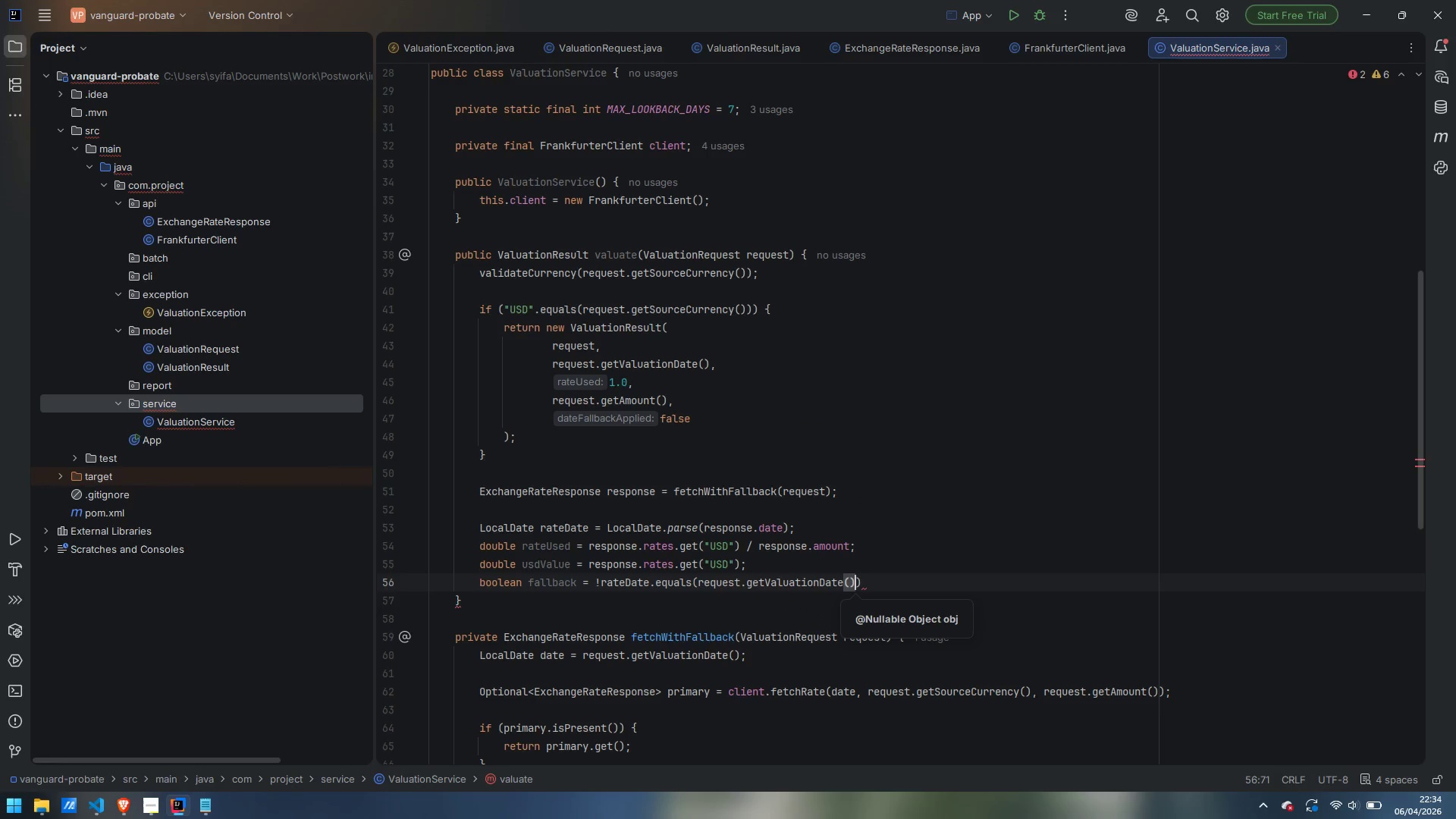 
key(ArrowRight)
 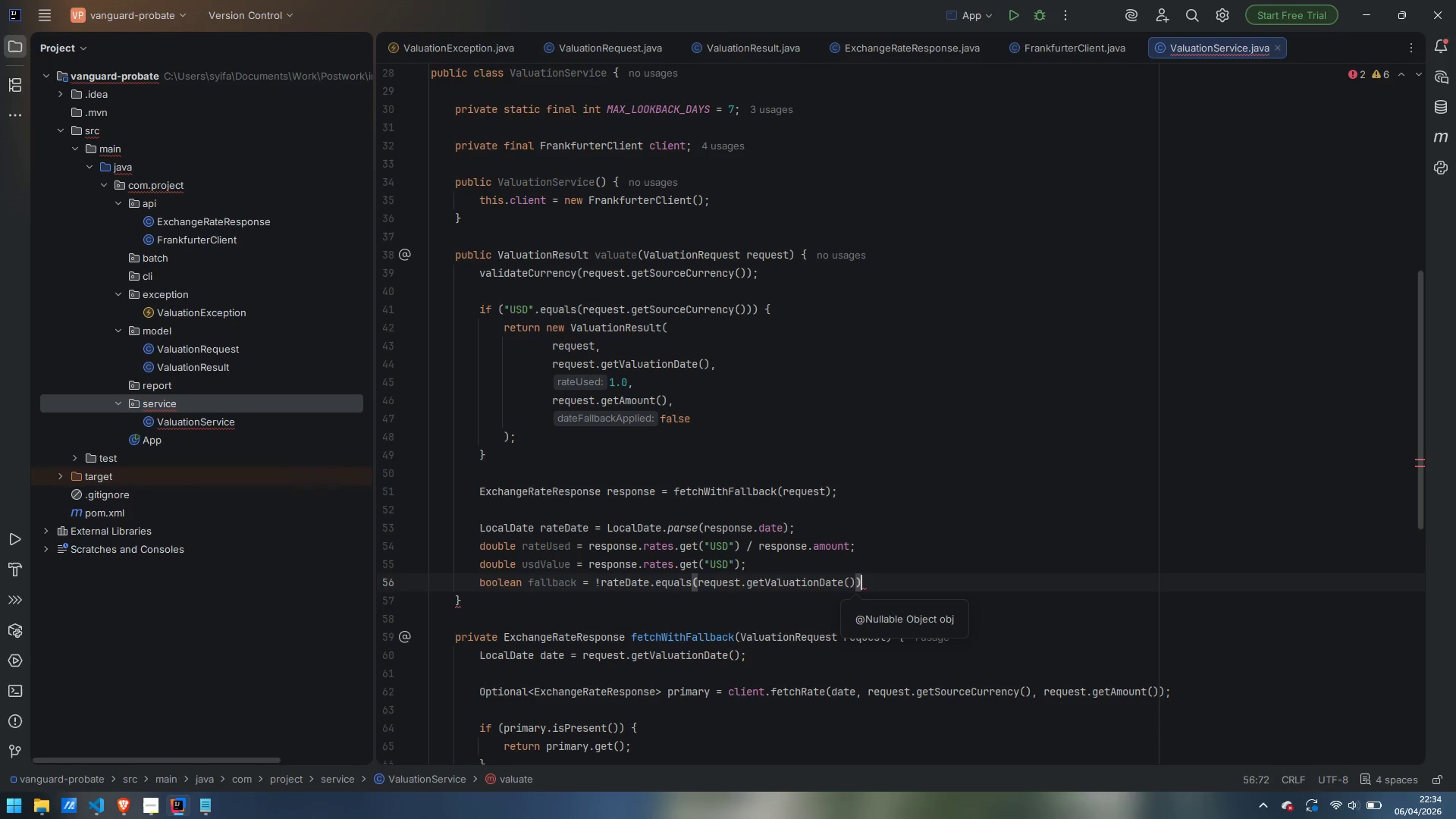 
key(Semicolon)
 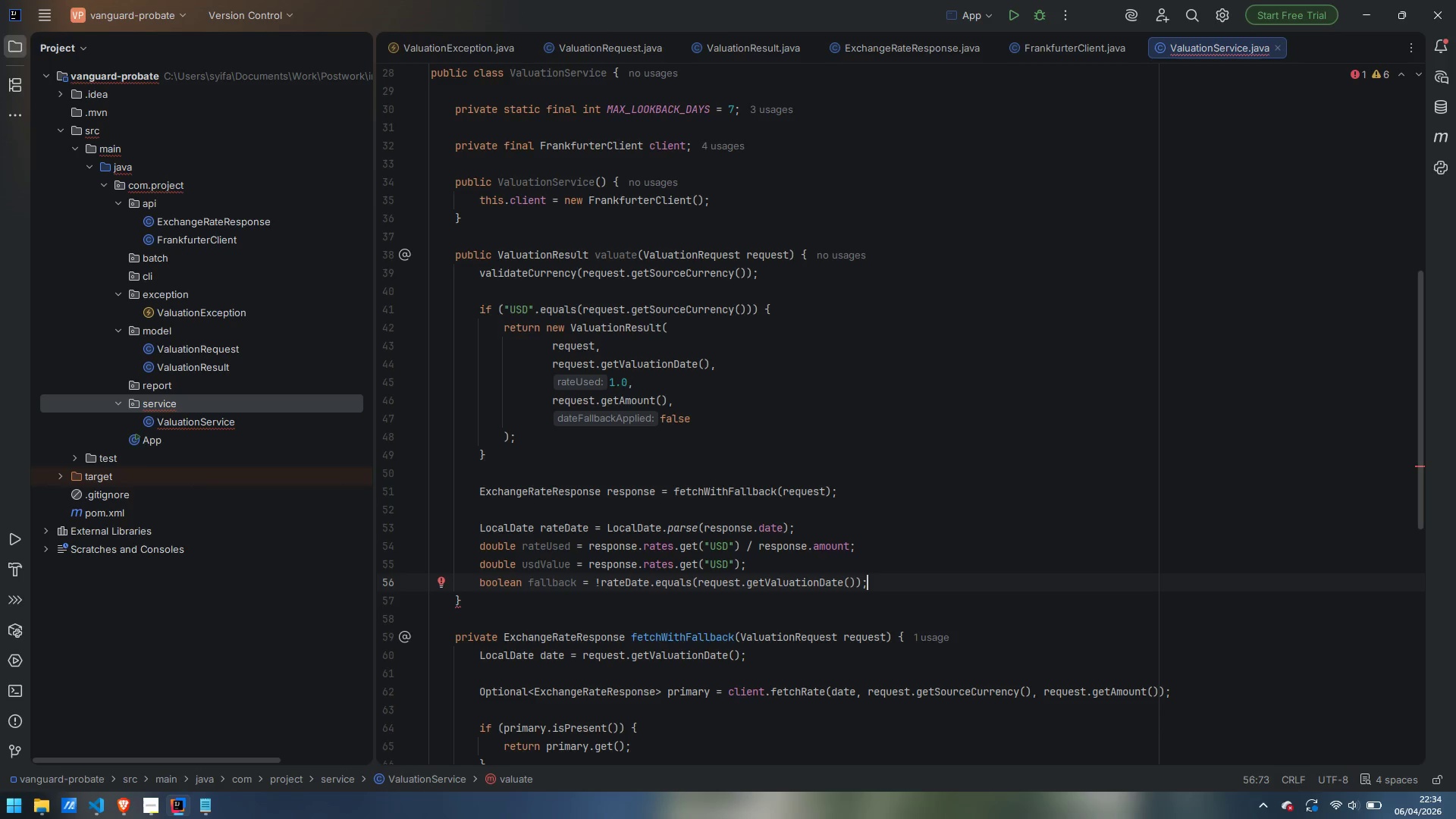 
wait(6.12)
 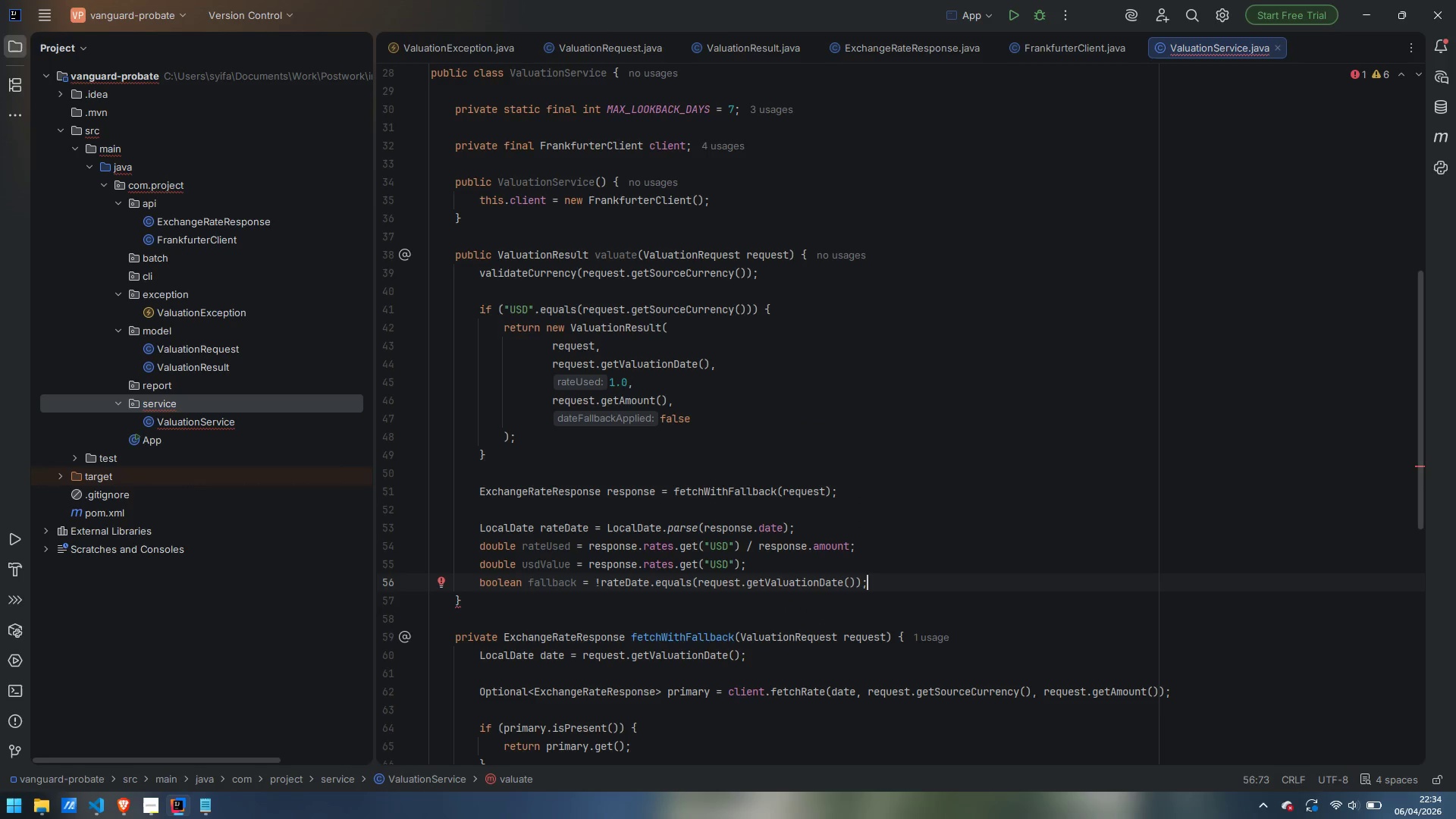 
key(Enter)
 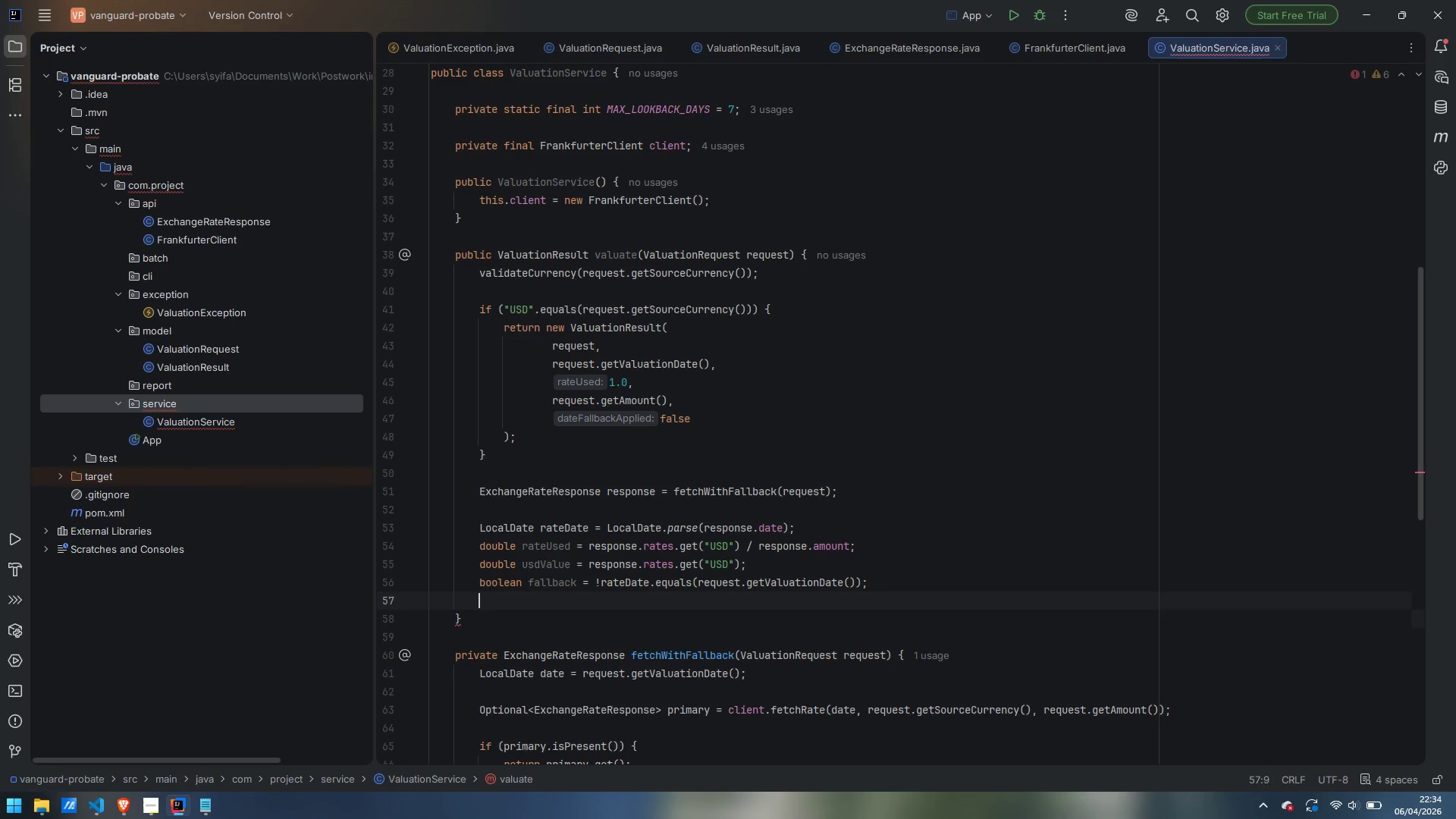 
key(Enter)
 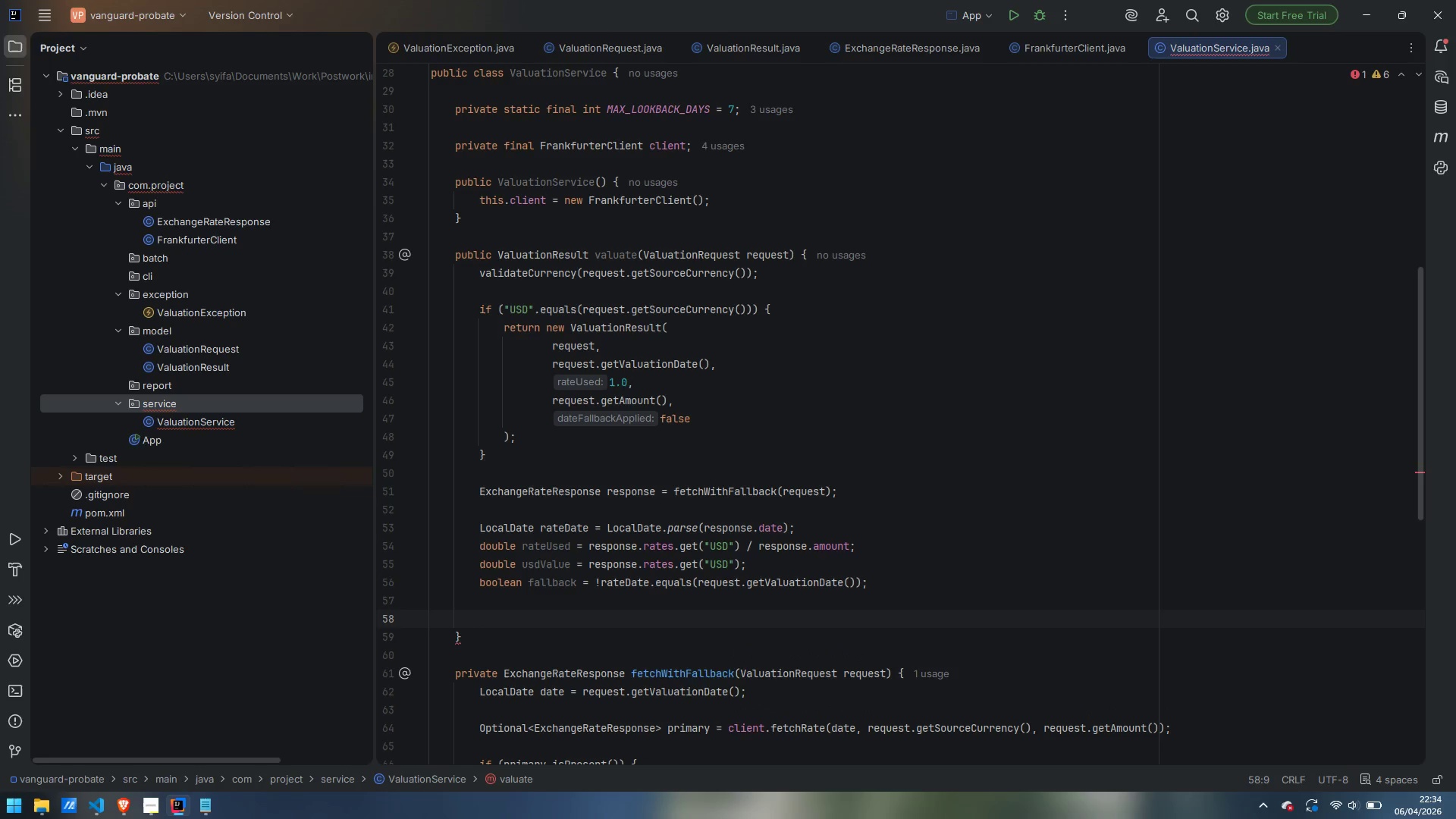 
type(reutrn)
 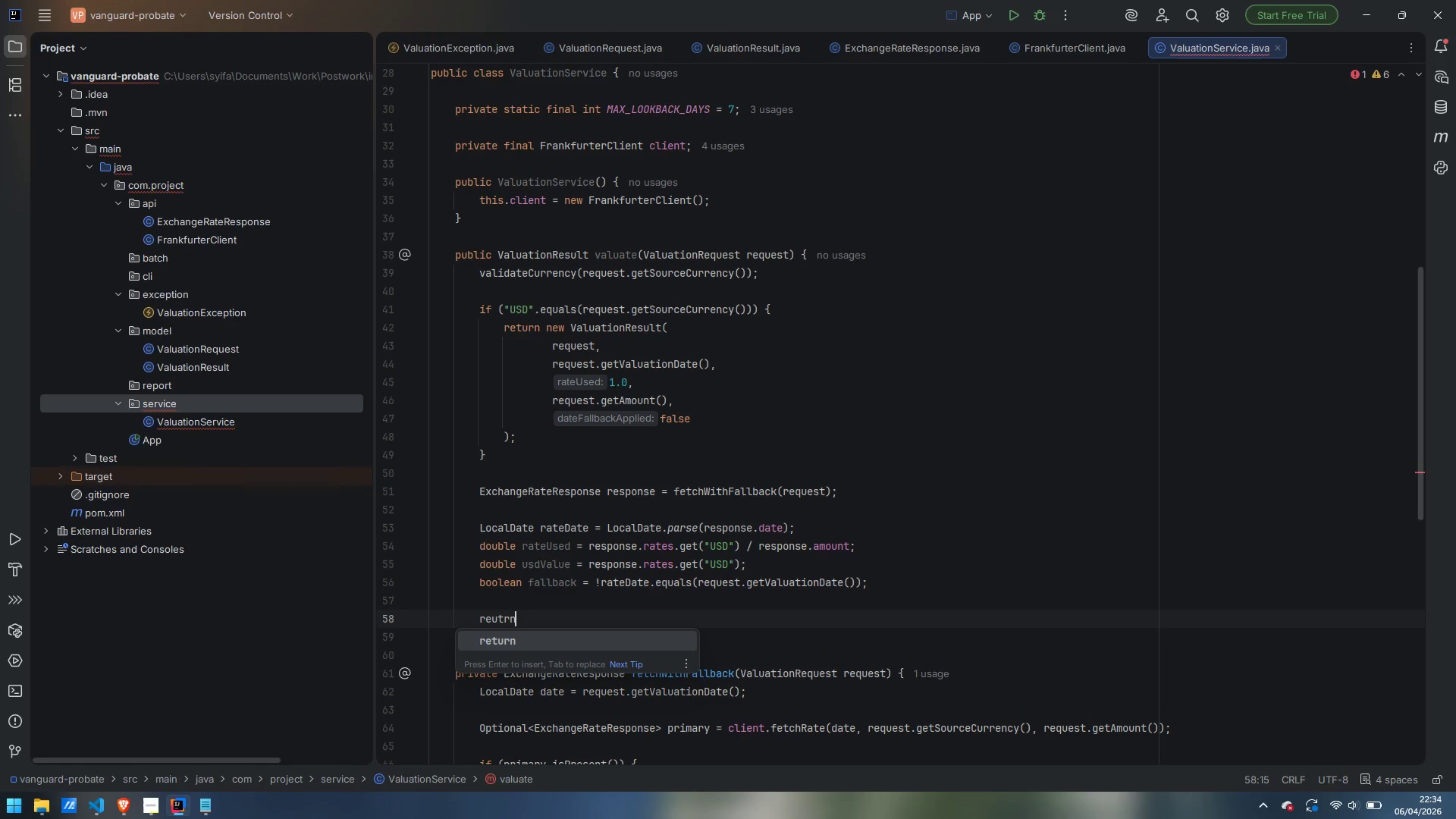 
key(Control+Backspace)
 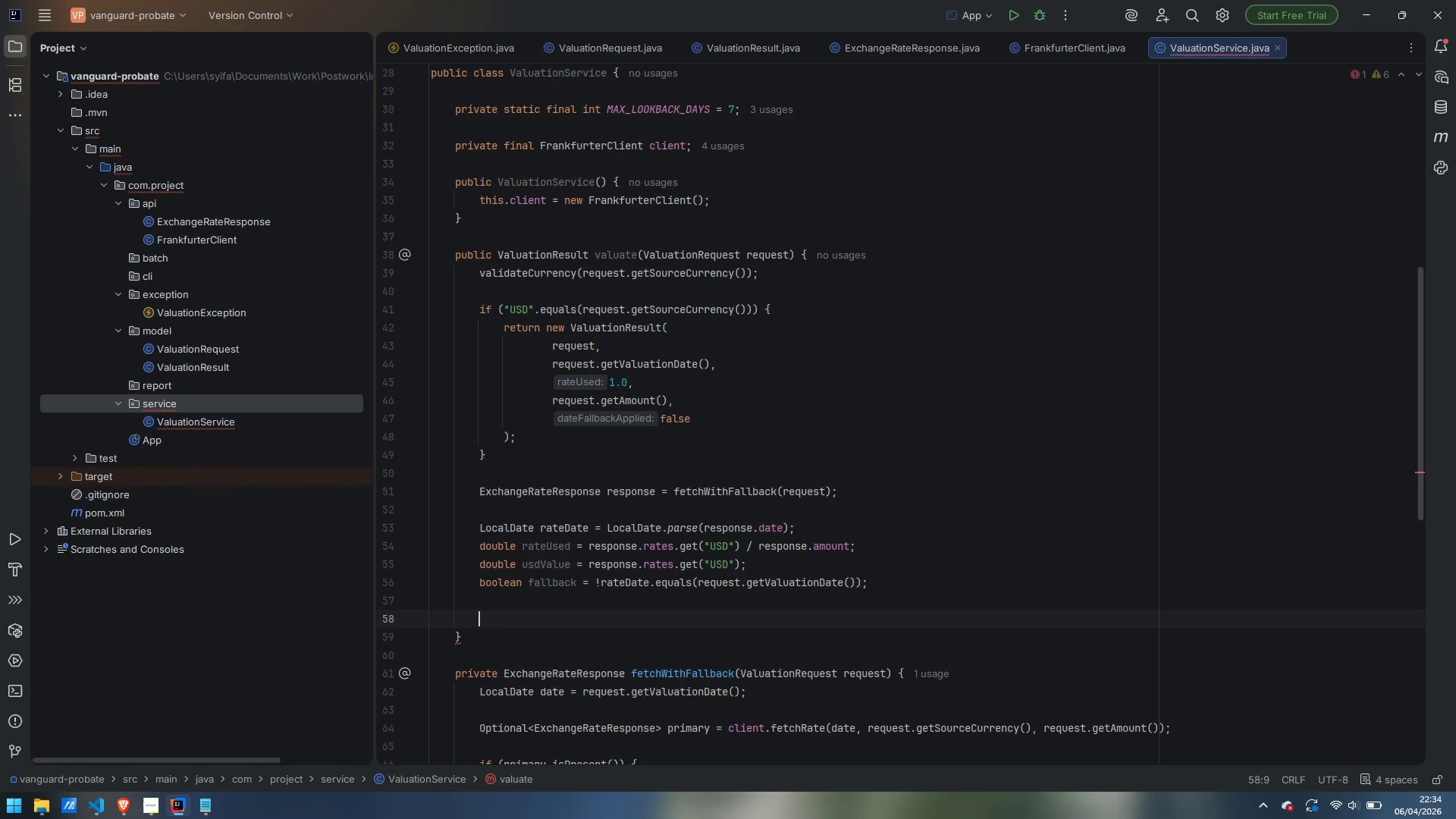 
type(return new ValuationResult)
 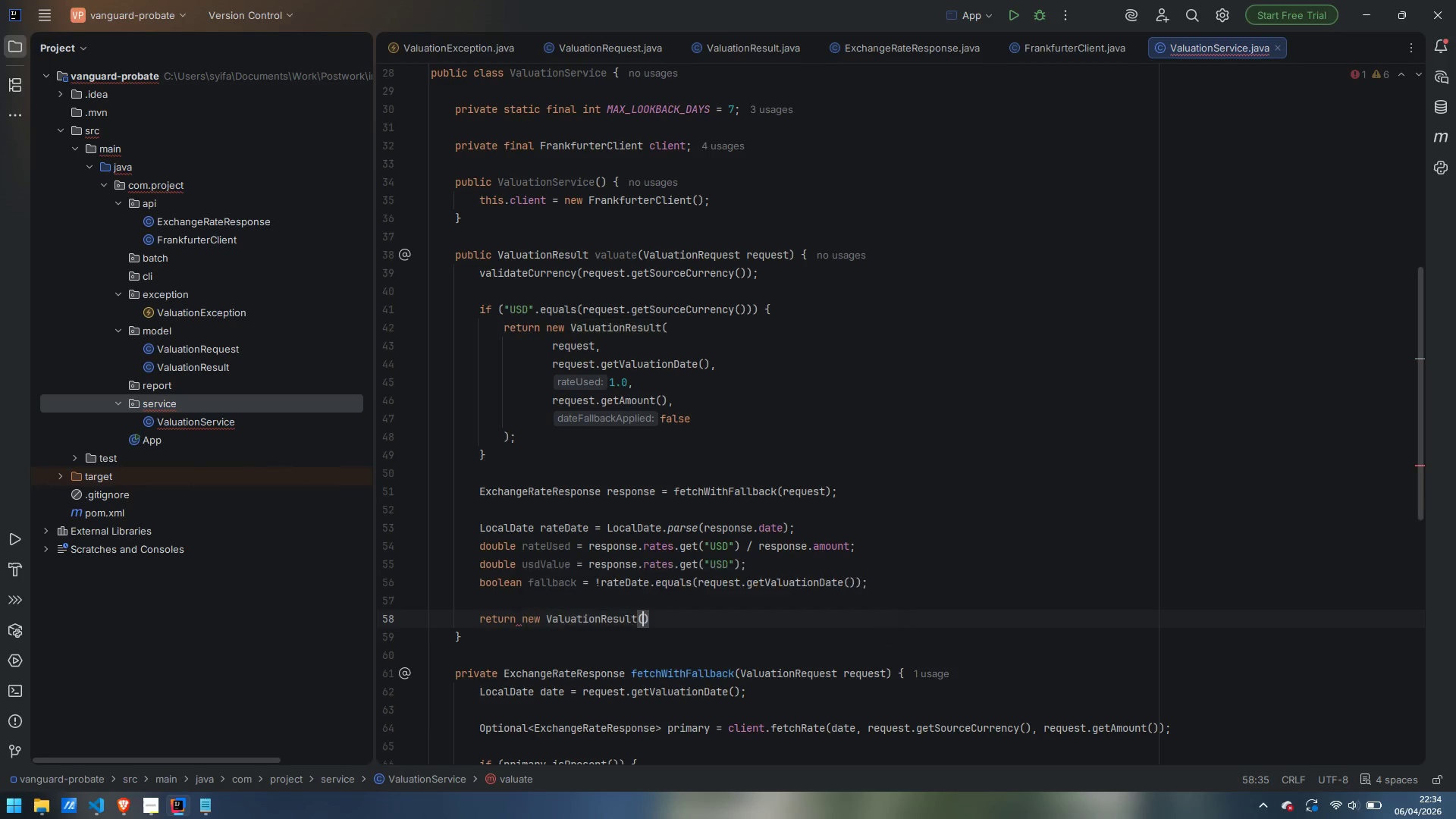 
 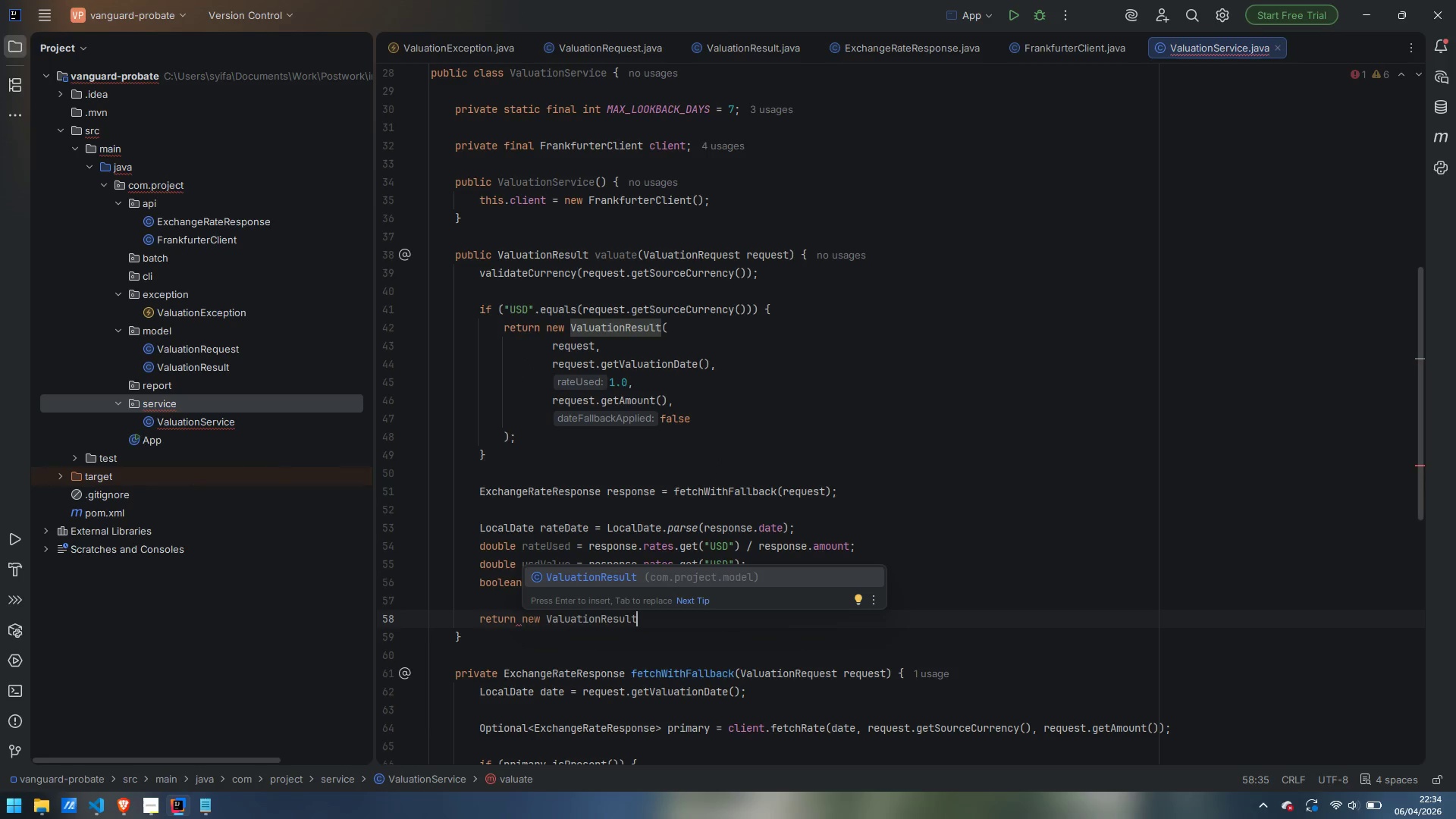 
key(Enter)
 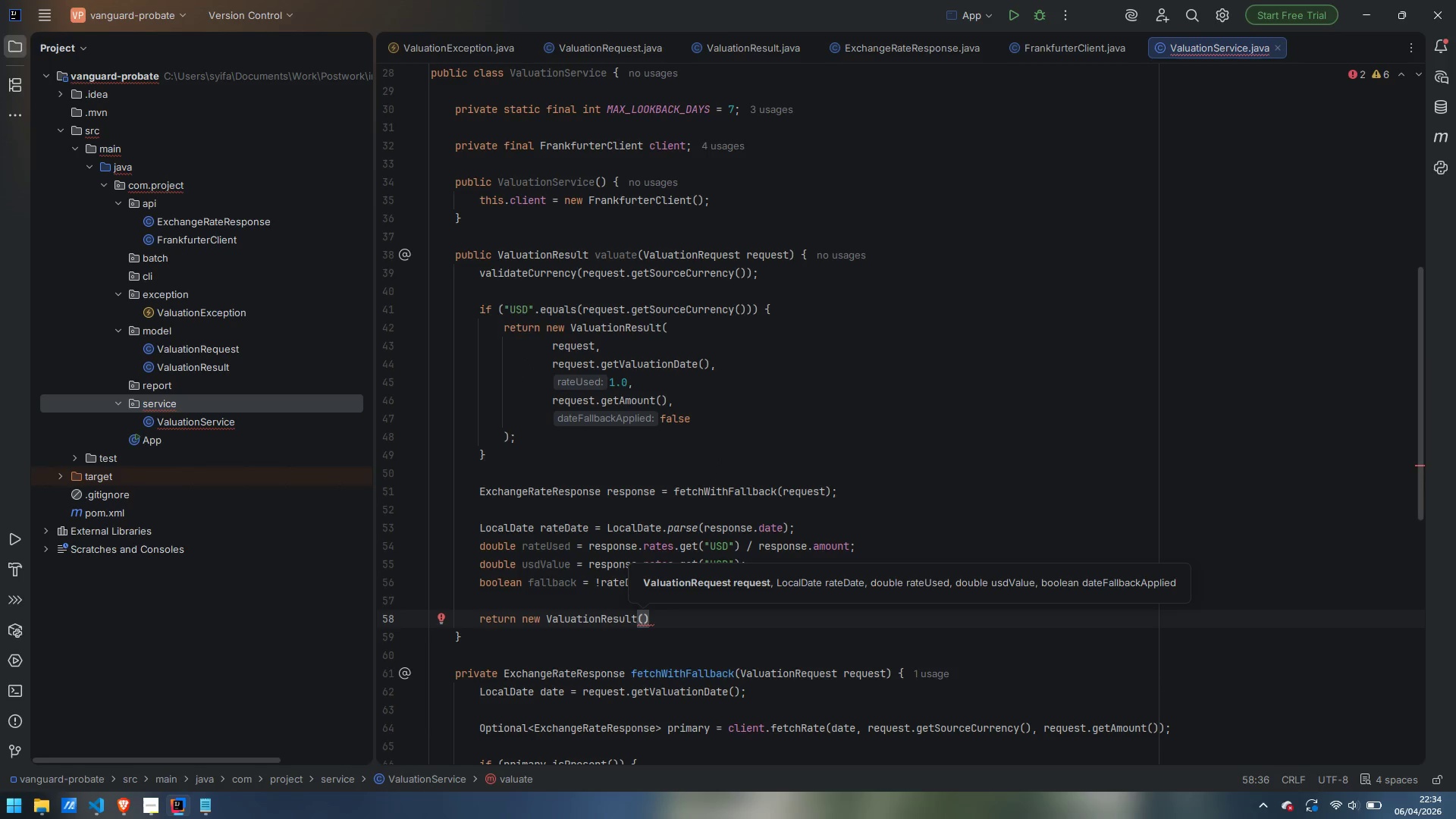 
type(response, rateDate, rateUsed, usdValue, fallback)
 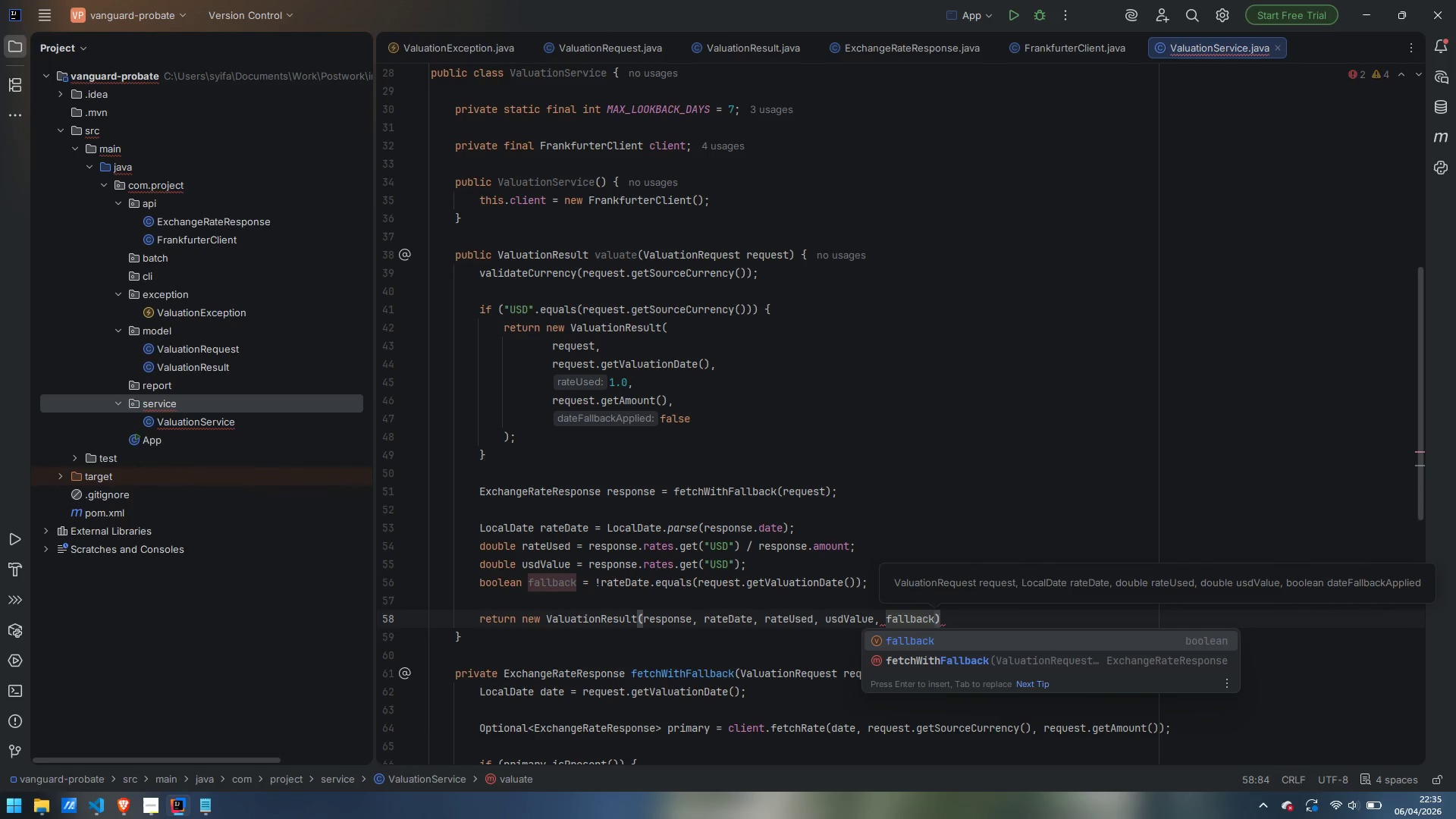 
key(ArrowRight)
 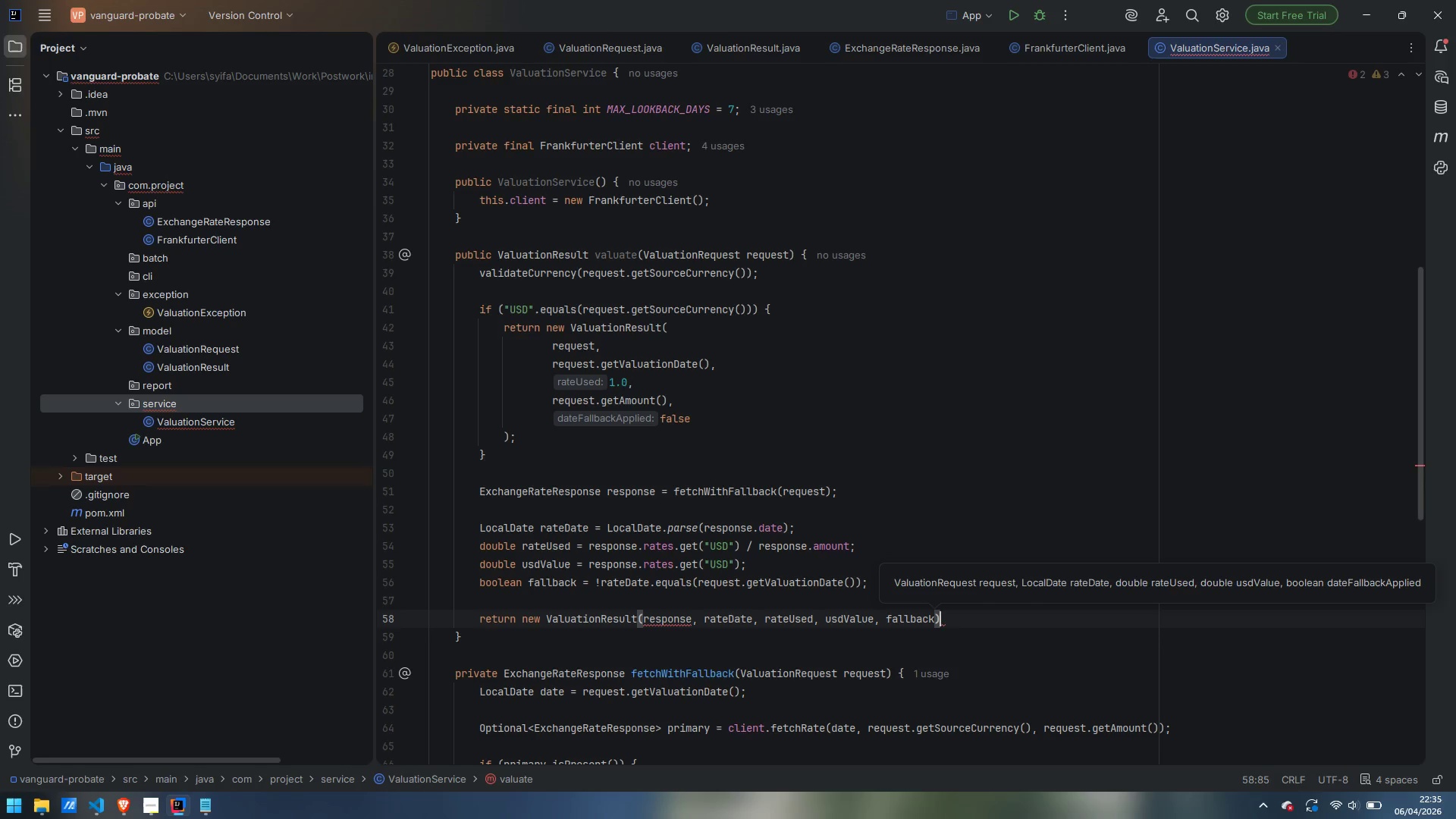 
key(Semicolon)
 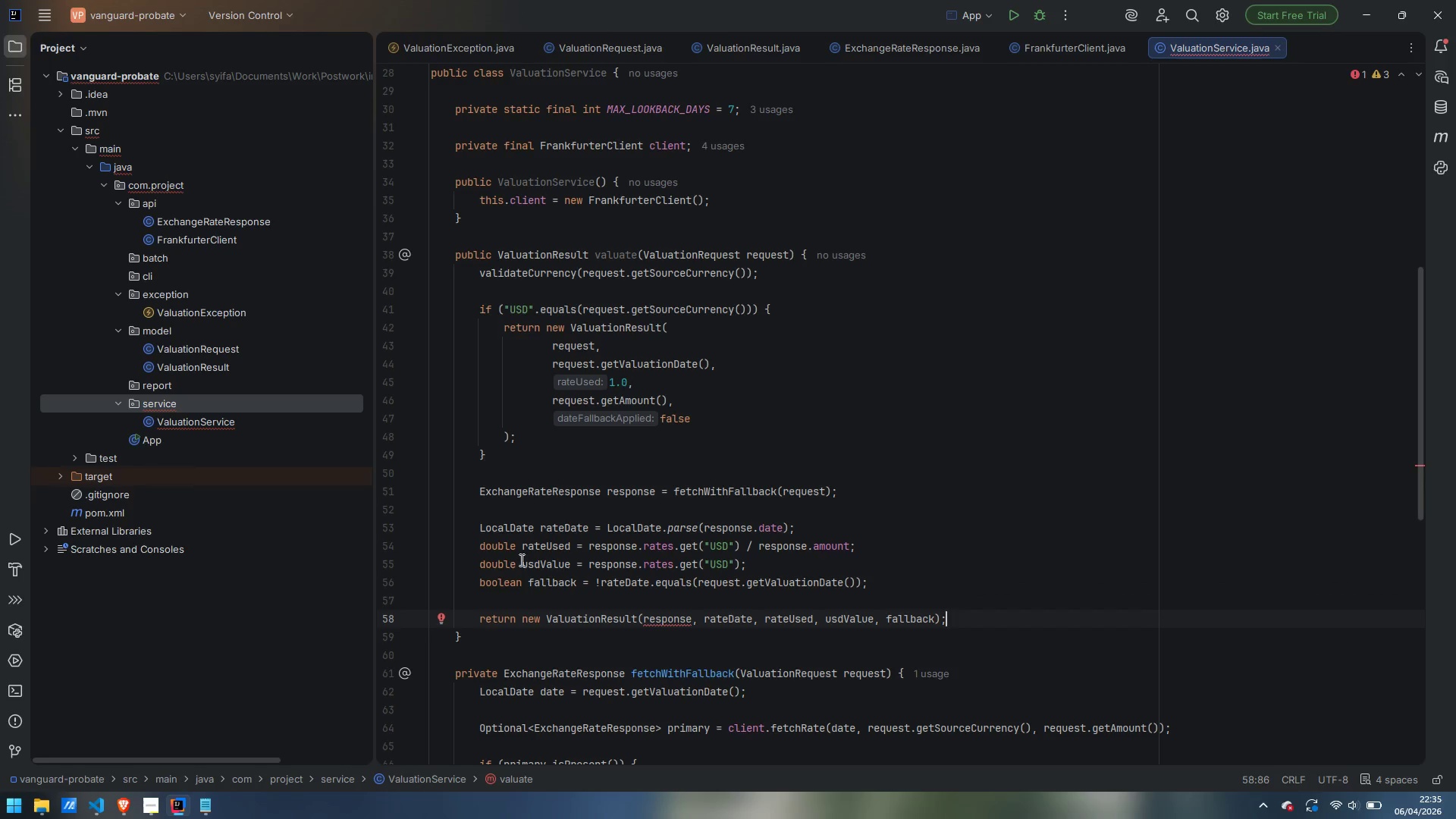 
double_click([668, 623])
 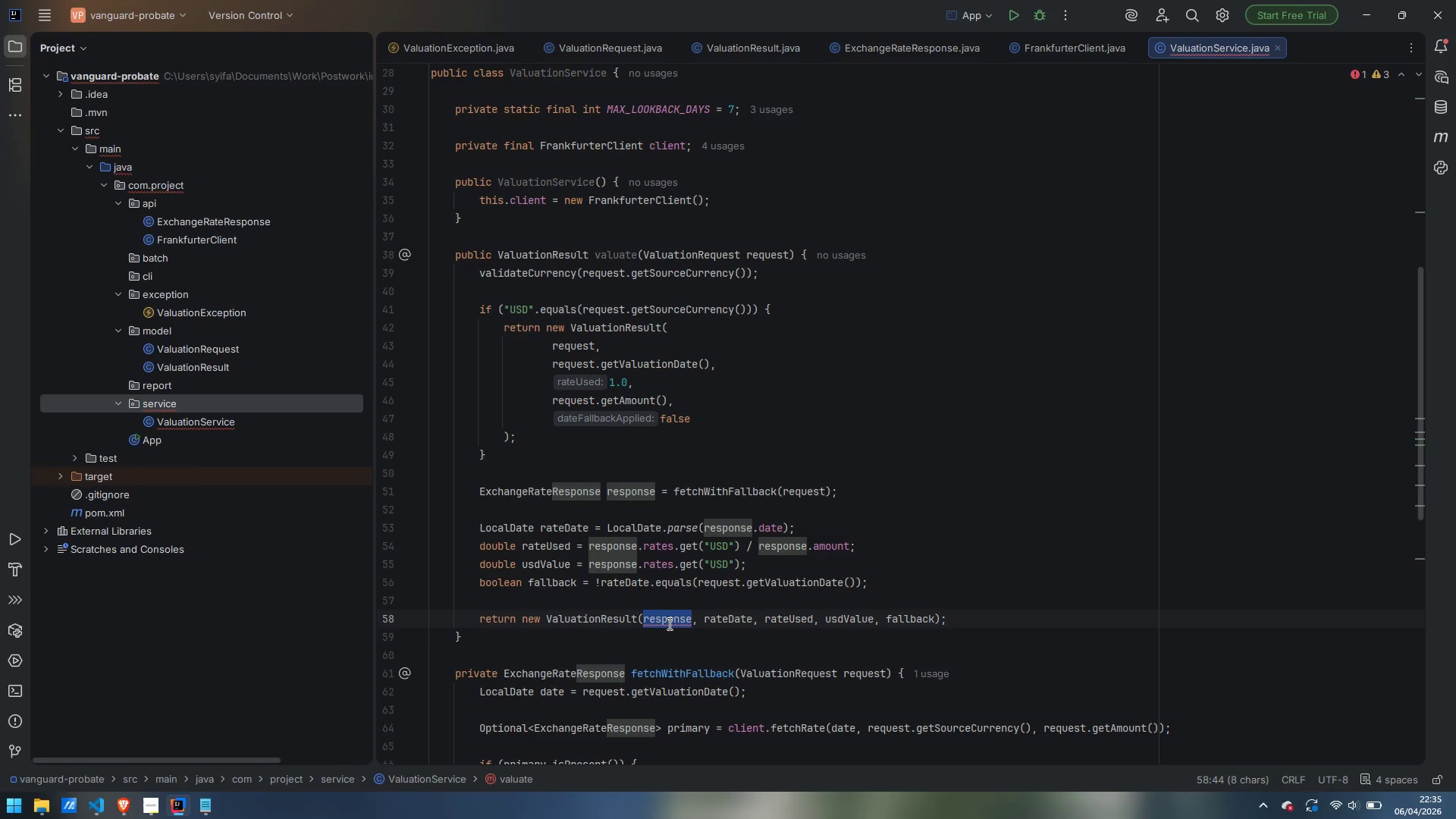 
type(request)
 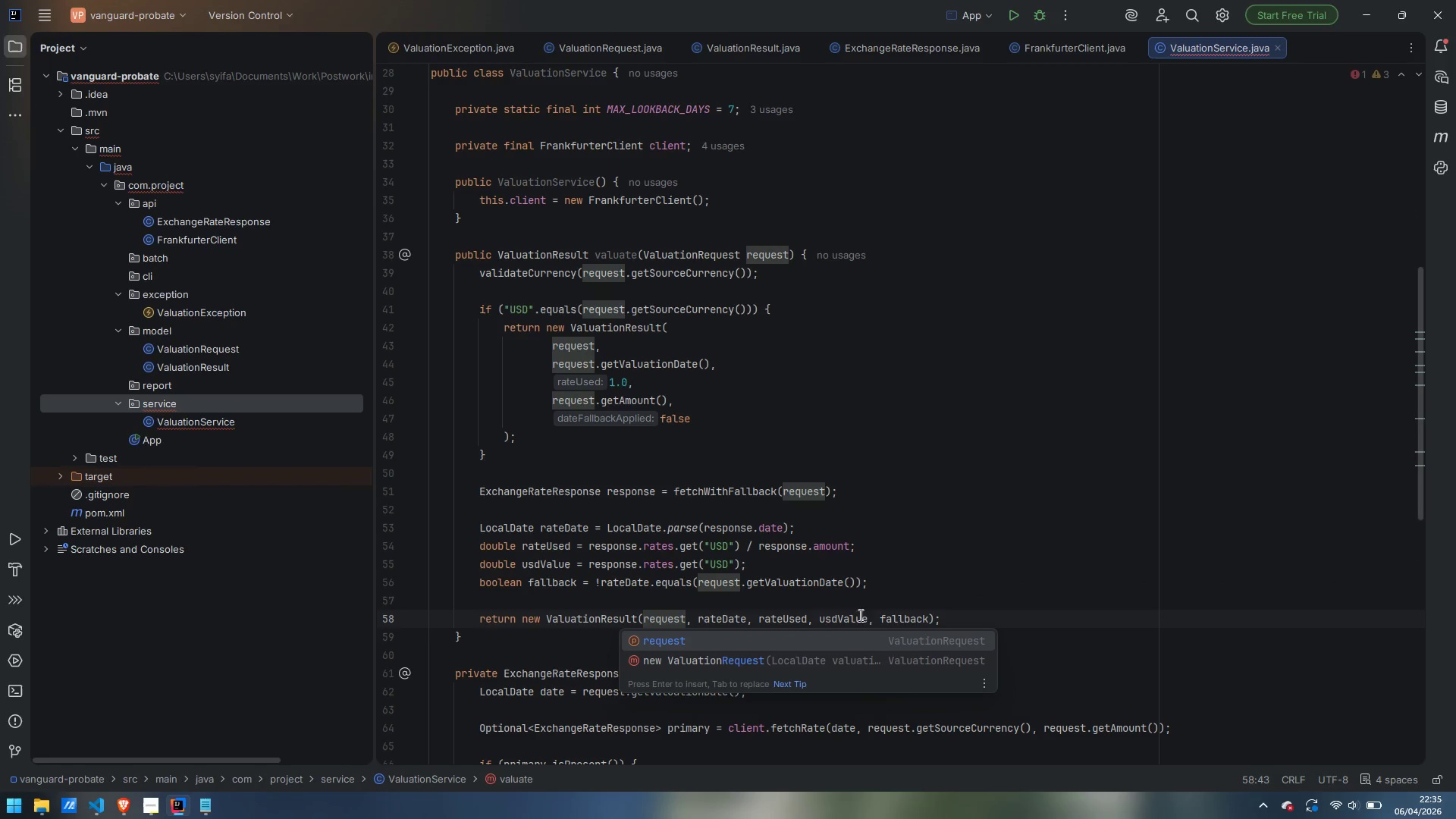 
left_click([925, 595])
 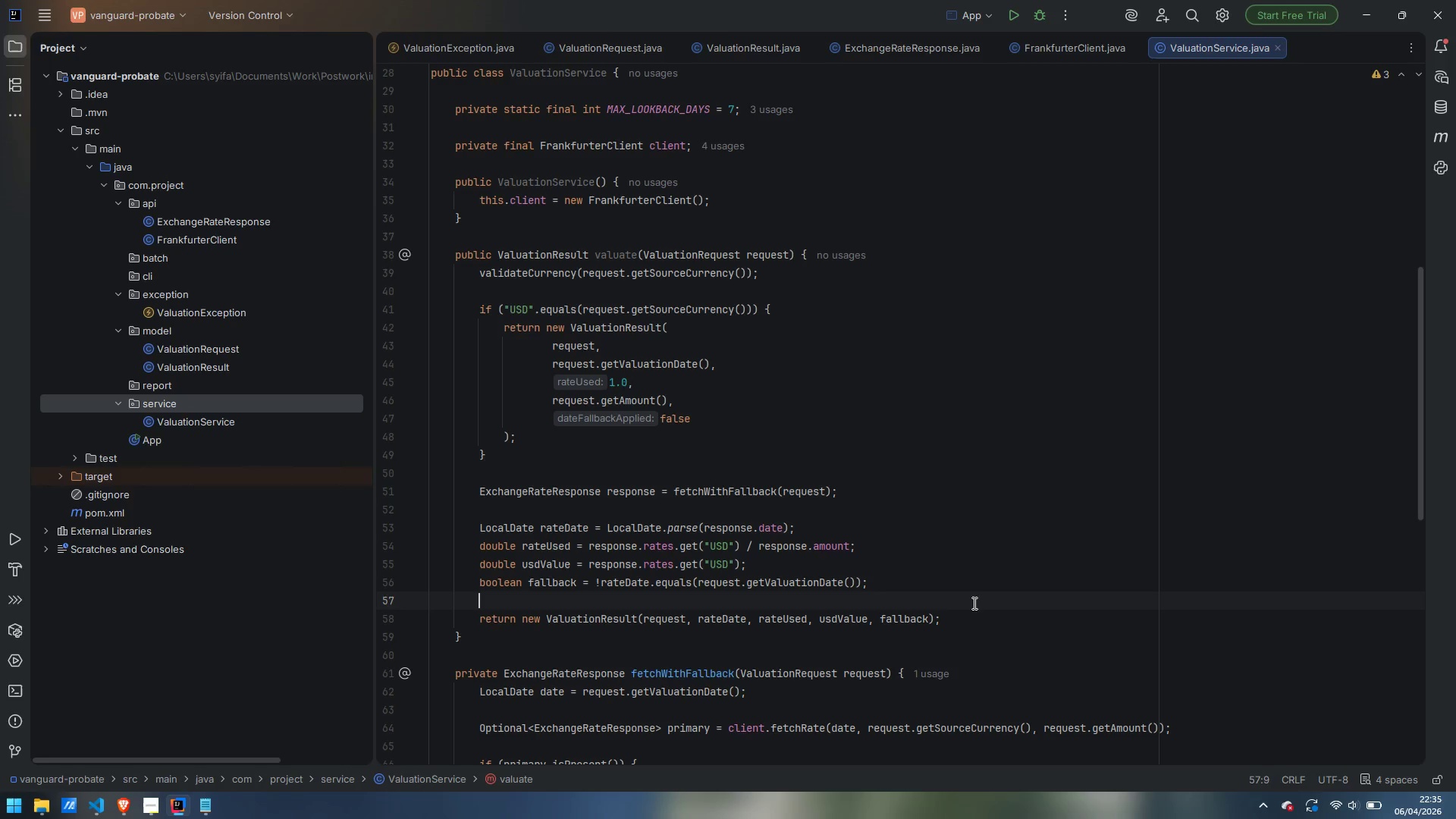 
wait(16.86)
 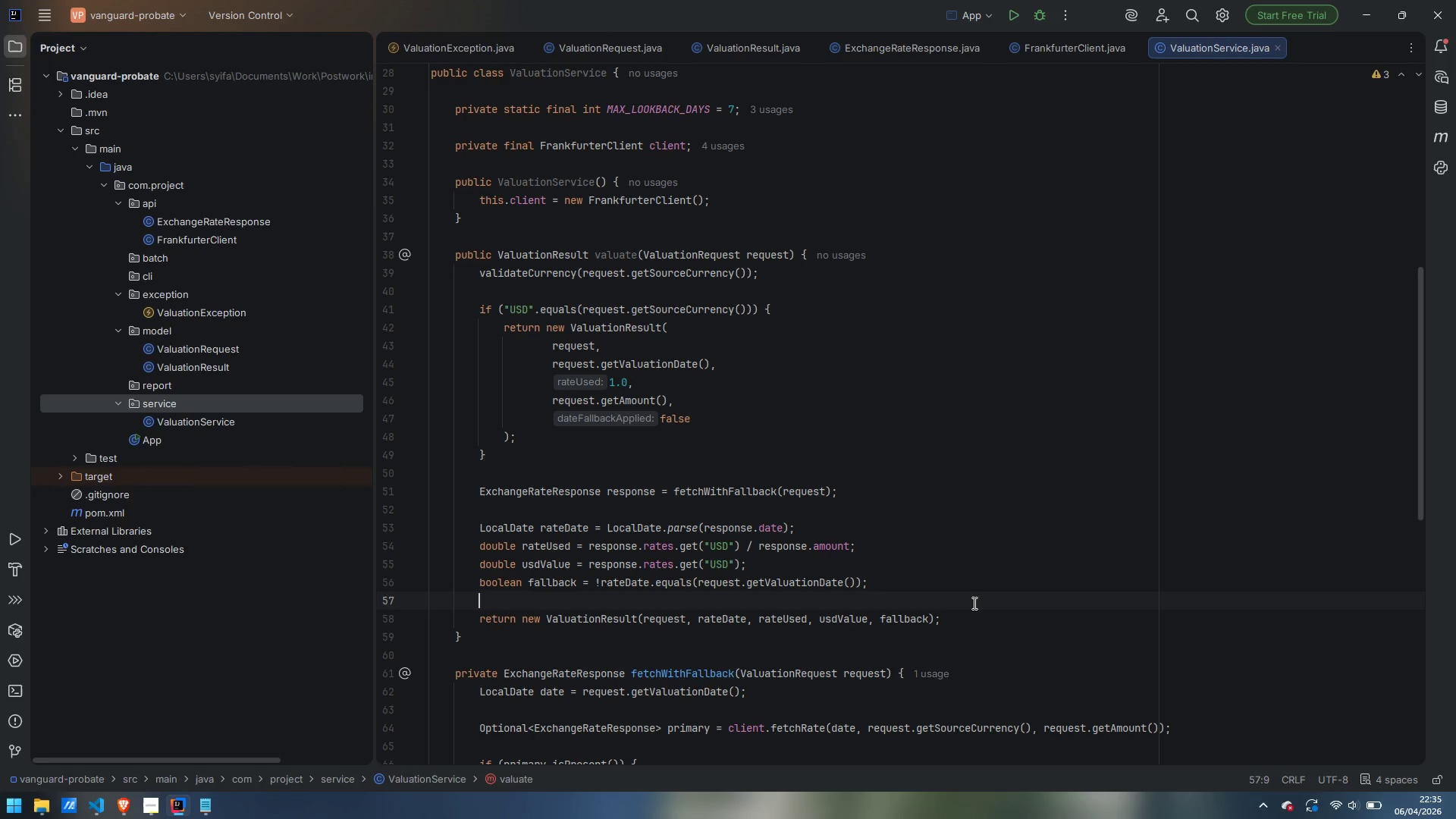 
scroll: coordinate [973, 603], scroll_direction: down, amount: 4.0
 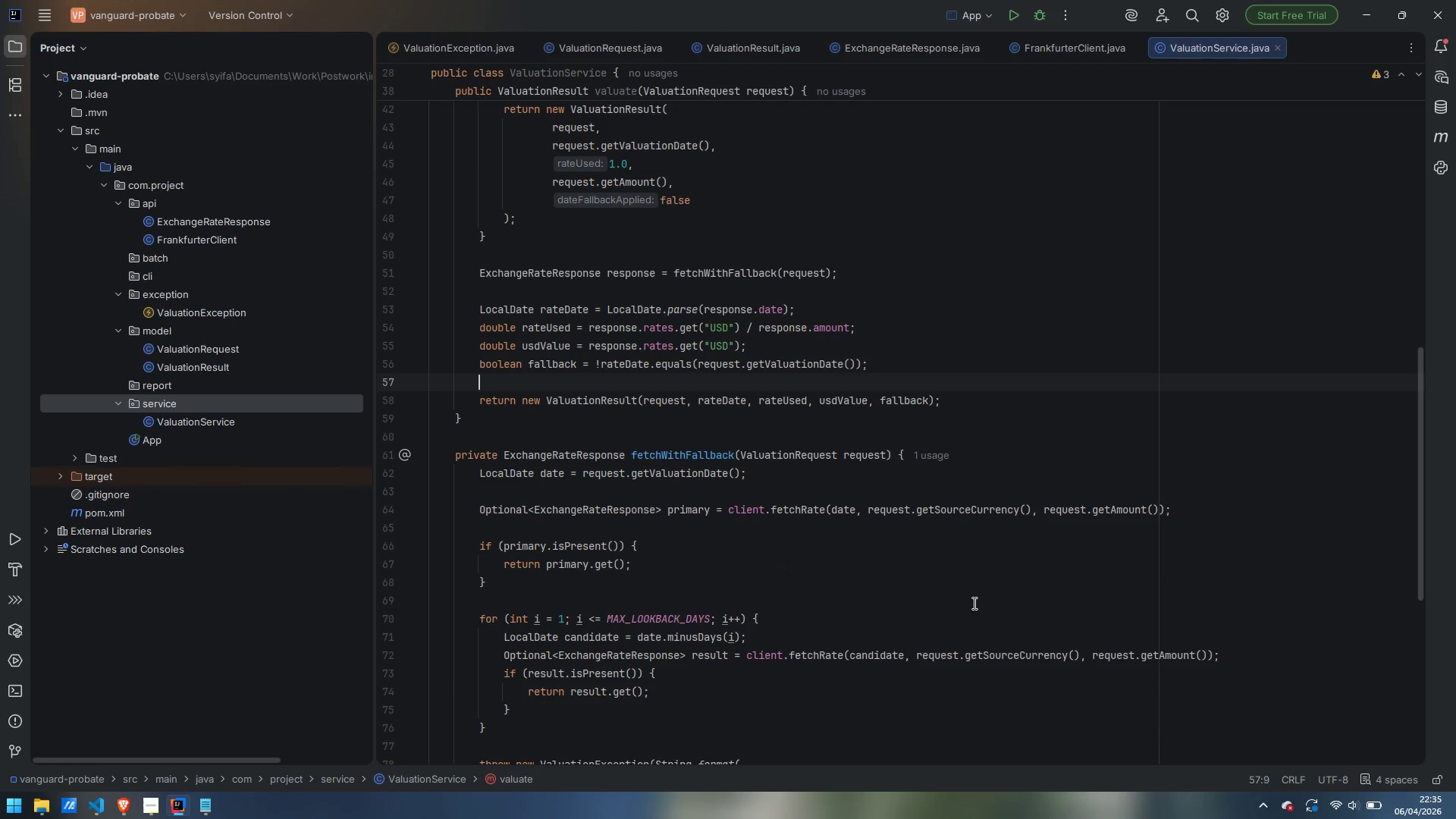 
wait(7.48)
 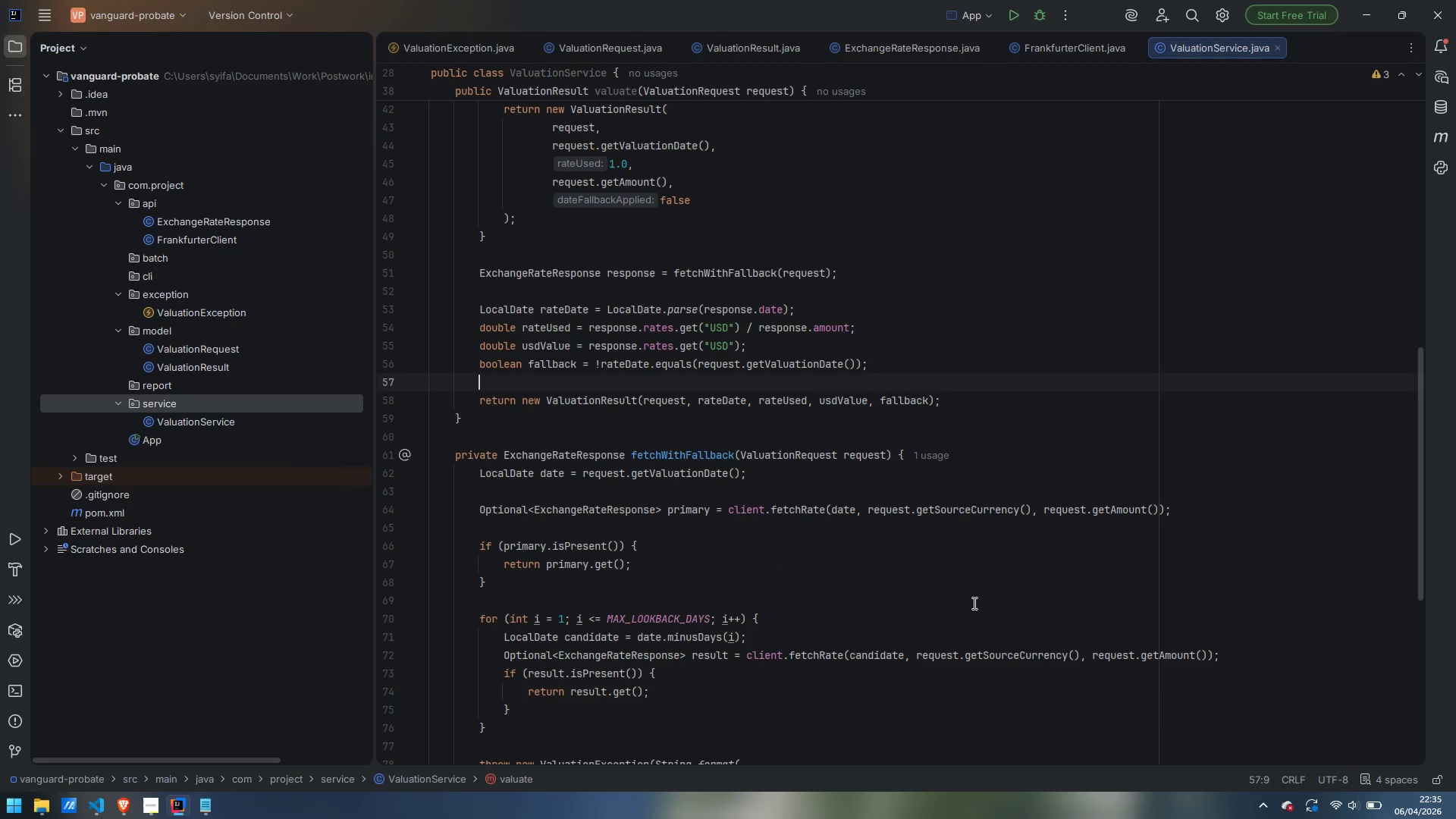 
scroll: coordinate [926, 553], scroll_direction: up, amount: 12.0
 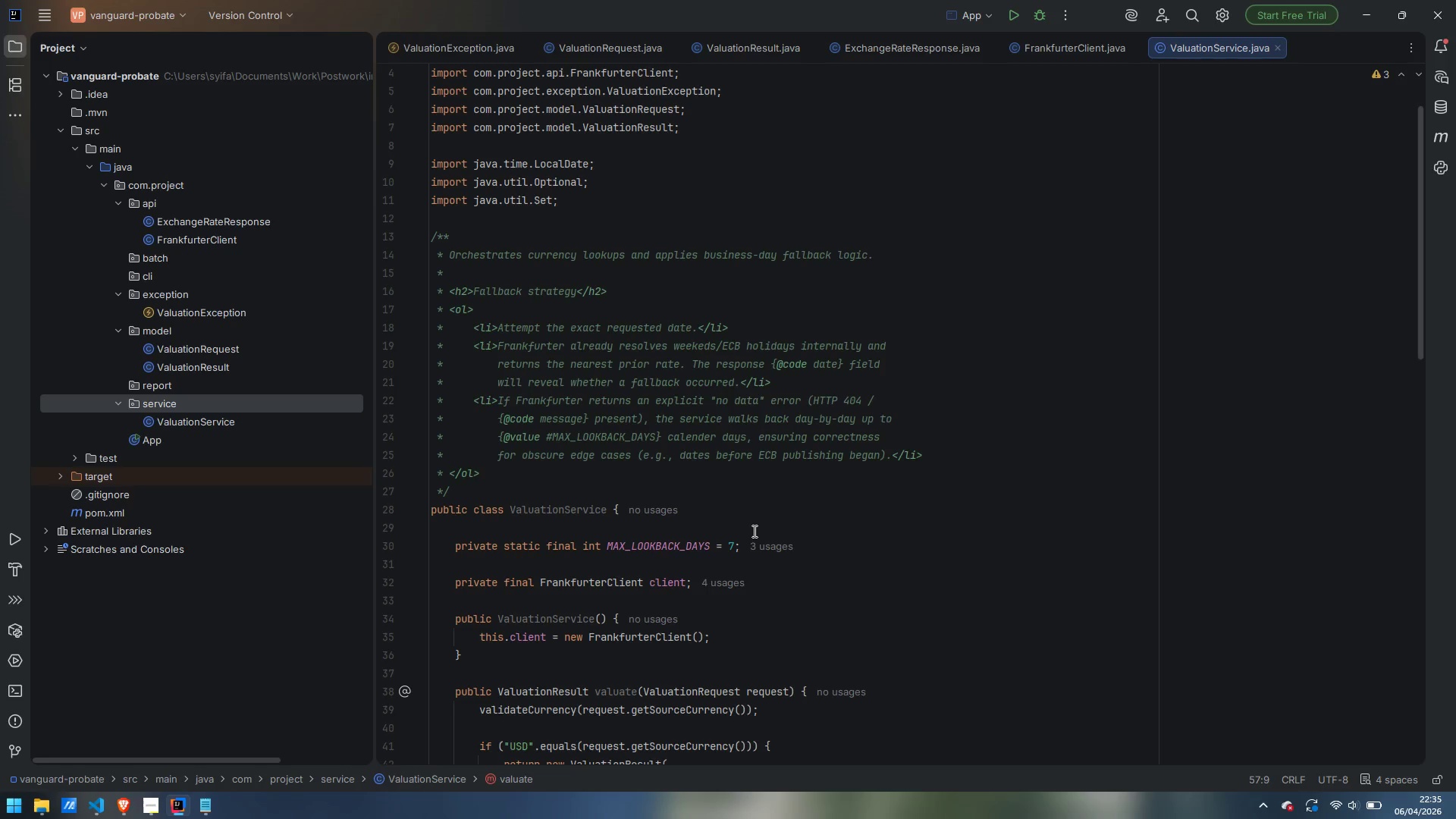 
wait(14.86)
 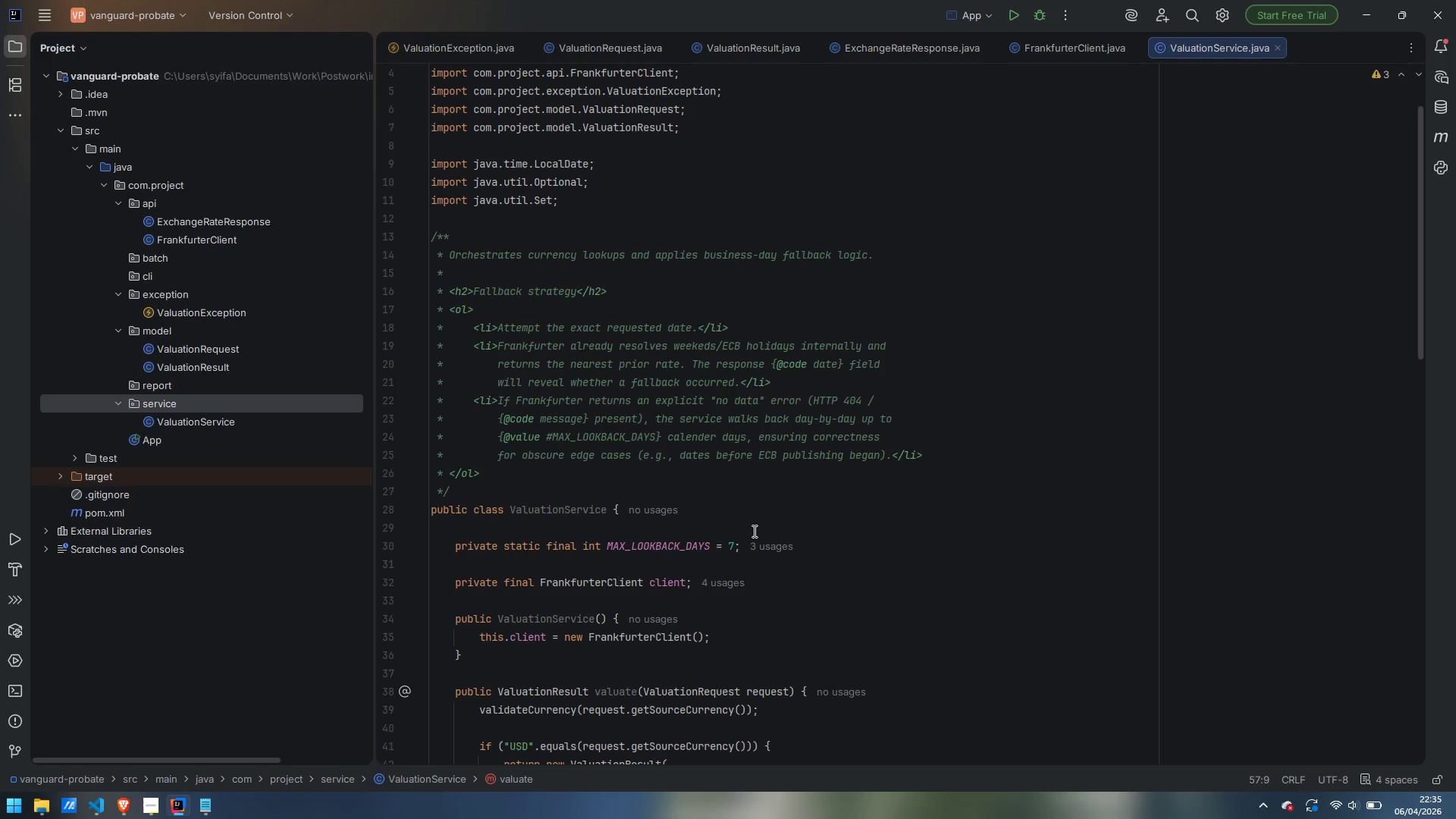 
scroll: coordinate [845, 494], scroll_direction: down, amount: 1.0
 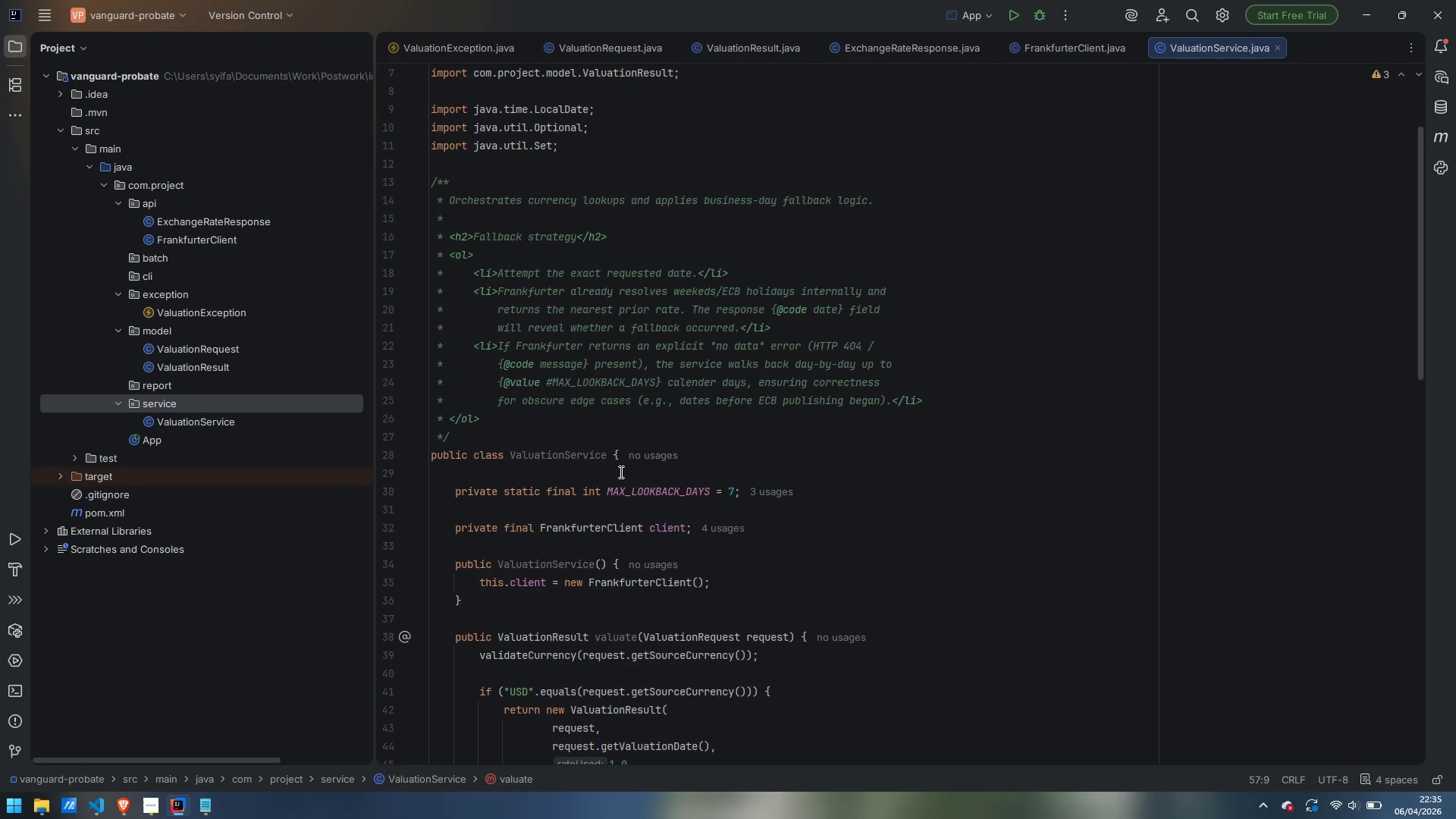 
left_click([620, 472])
 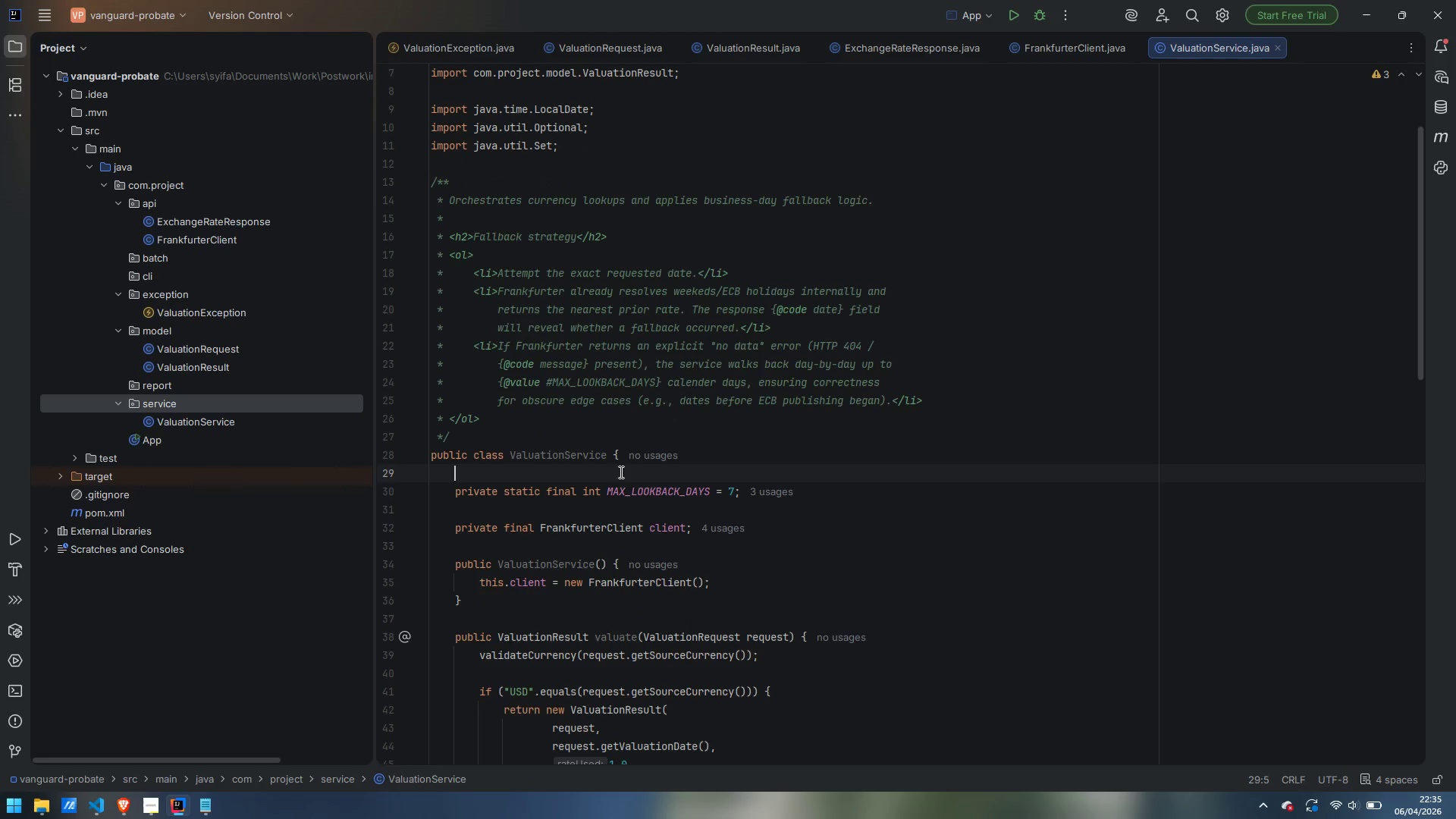 
key(Enter)
 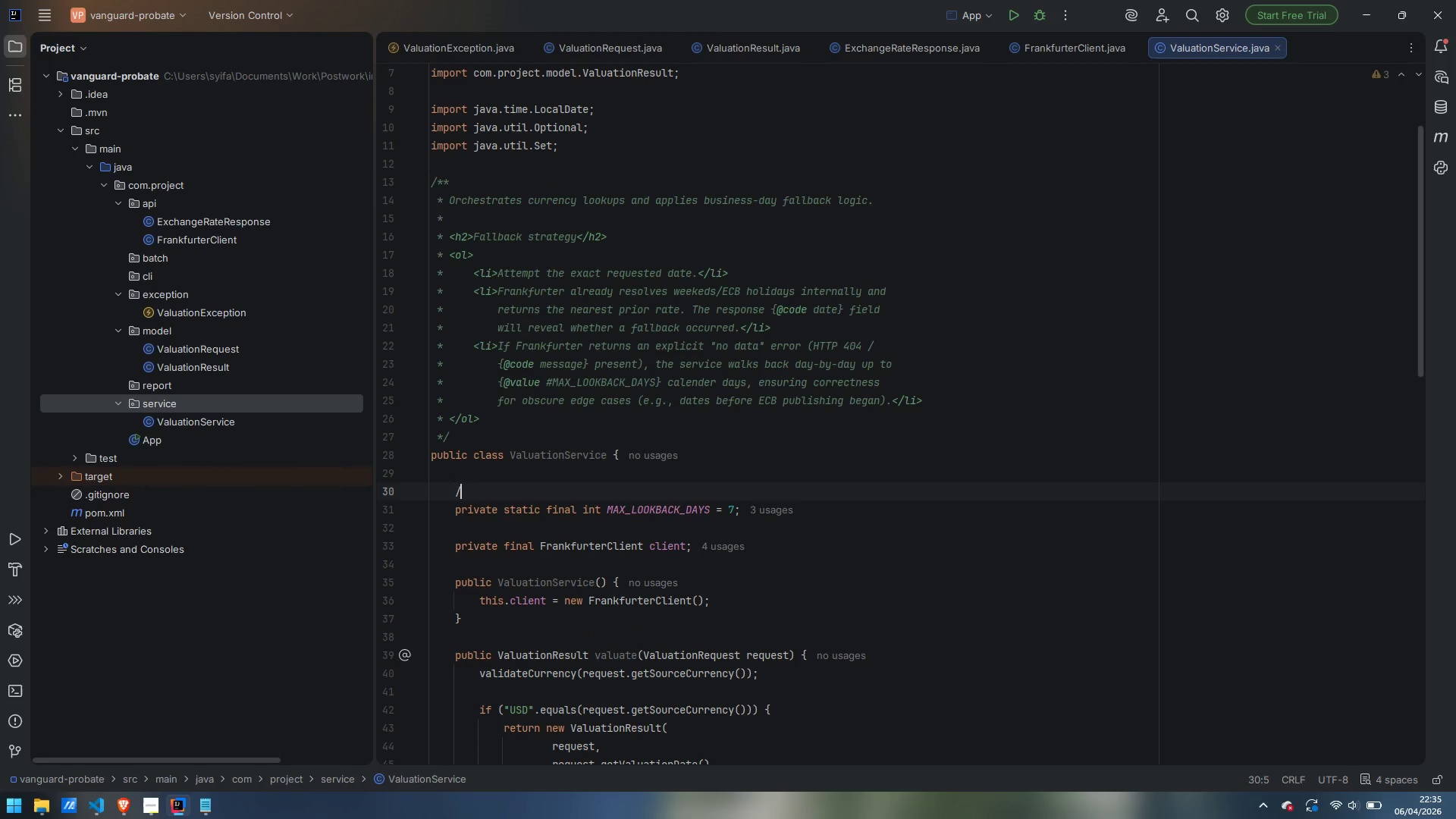 
type(/** )
 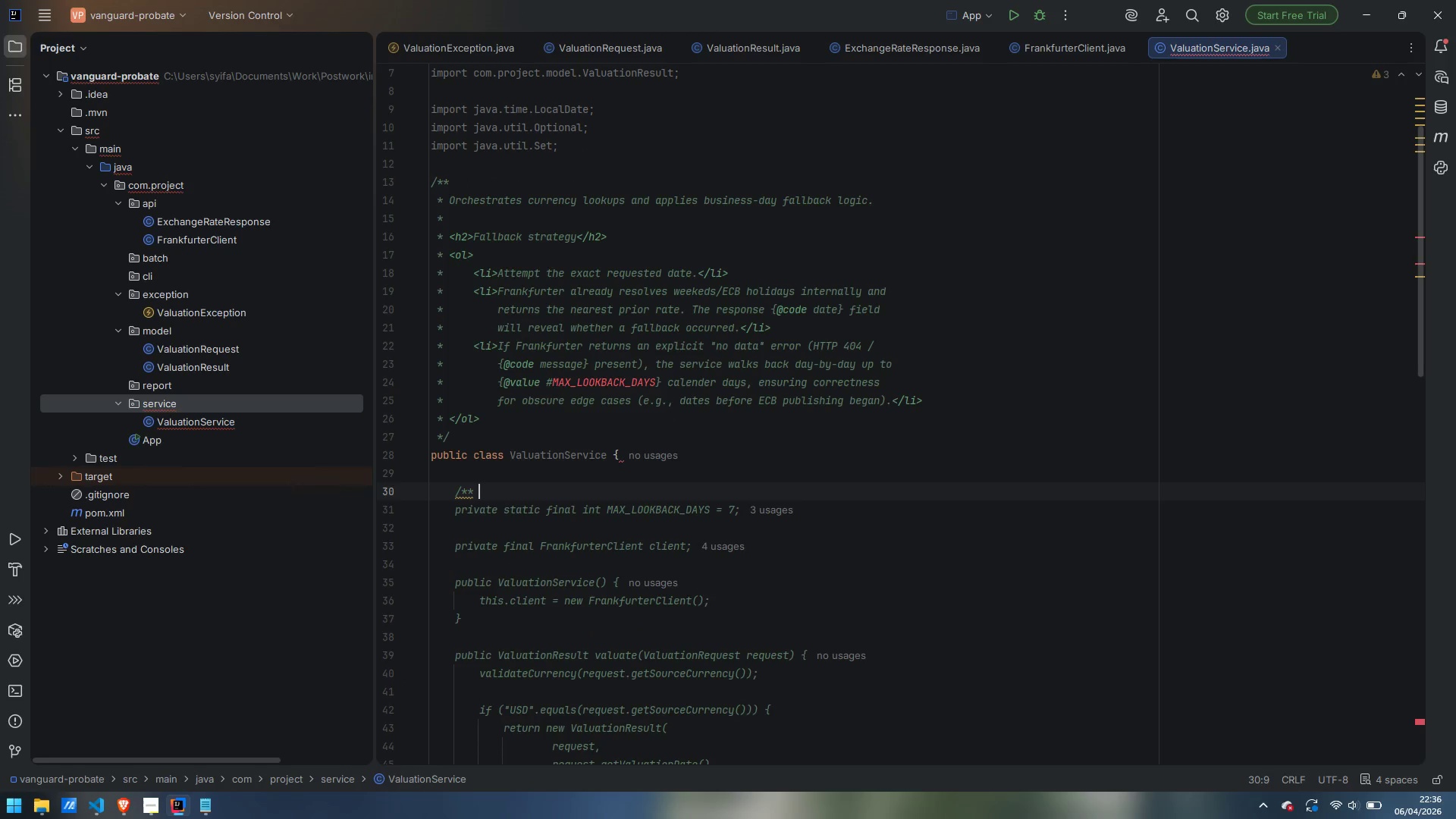 
wait(18.14)
 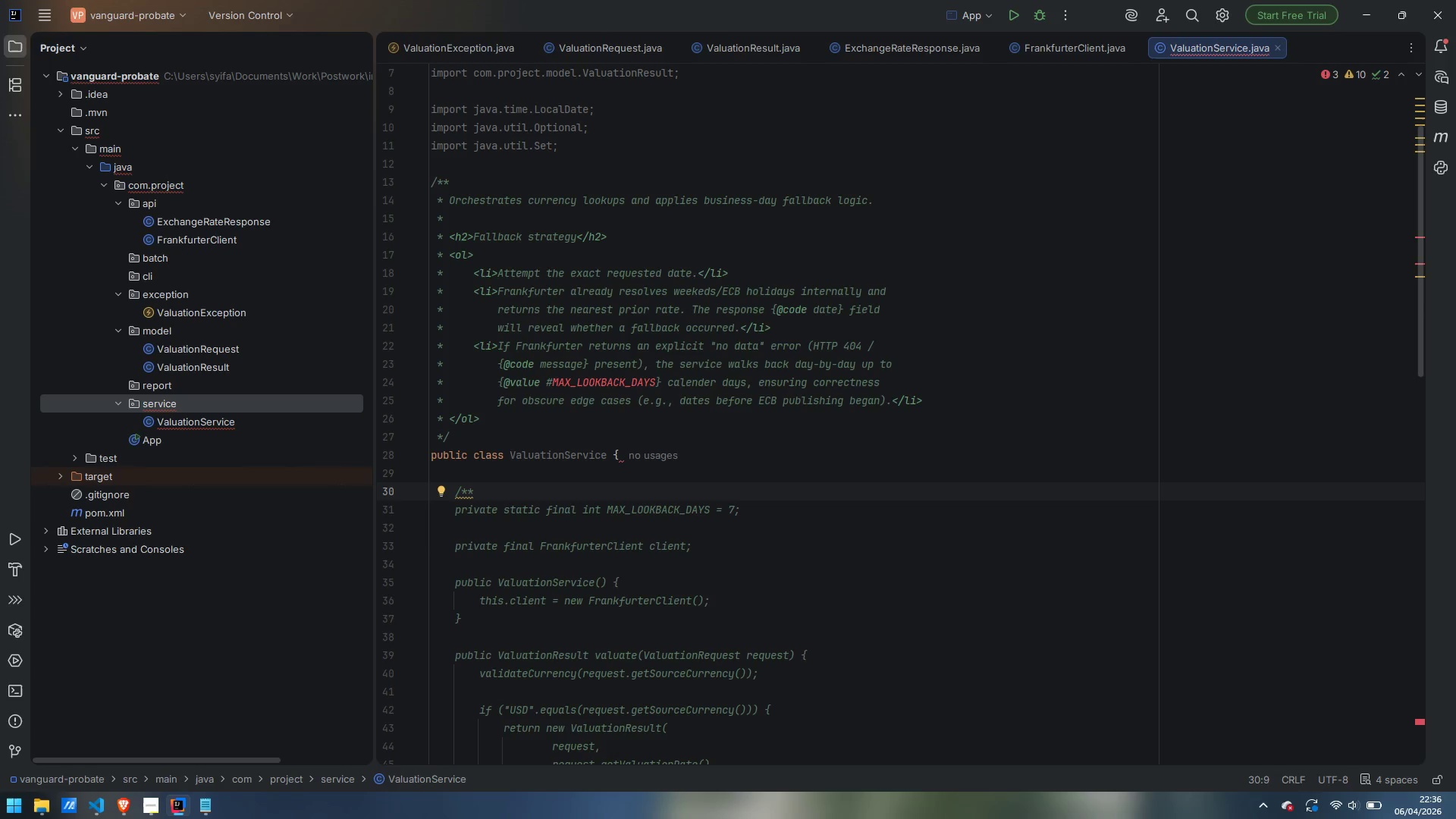 
type(Maximum number of calu)
key(Backspace)
type(endar days to look back when the APIO)
key(Backspace)
type( has no data. */)
 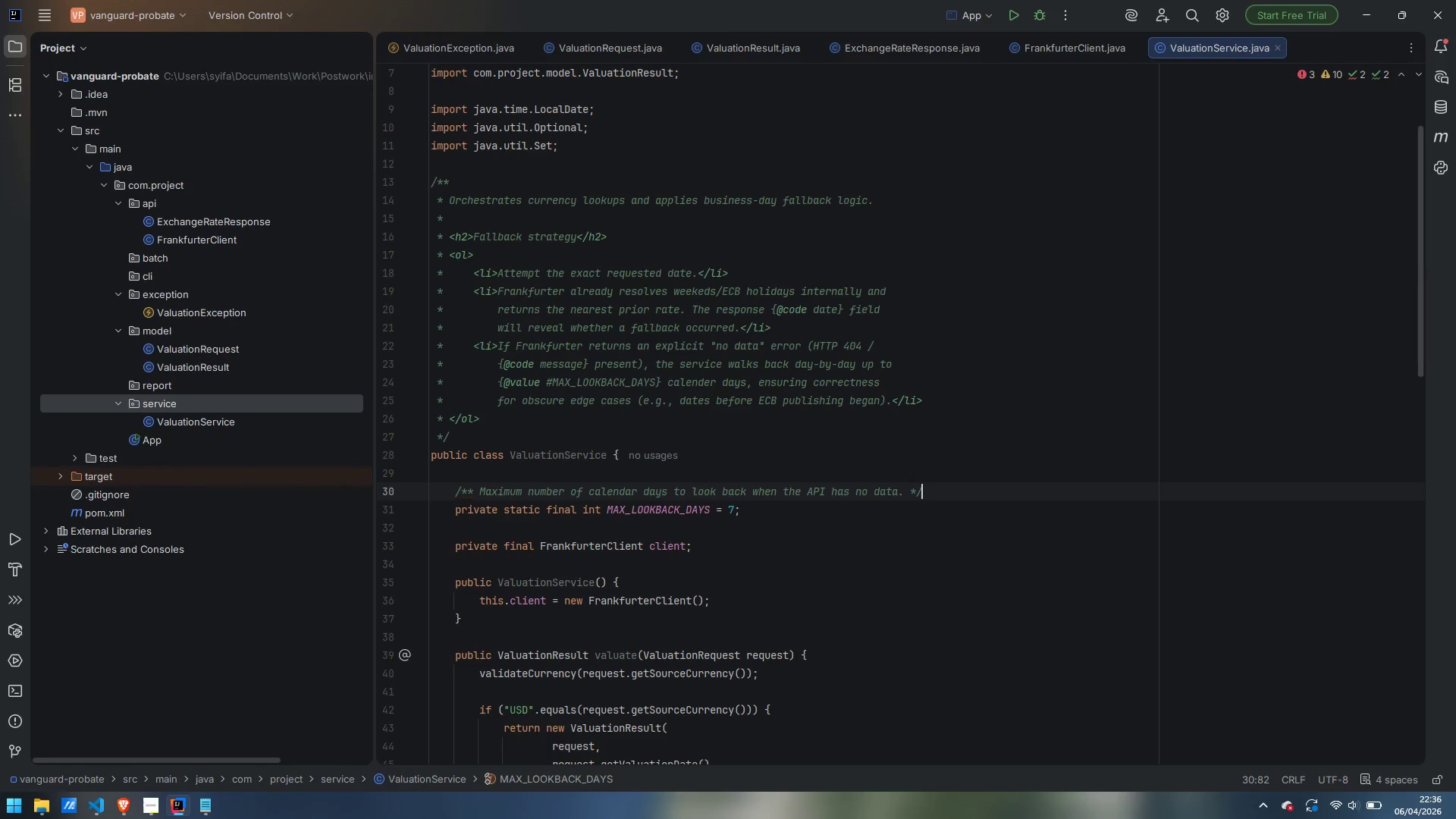 
wait(6.61)
 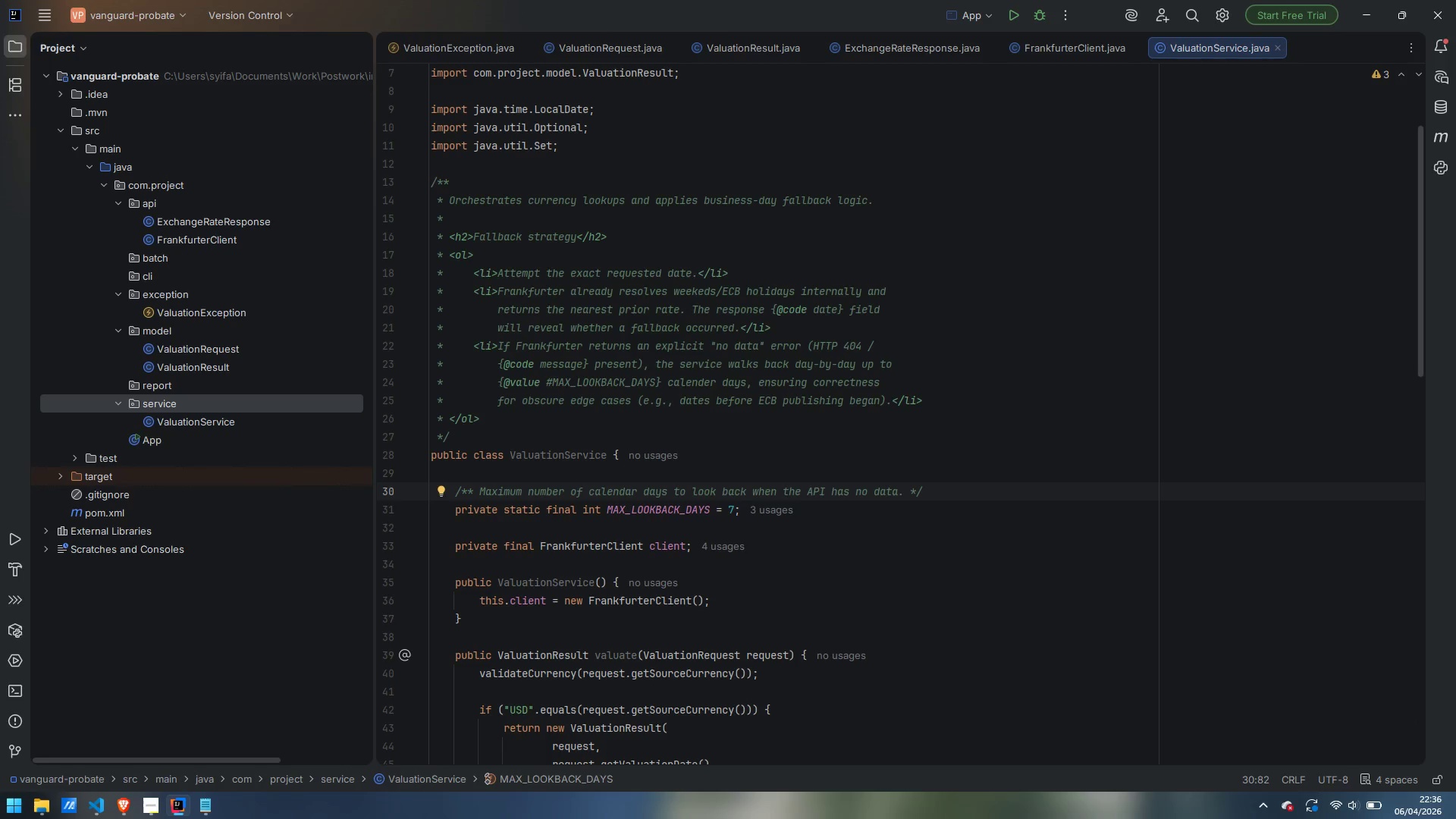 
scroll: coordinate [620, 472], scroll_direction: down, amount: 2.0
 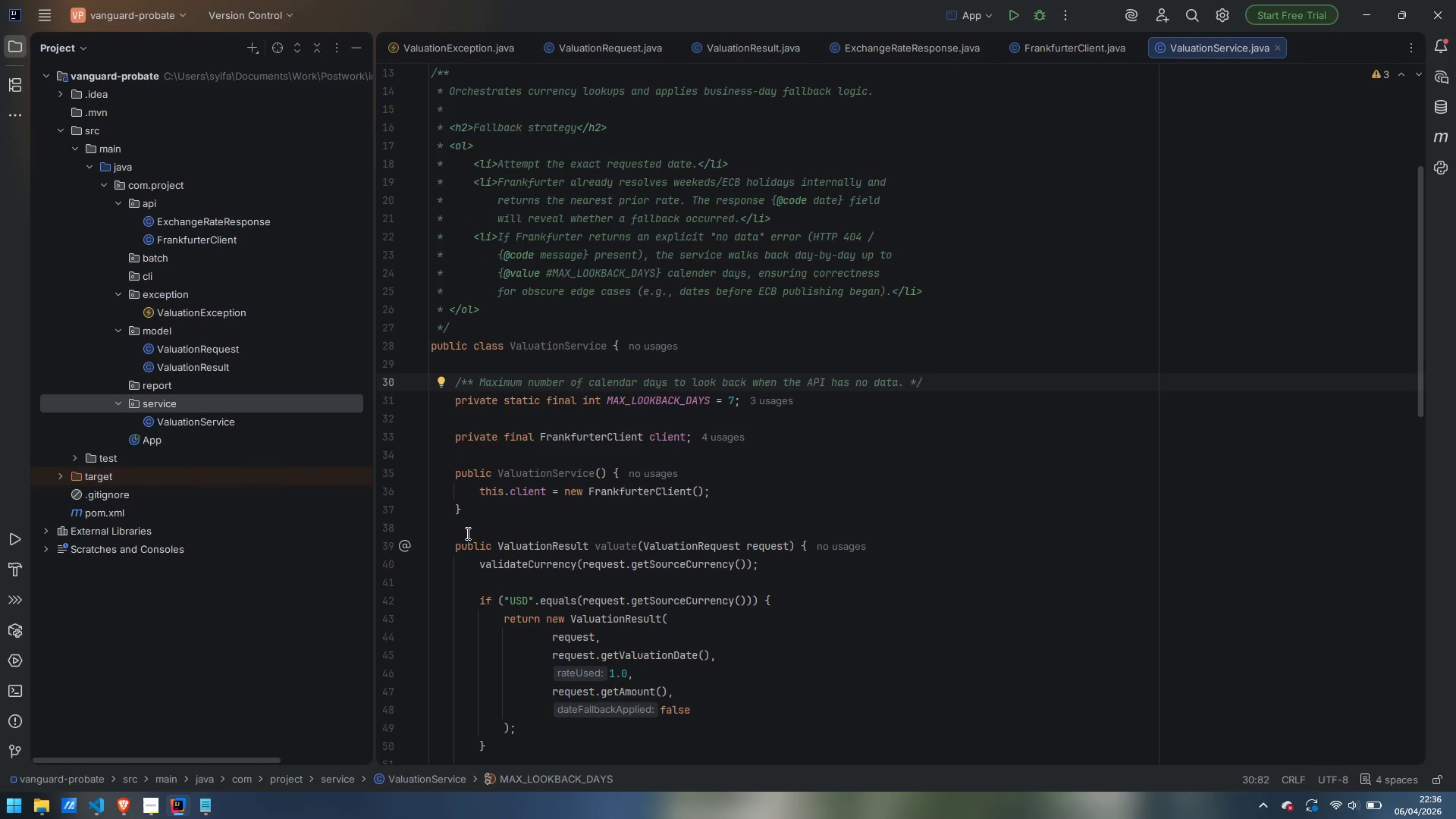 
left_click([472, 532])
 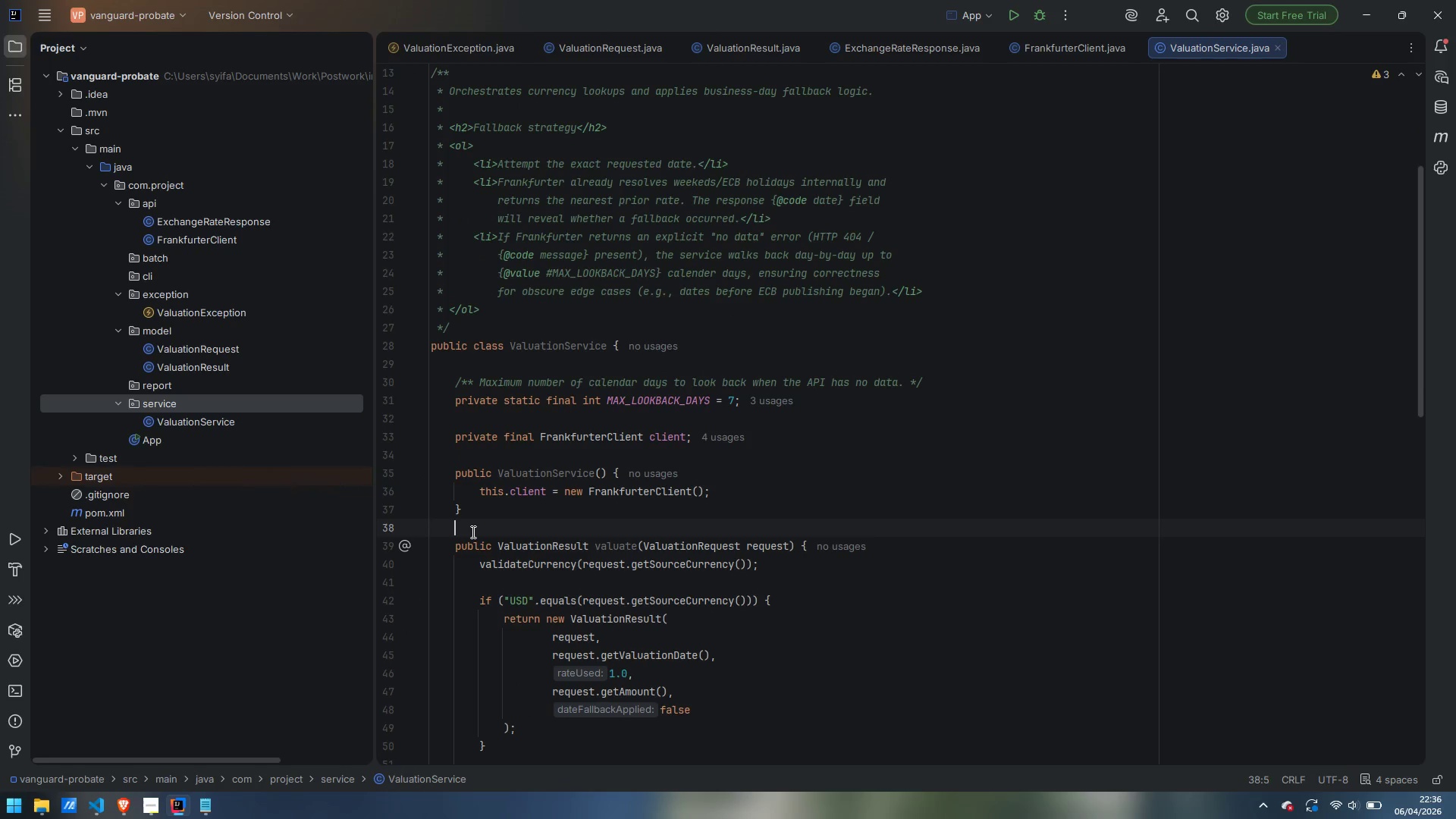 
key(Enter)
 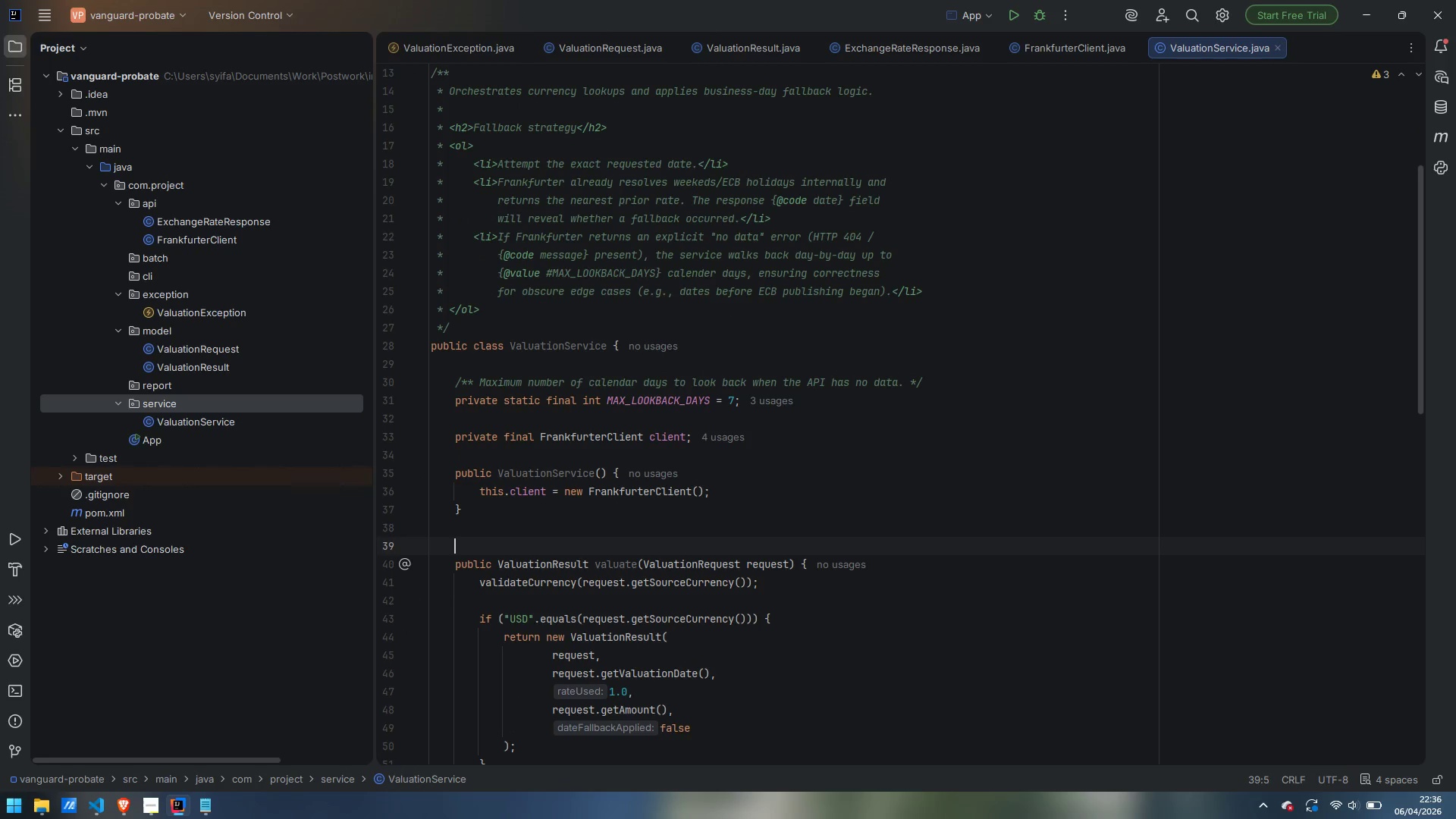 
type(/**)
 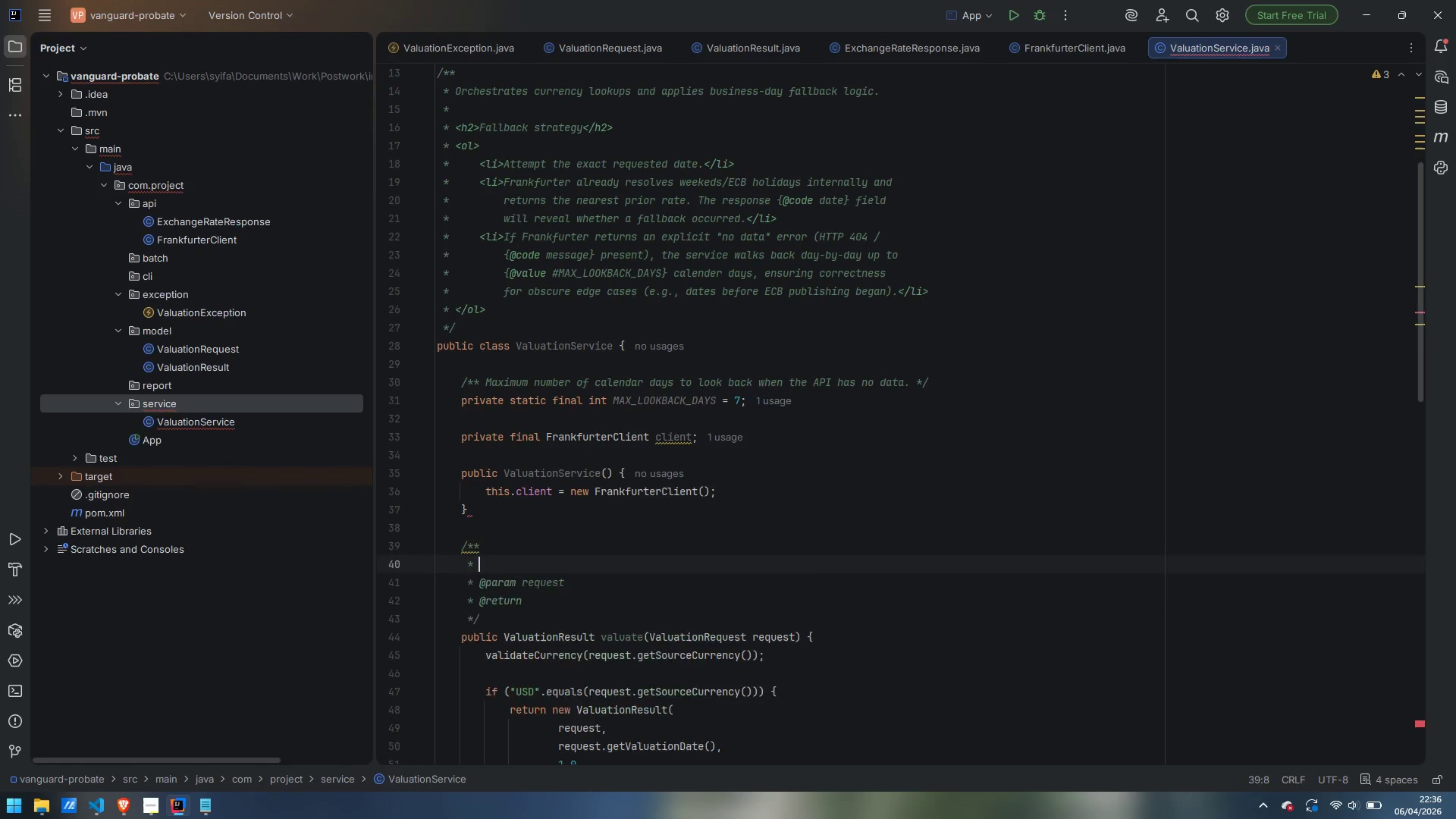 
 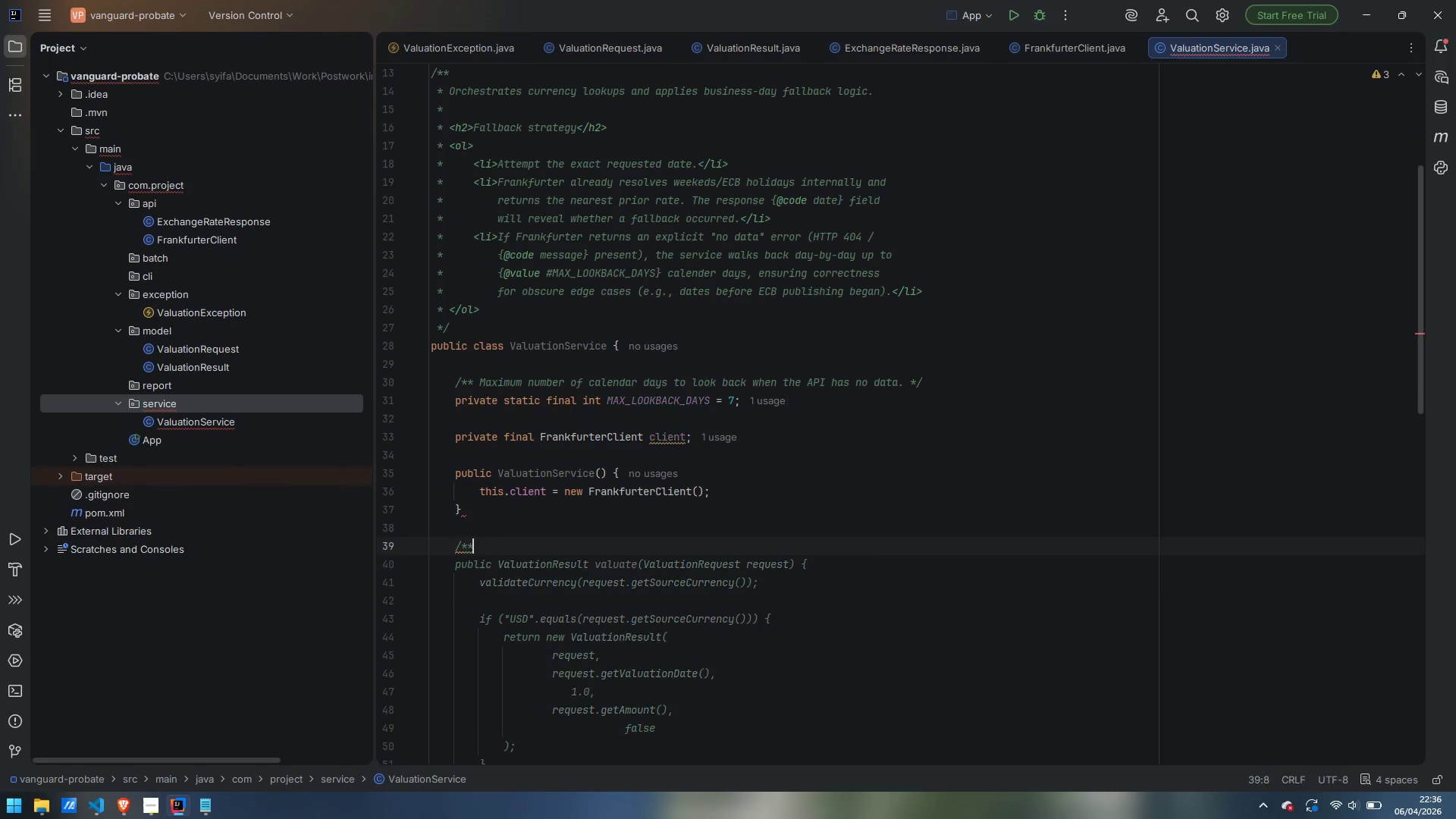 
key(Enter)
 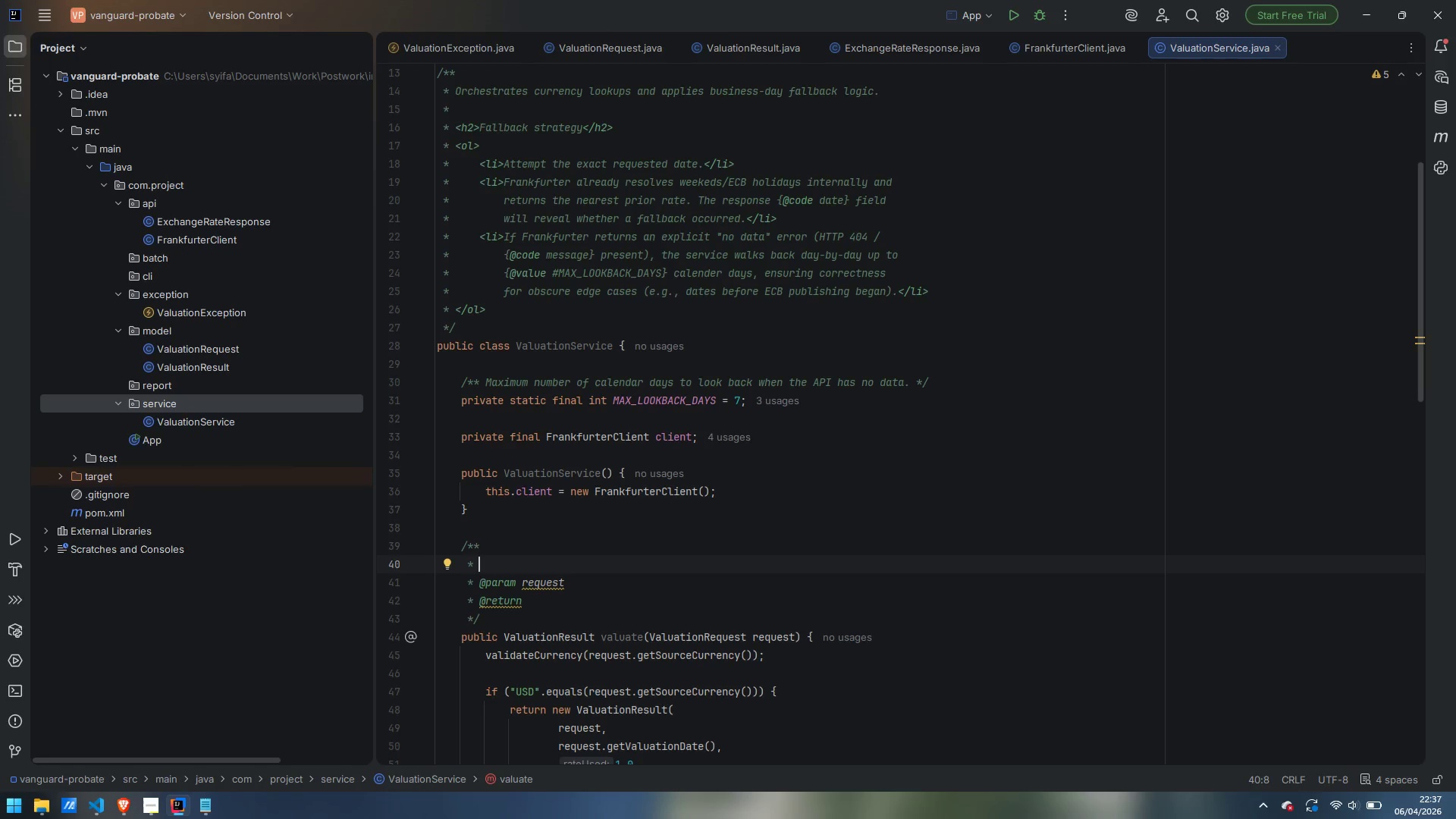 
wait(7.89)
 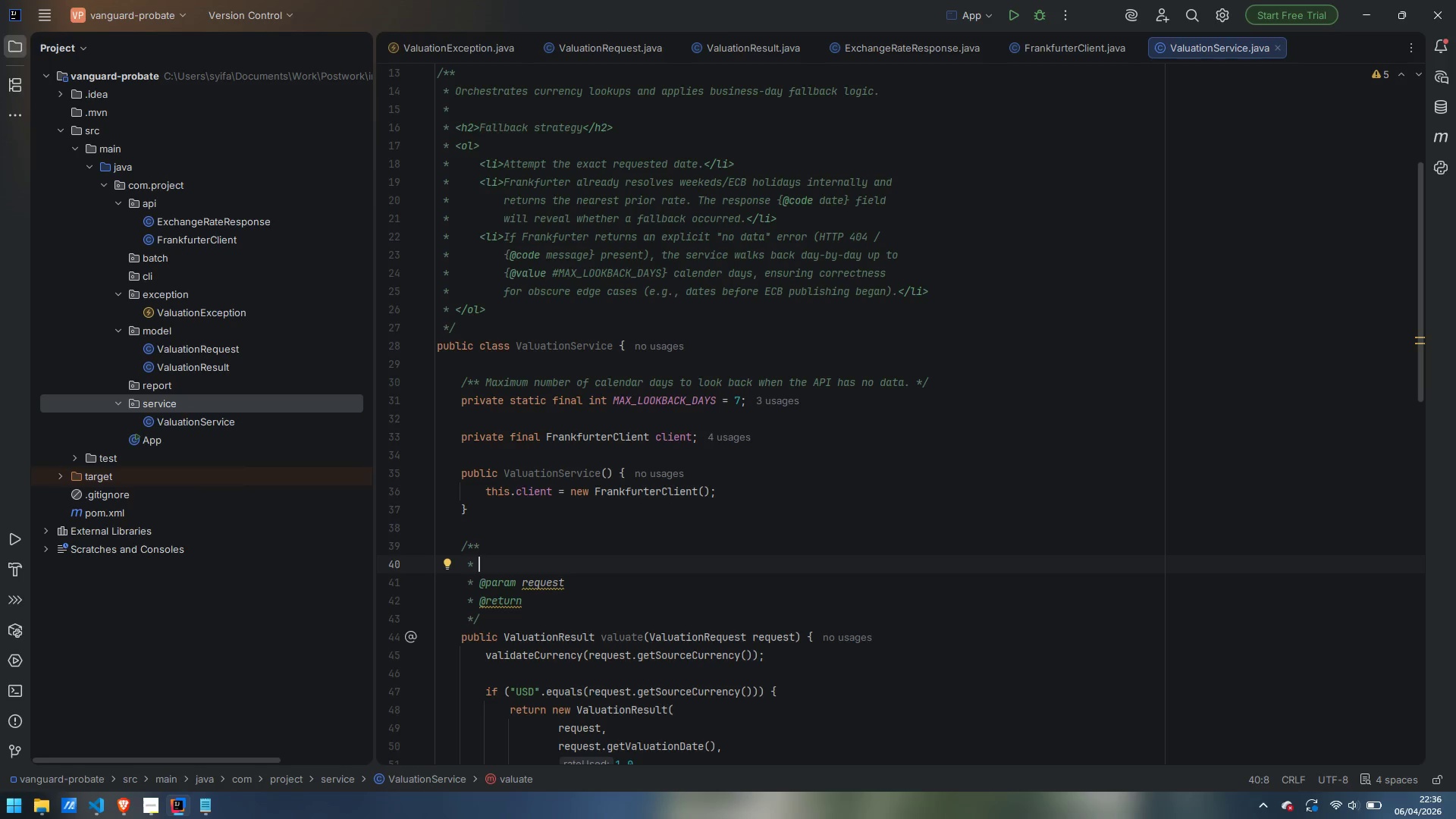 
type(Vli)
key(Backspace)
key(Backspace)
type(alia)
key(Backspace)
type(dation)
key(Backspace)
key(Backspace)
key(Backspace)
type(es the currency code,m)
key(Backspace)
key(Backspace)
type(, fethce)
key(Backspace)
key(Backspace)
key(Backspace)
type(ches the historical exchange rate, and)
 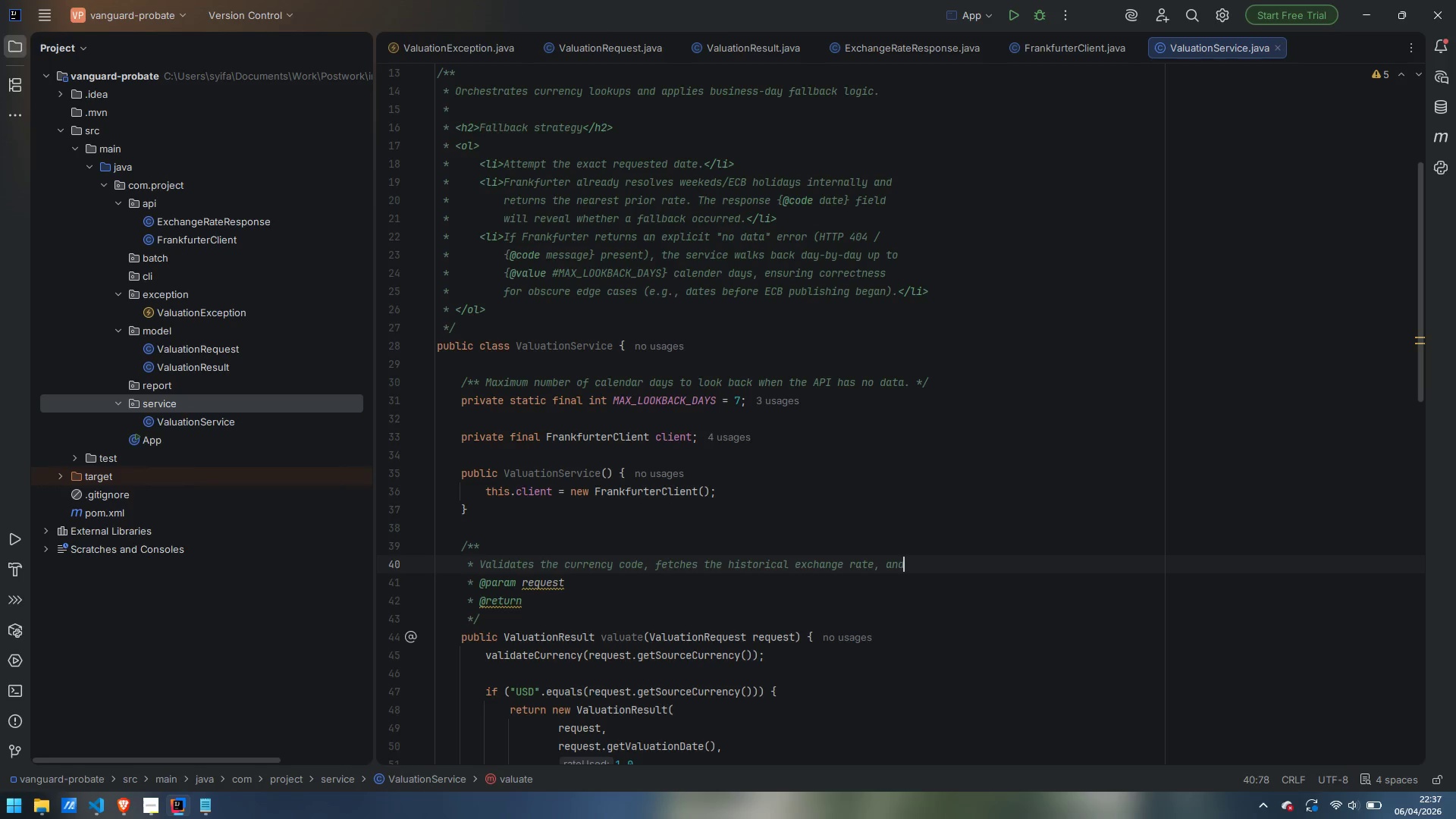 
key(Enter)
 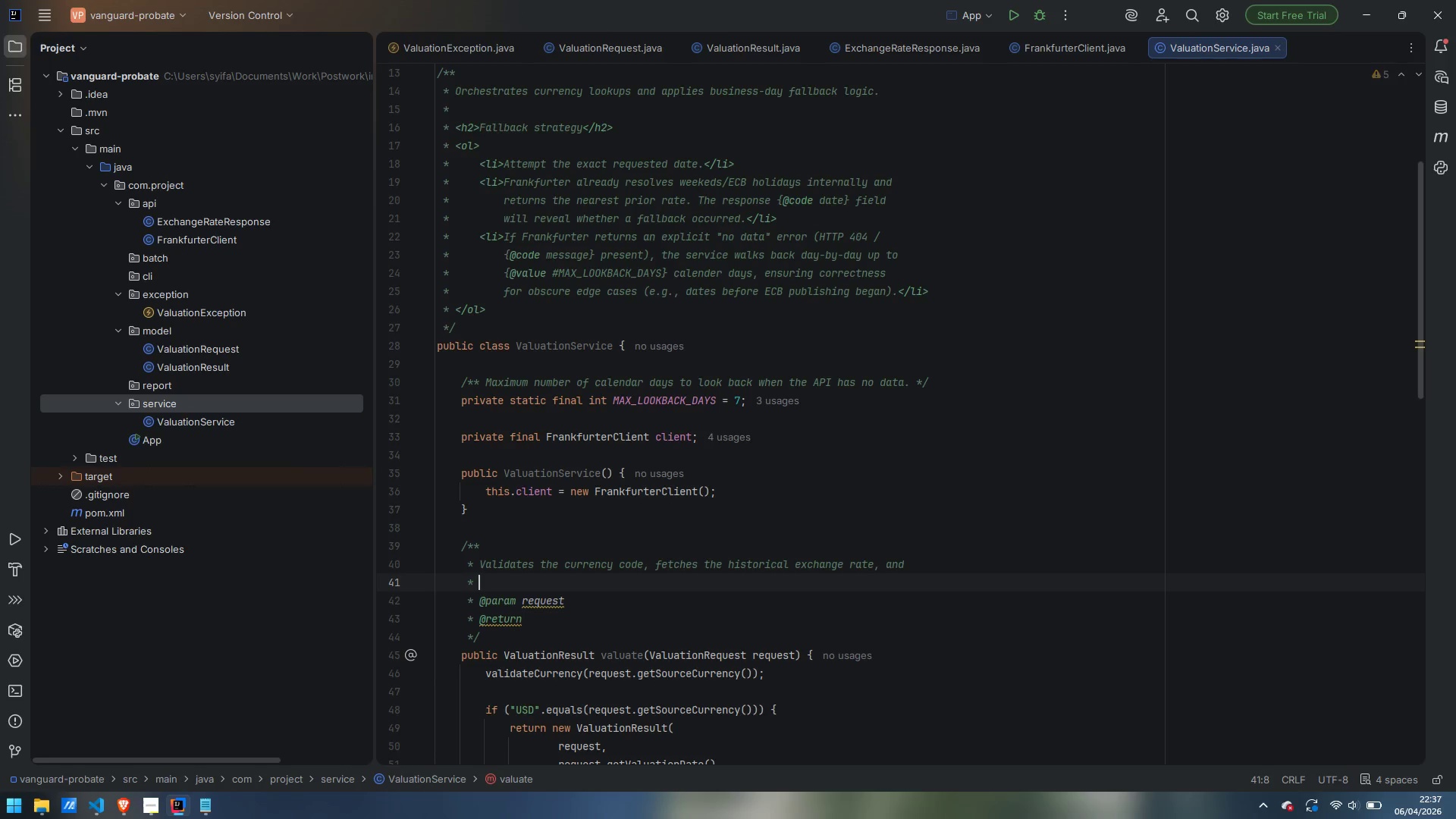 
type(returns a fully populated {@link ValuationResult)
 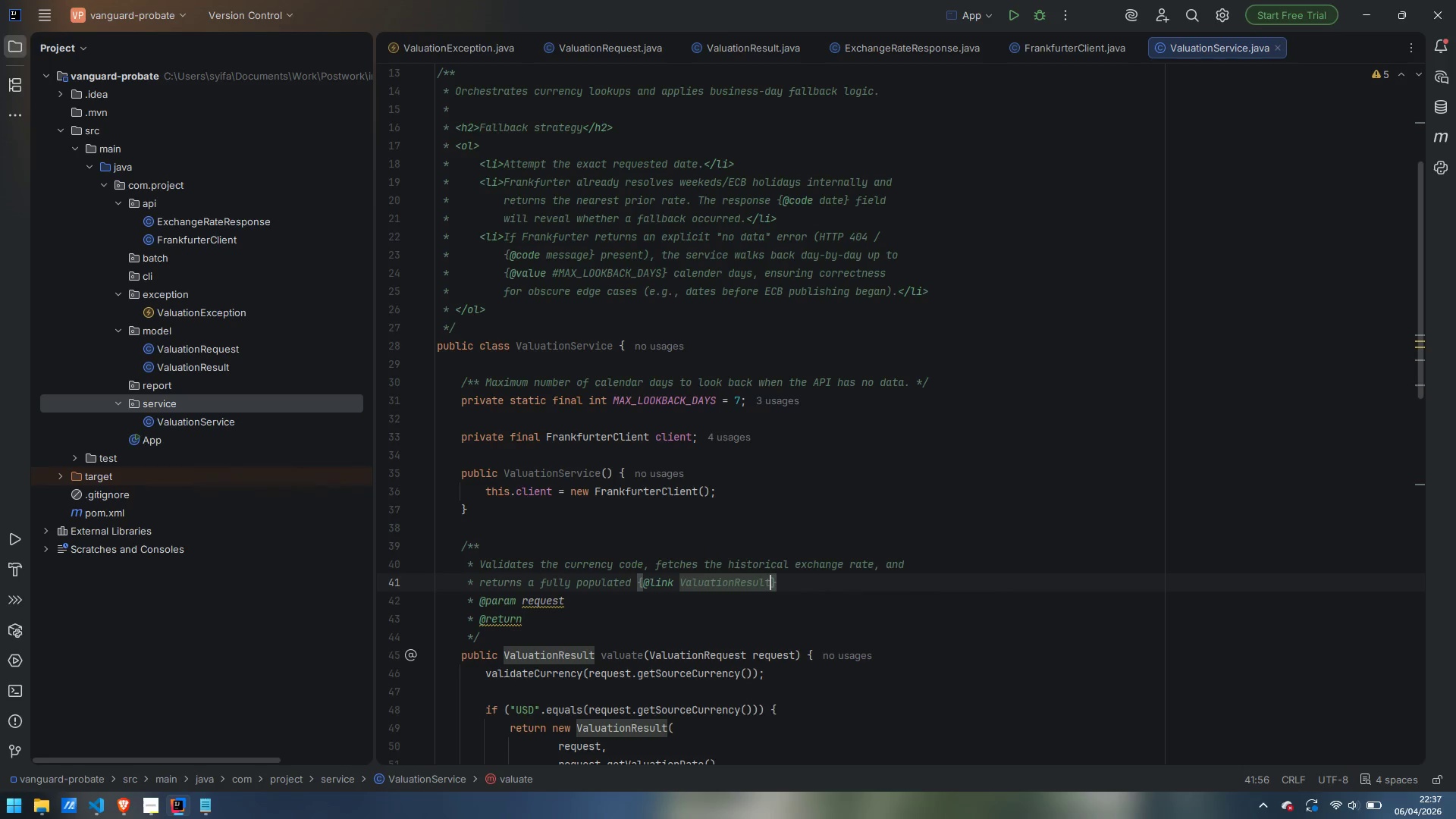 
 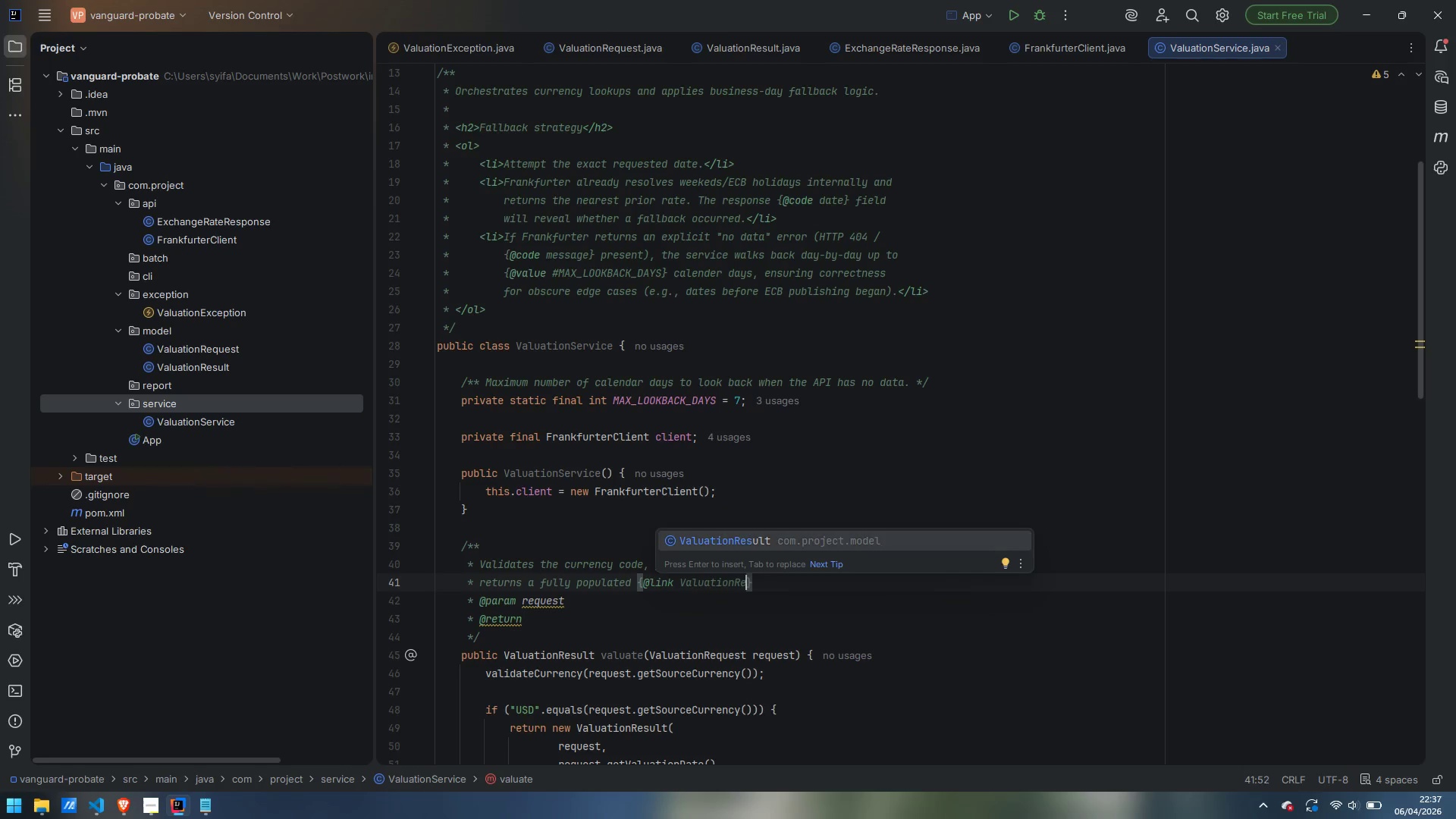 
key(Enter)
 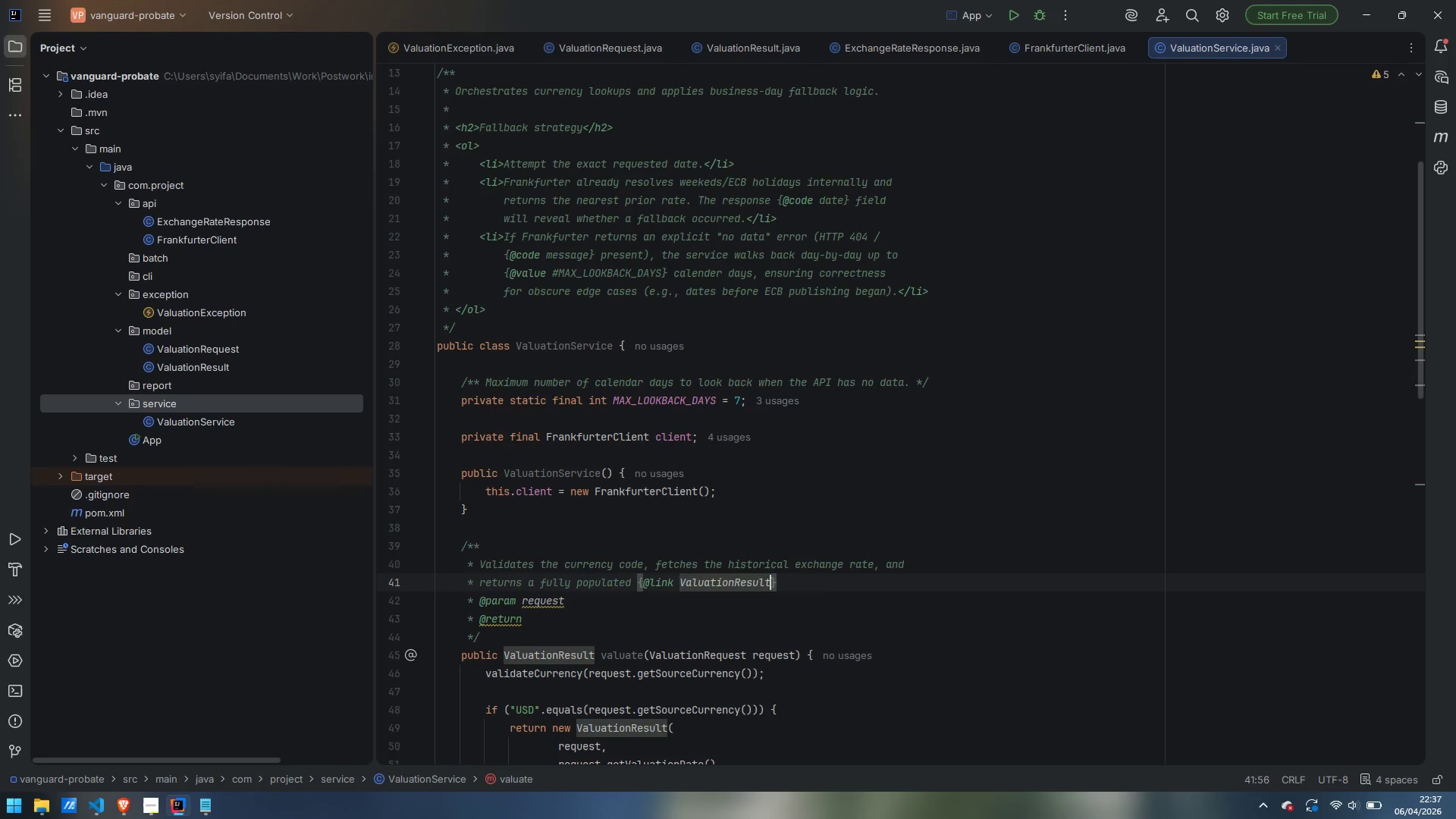 
key(ArrowRight)
 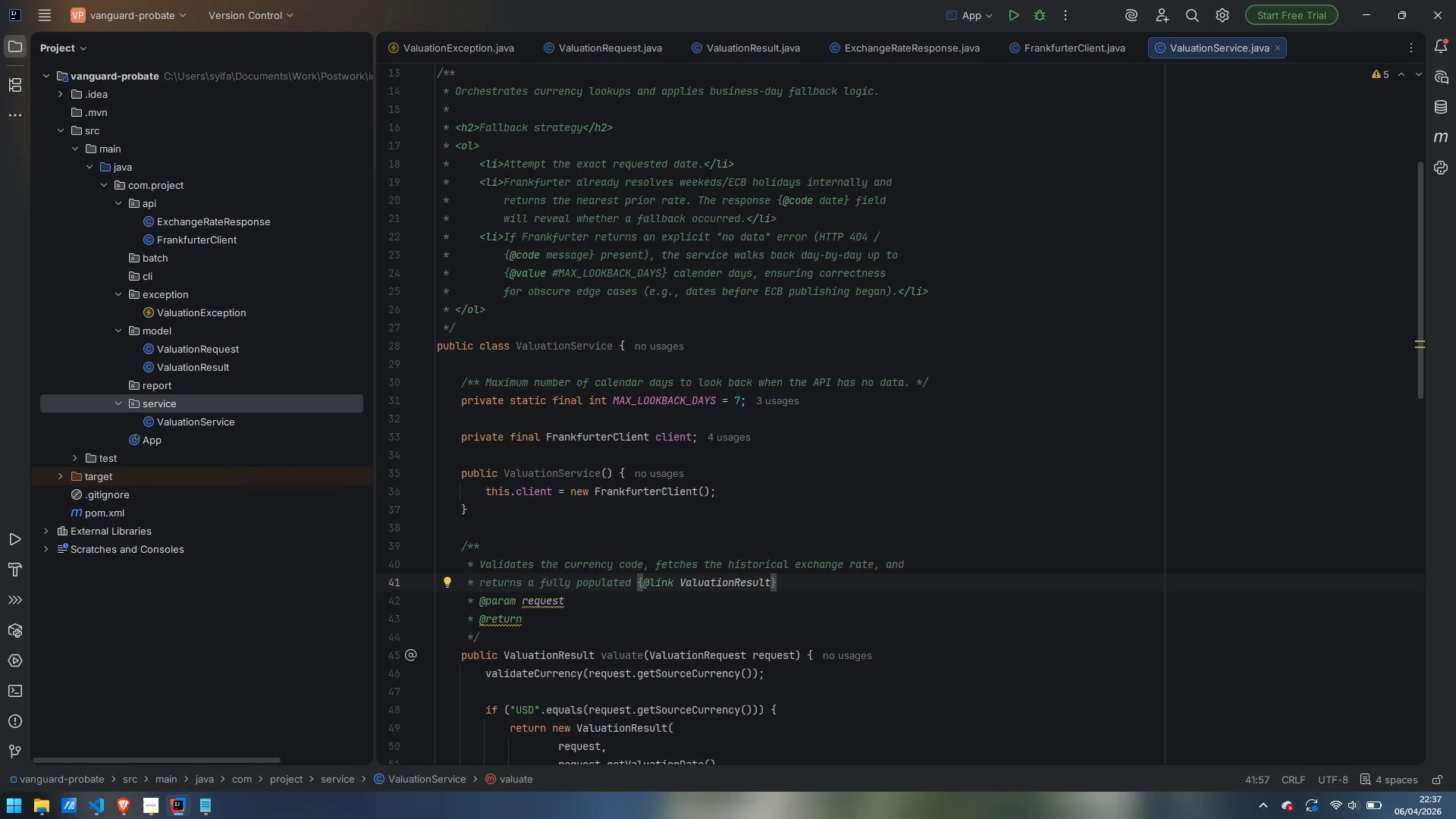 
key(Period)
 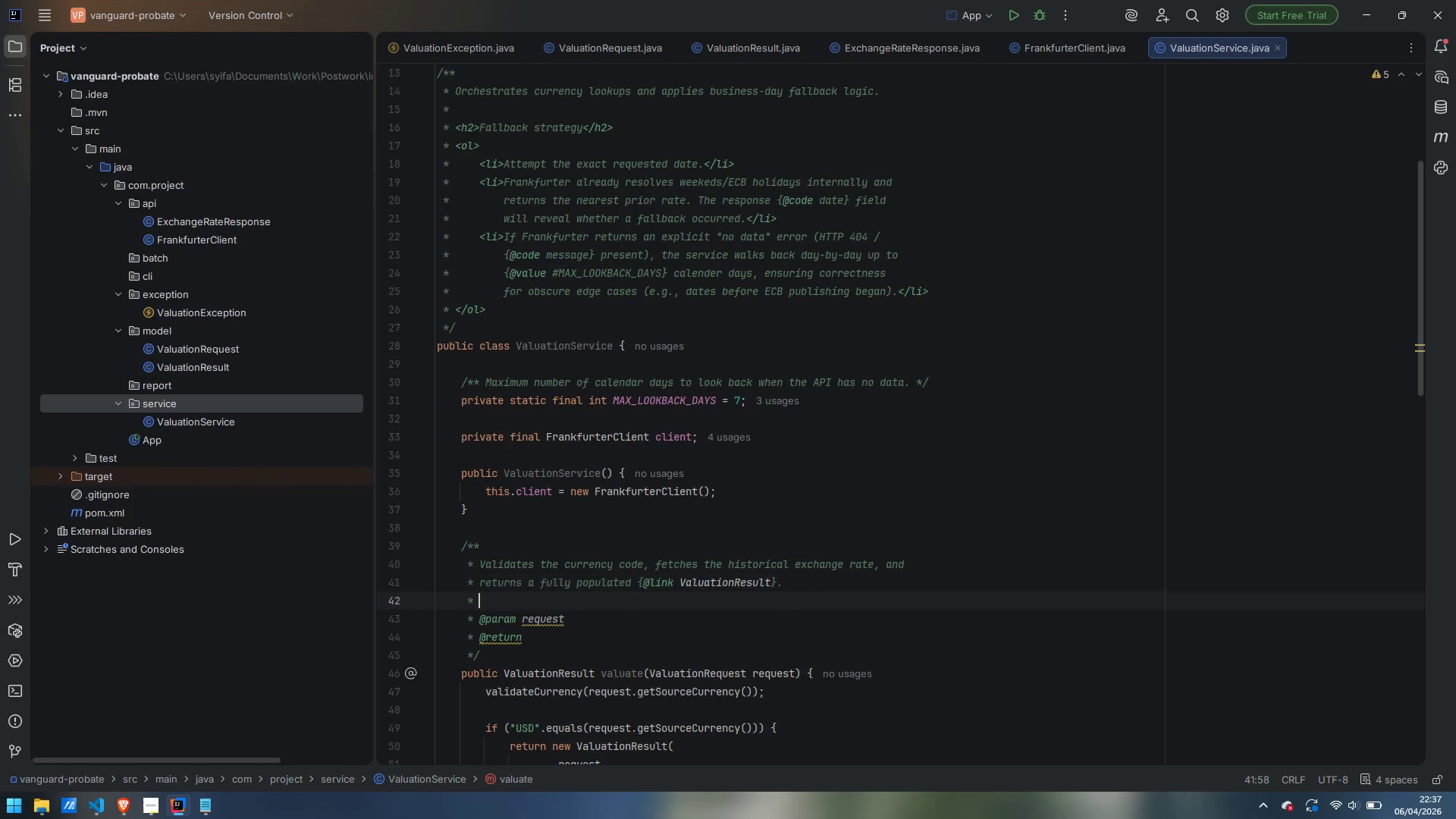 
key(Enter)
 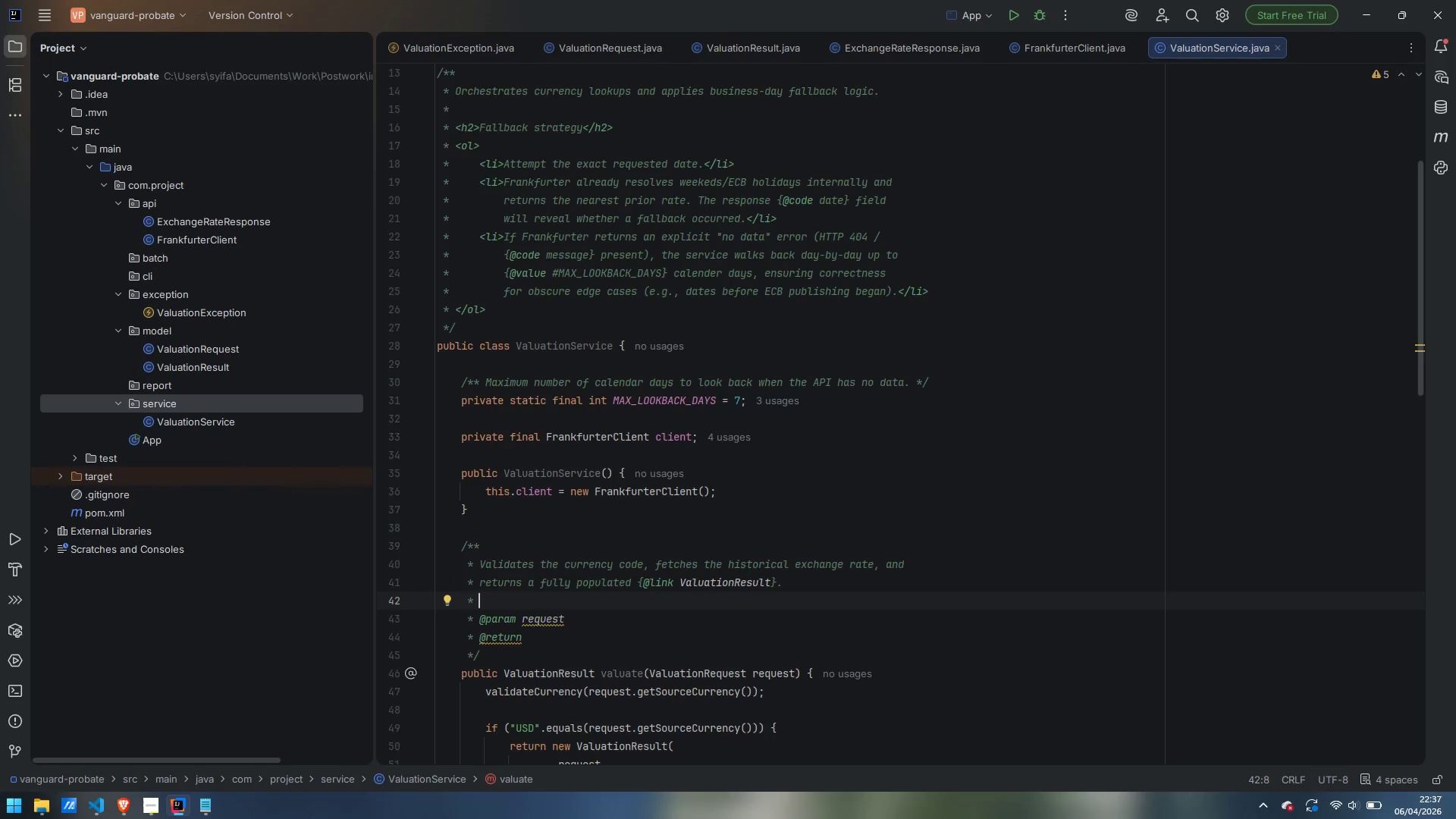 
key(ArrowDown)
 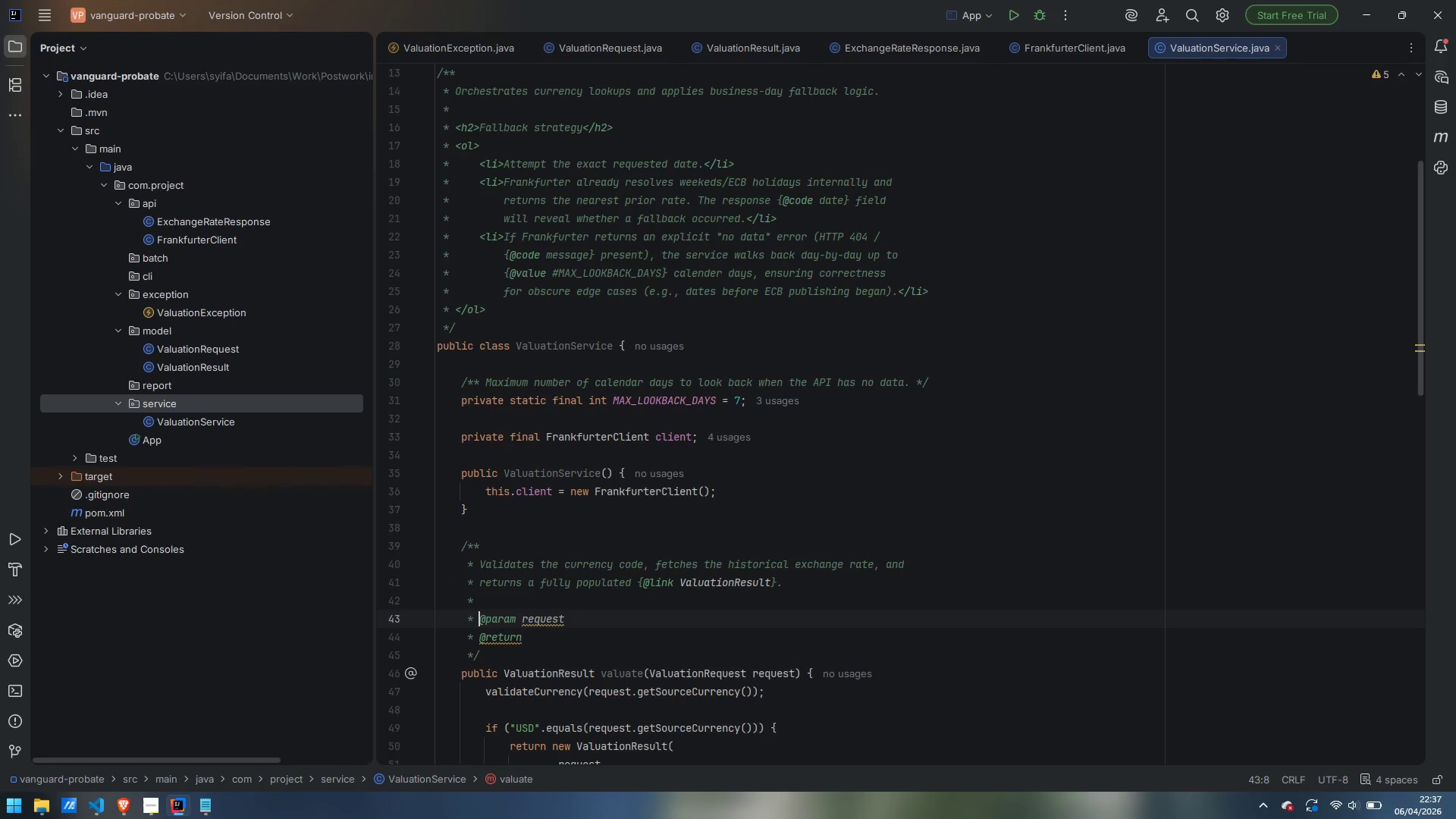 
key(Control+ArrowRight)
 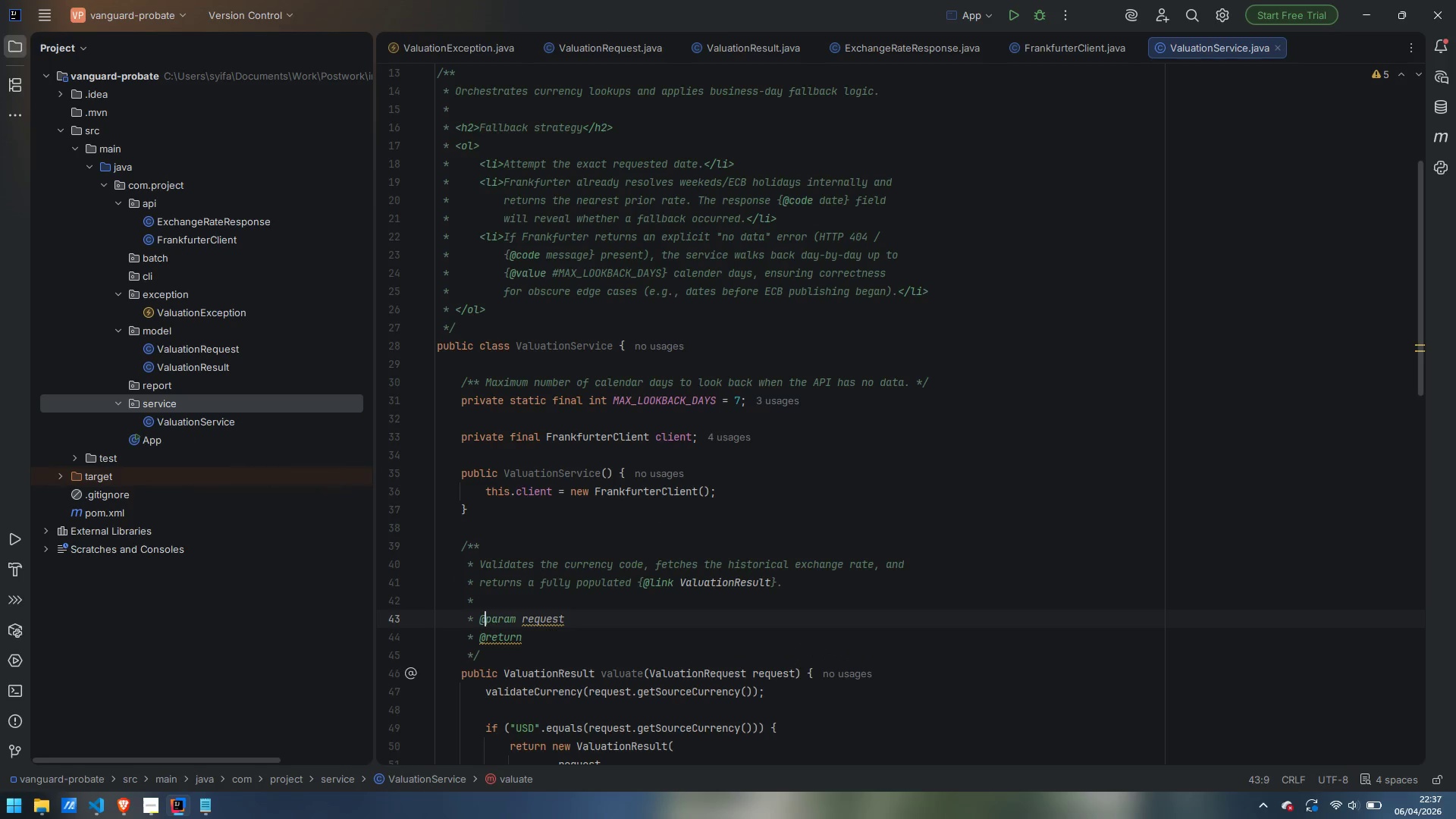 
key(Control+ArrowRight)
 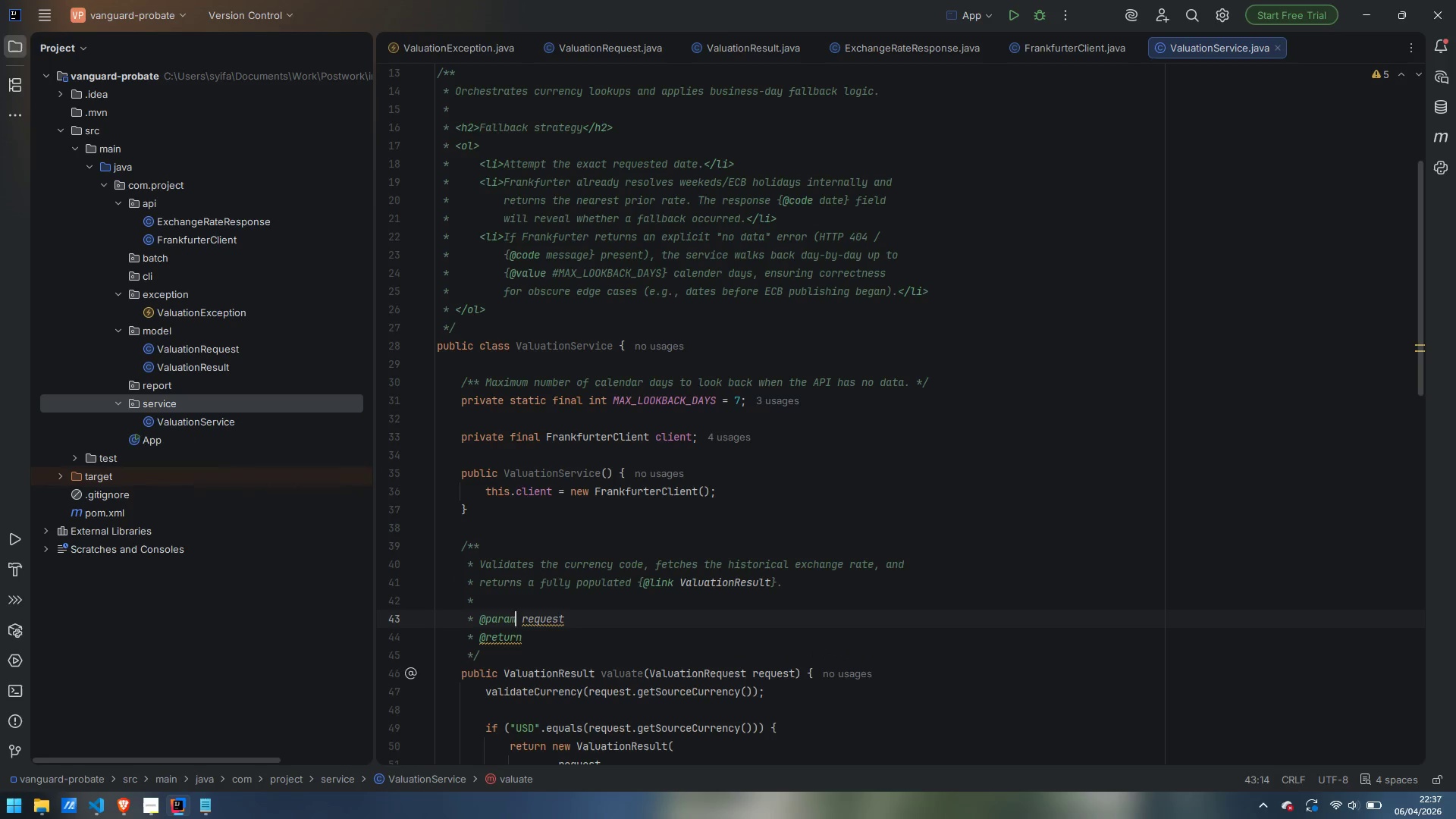 
key(Control+ArrowRight)
 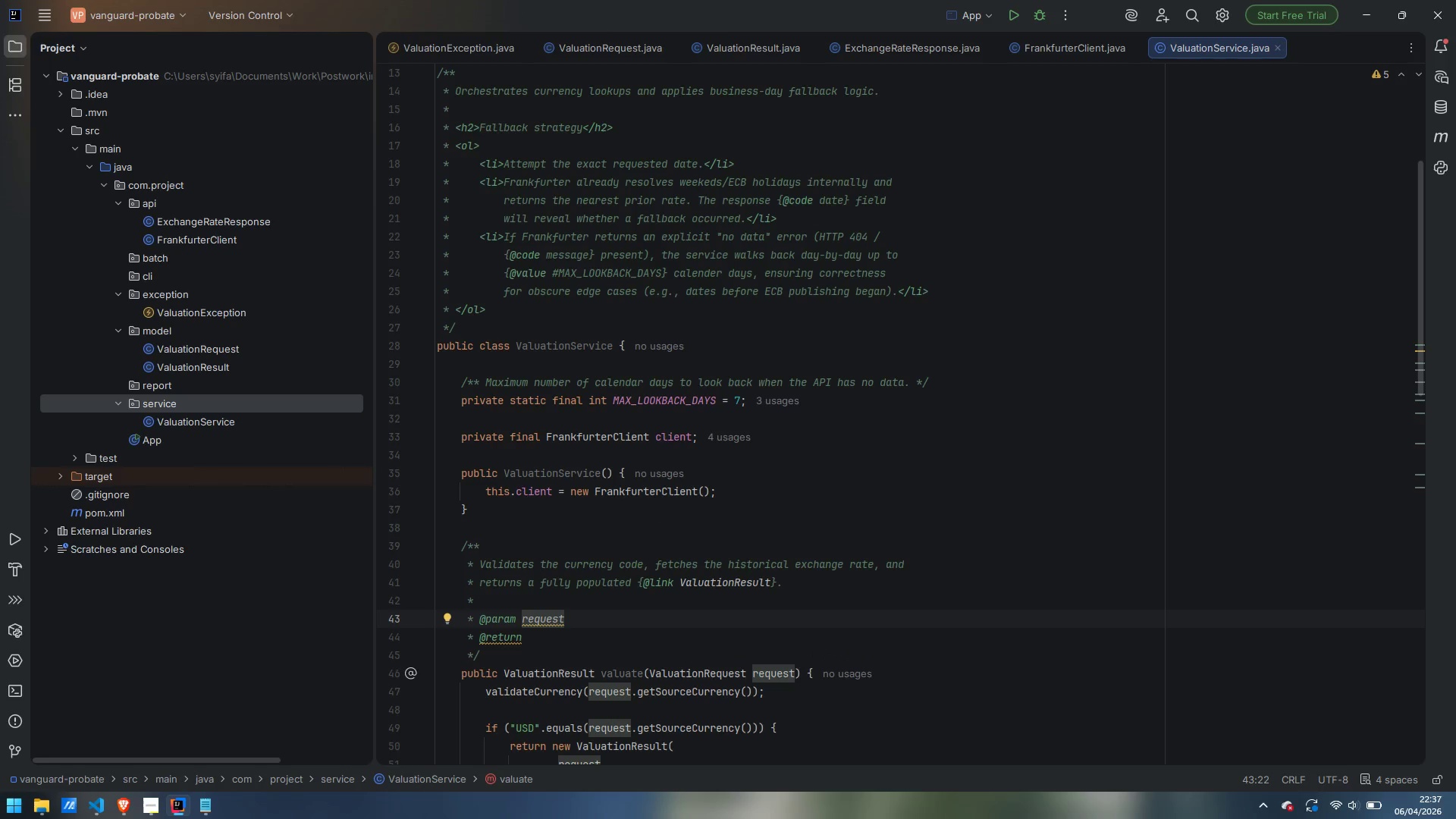 
type( the asset details supplied by the paralegal)
 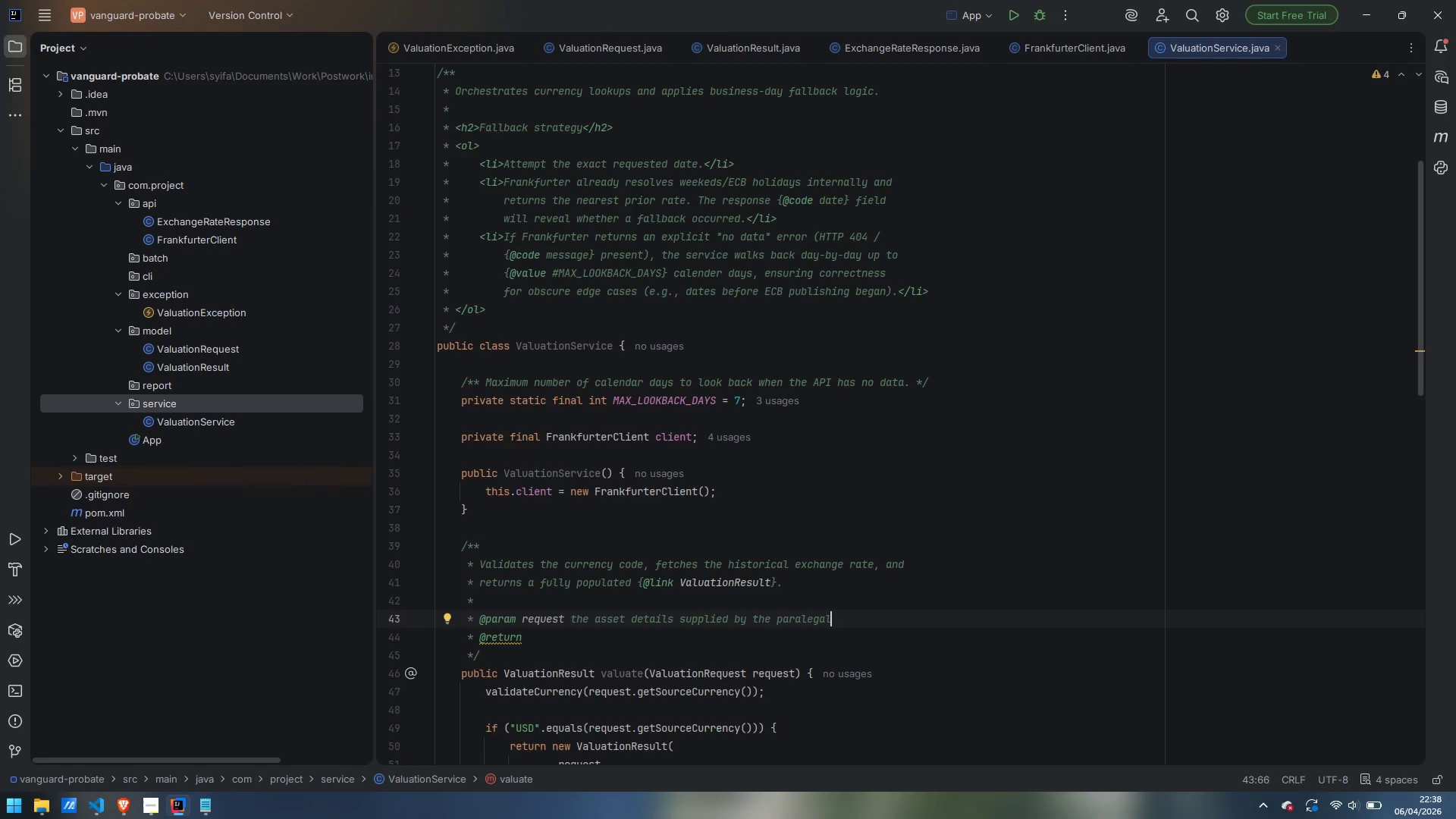 
key(ArrowDown)
 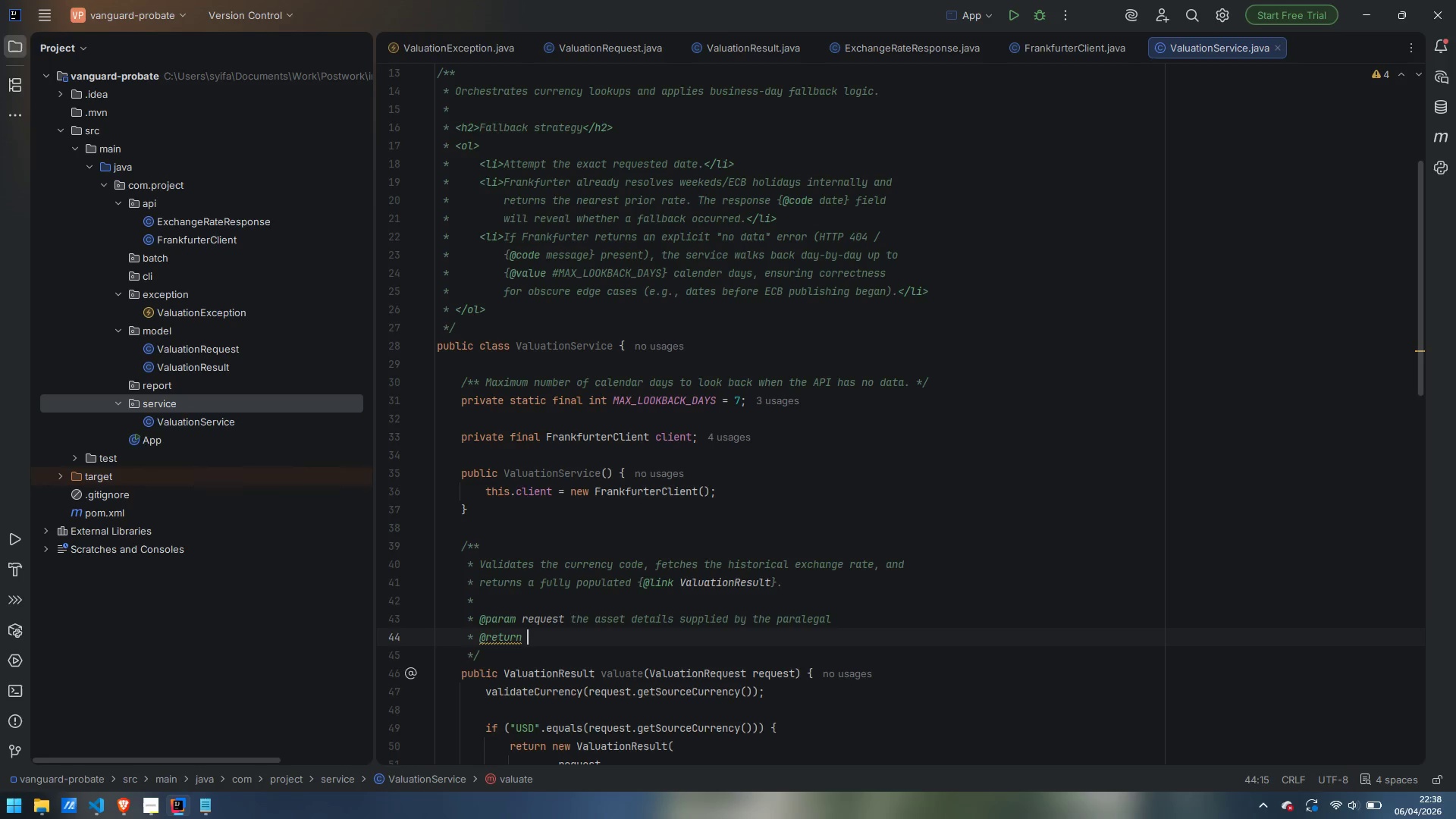 
type( the computed valuation)
 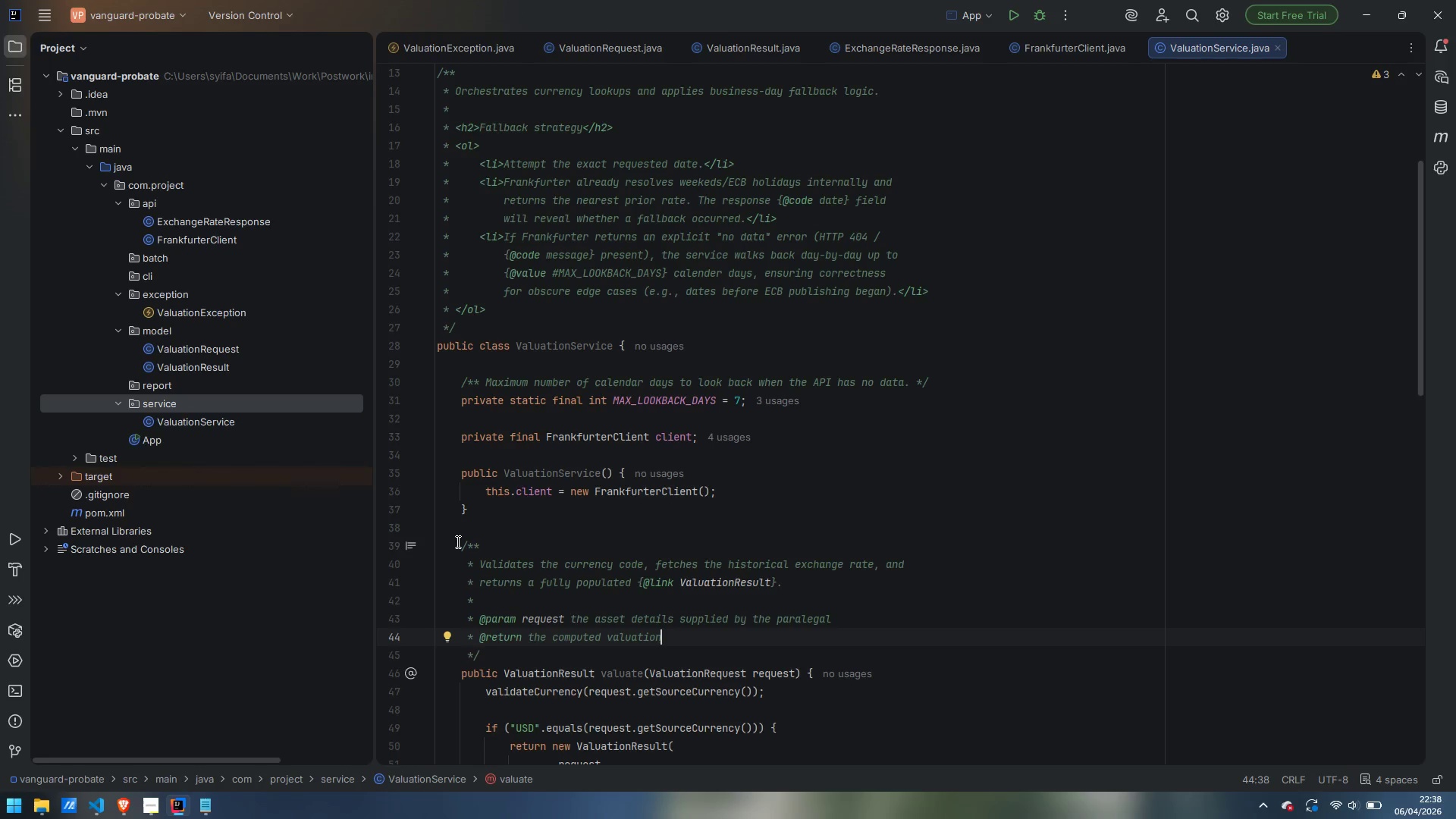 
scroll: coordinate [642, 623], scroll_direction: down, amount: 5.0
 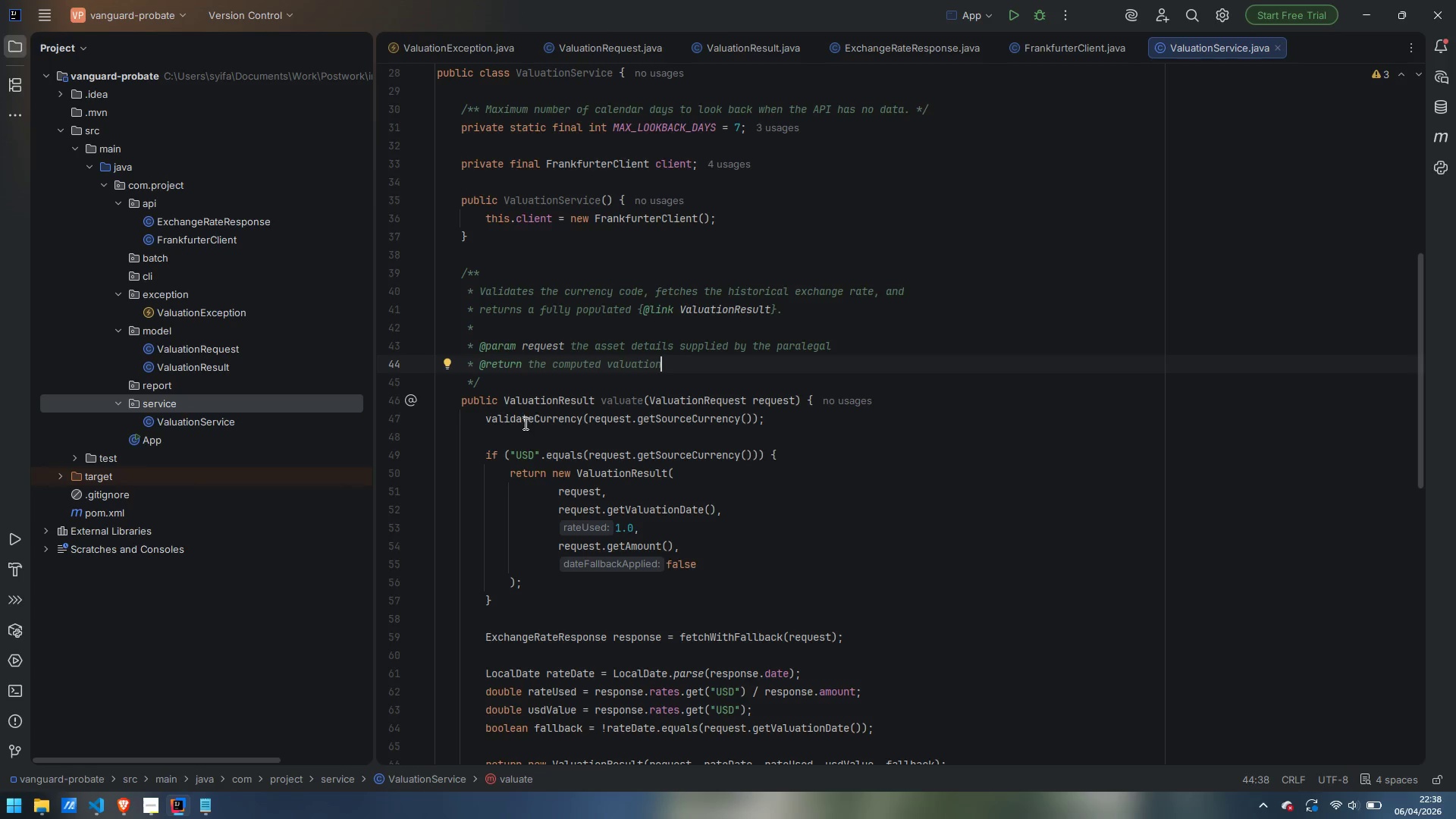 
left_click([535, 434])
 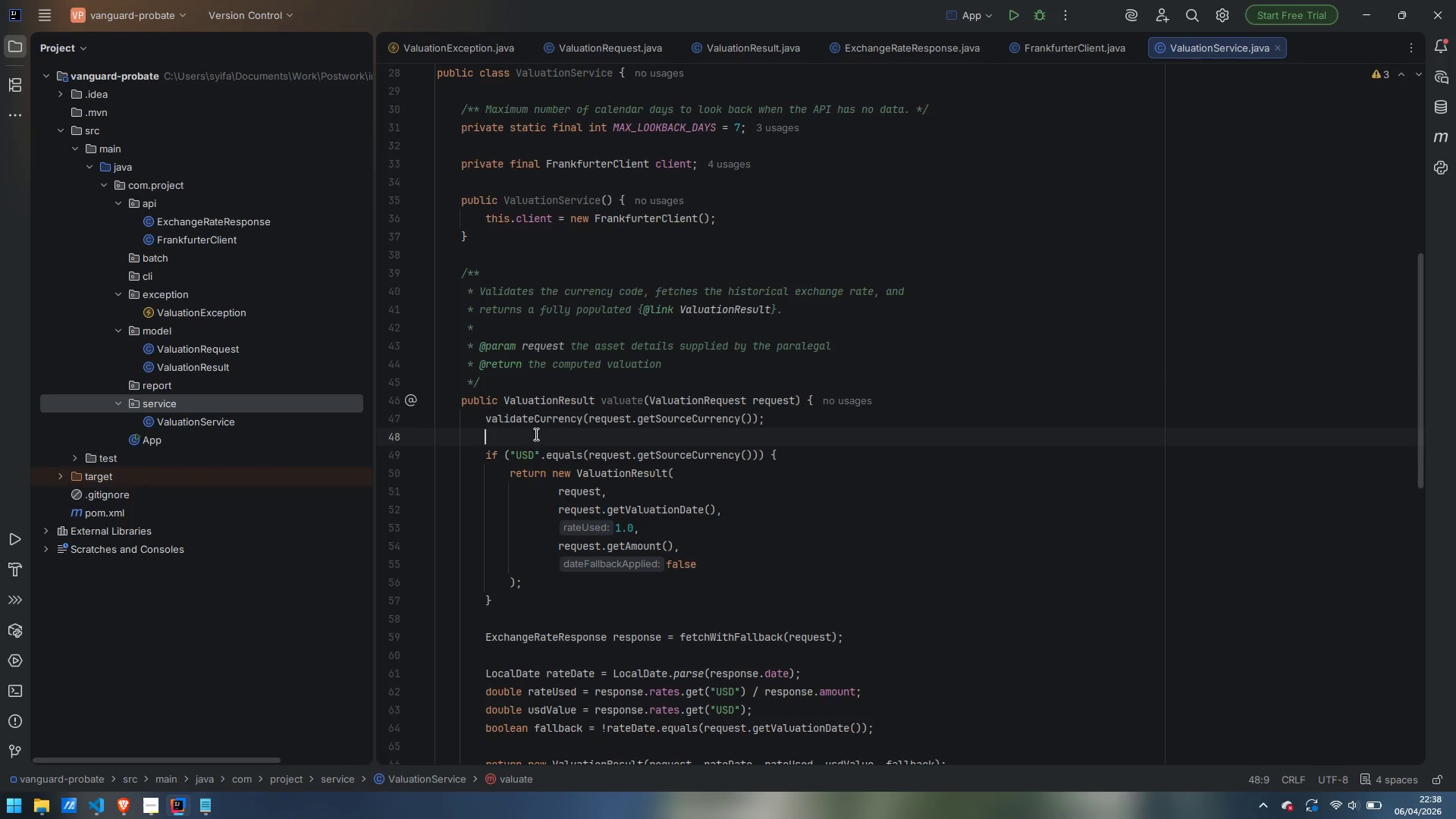 
key(Enter)
 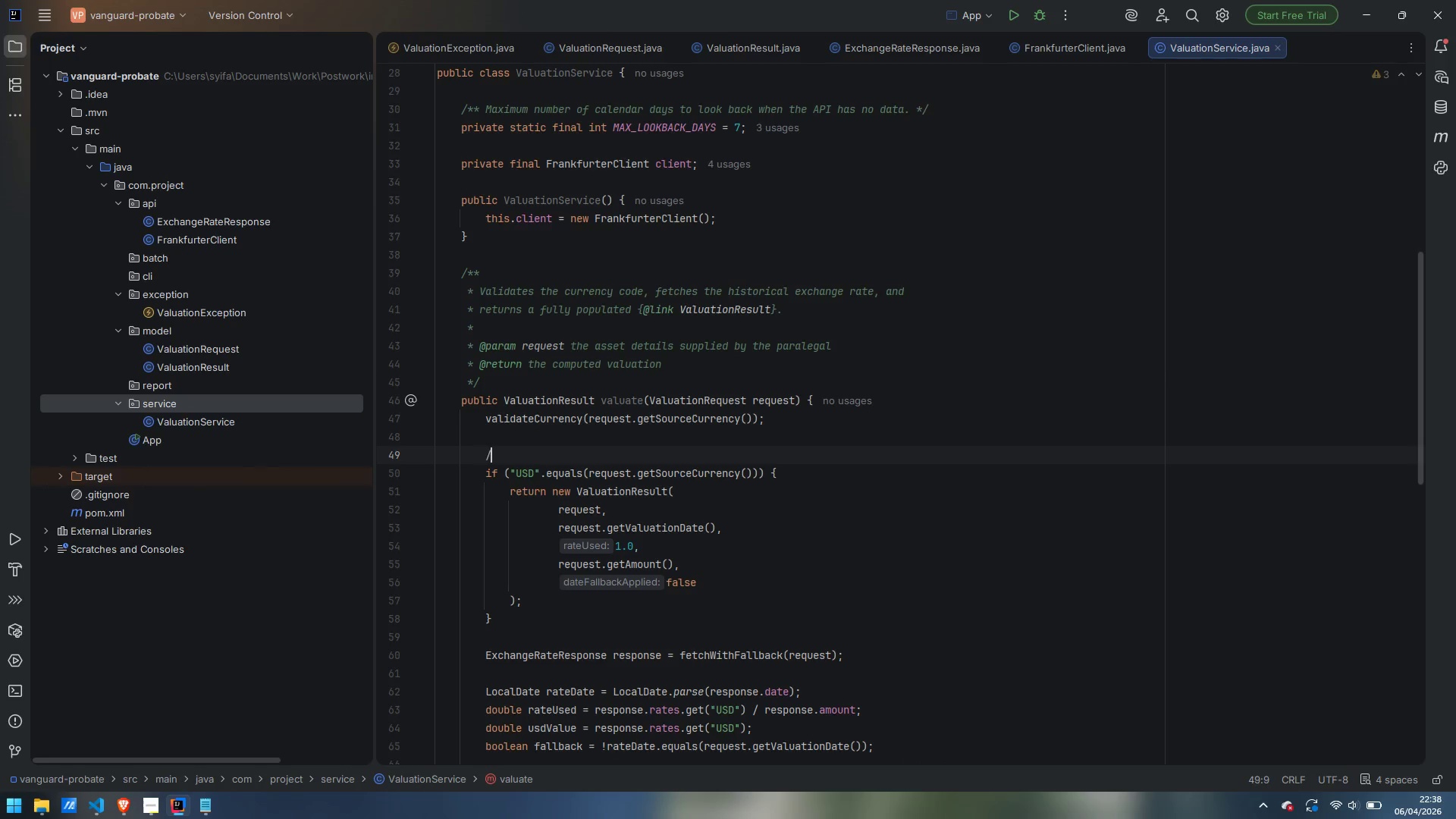 
type(/.)
key(Backspace)
type(/ if the source is USD, the rate is trivially 1:1.)
 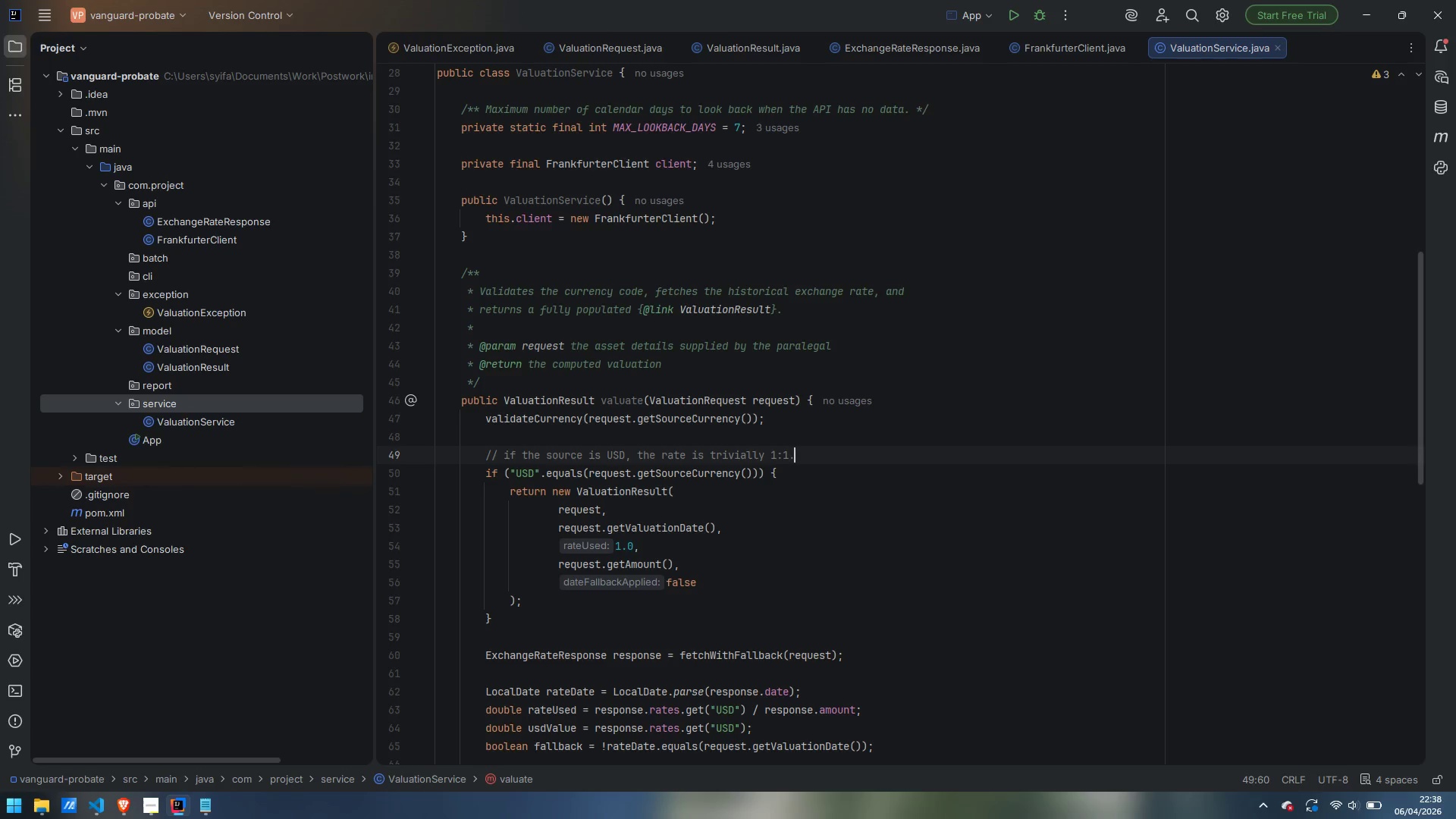 
scroll: coordinate [595, 418], scroll_direction: down, amount: 4.0
 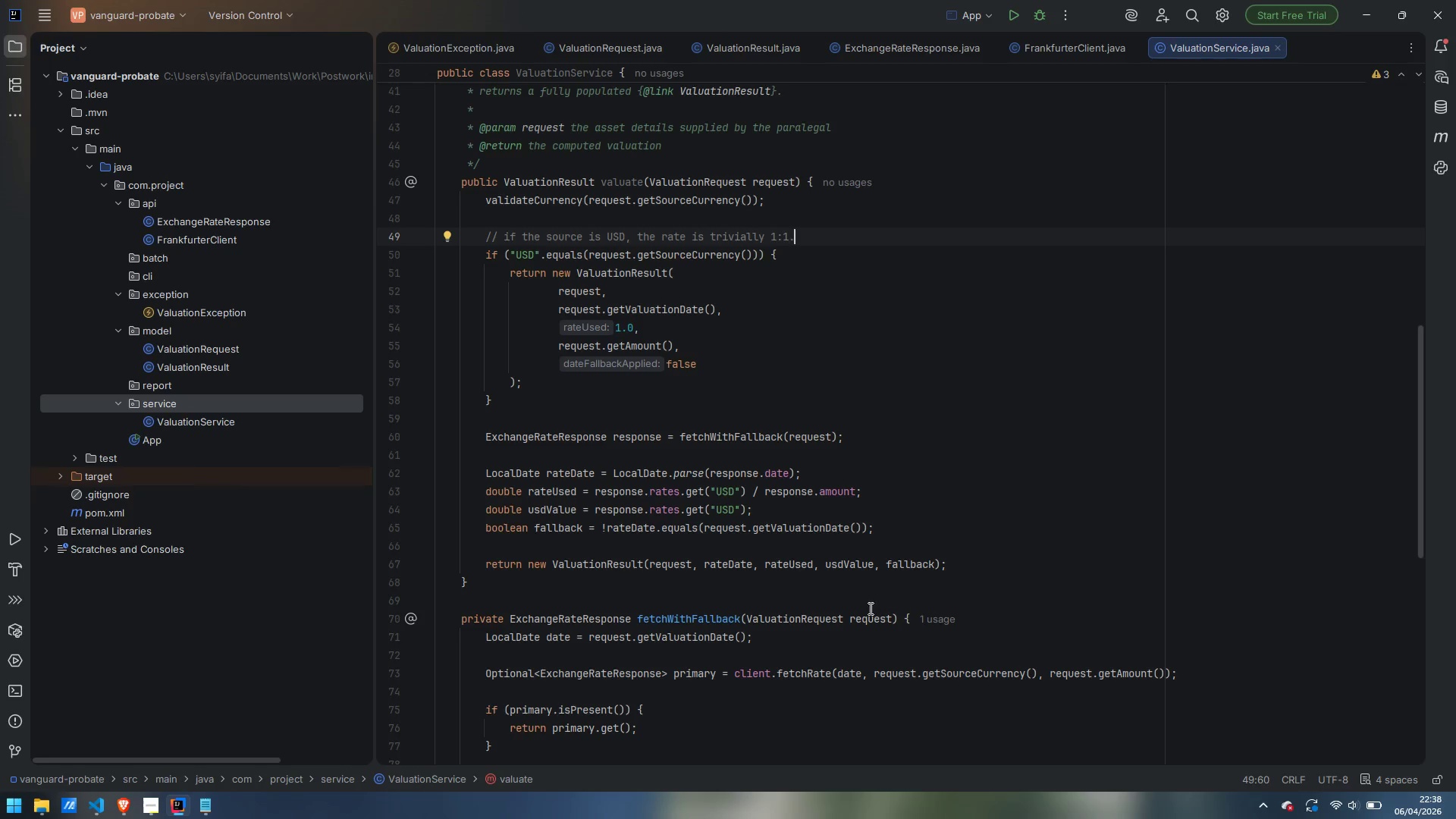 
left_click([559, 600])
 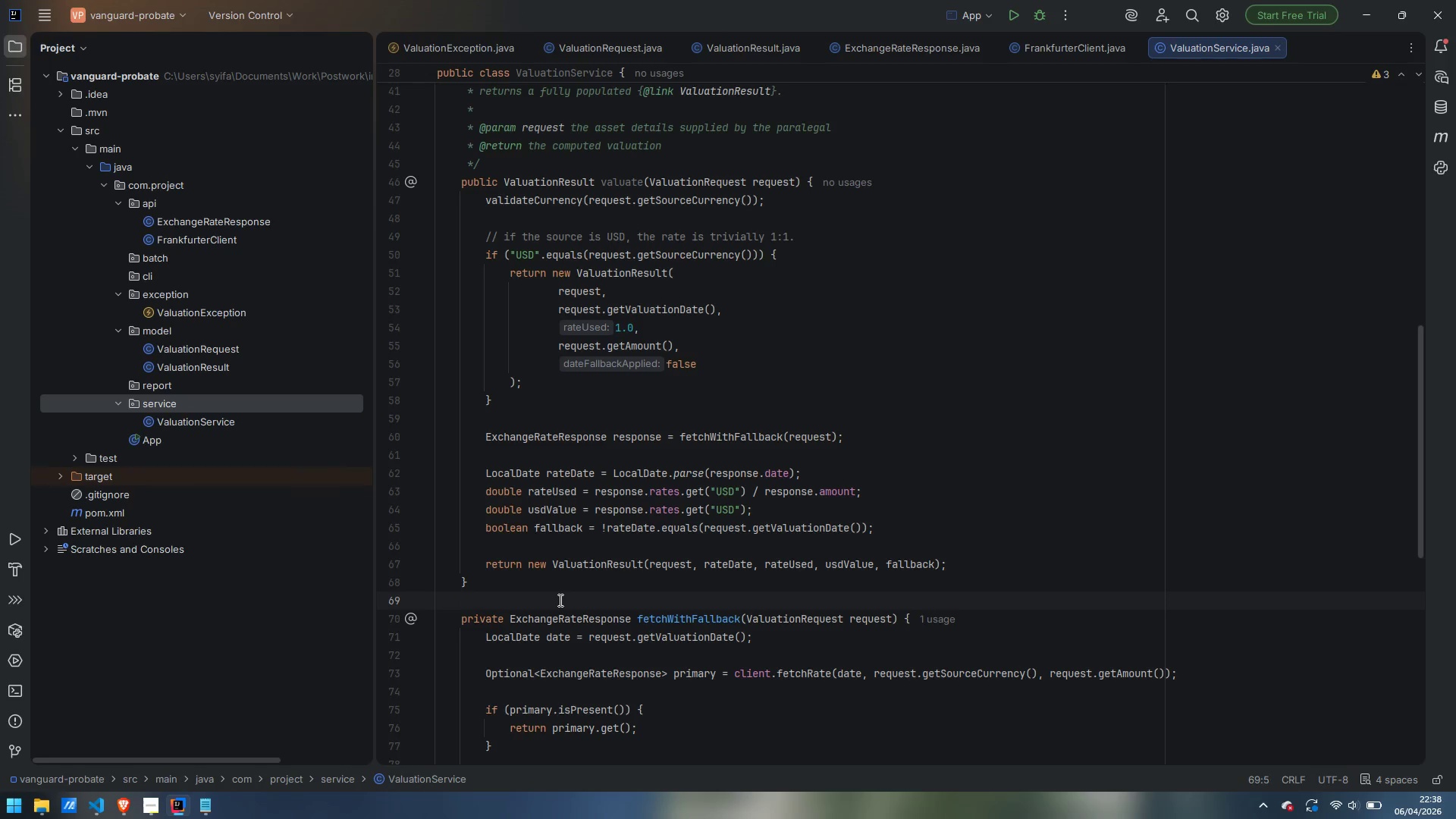 
key(Enter)
 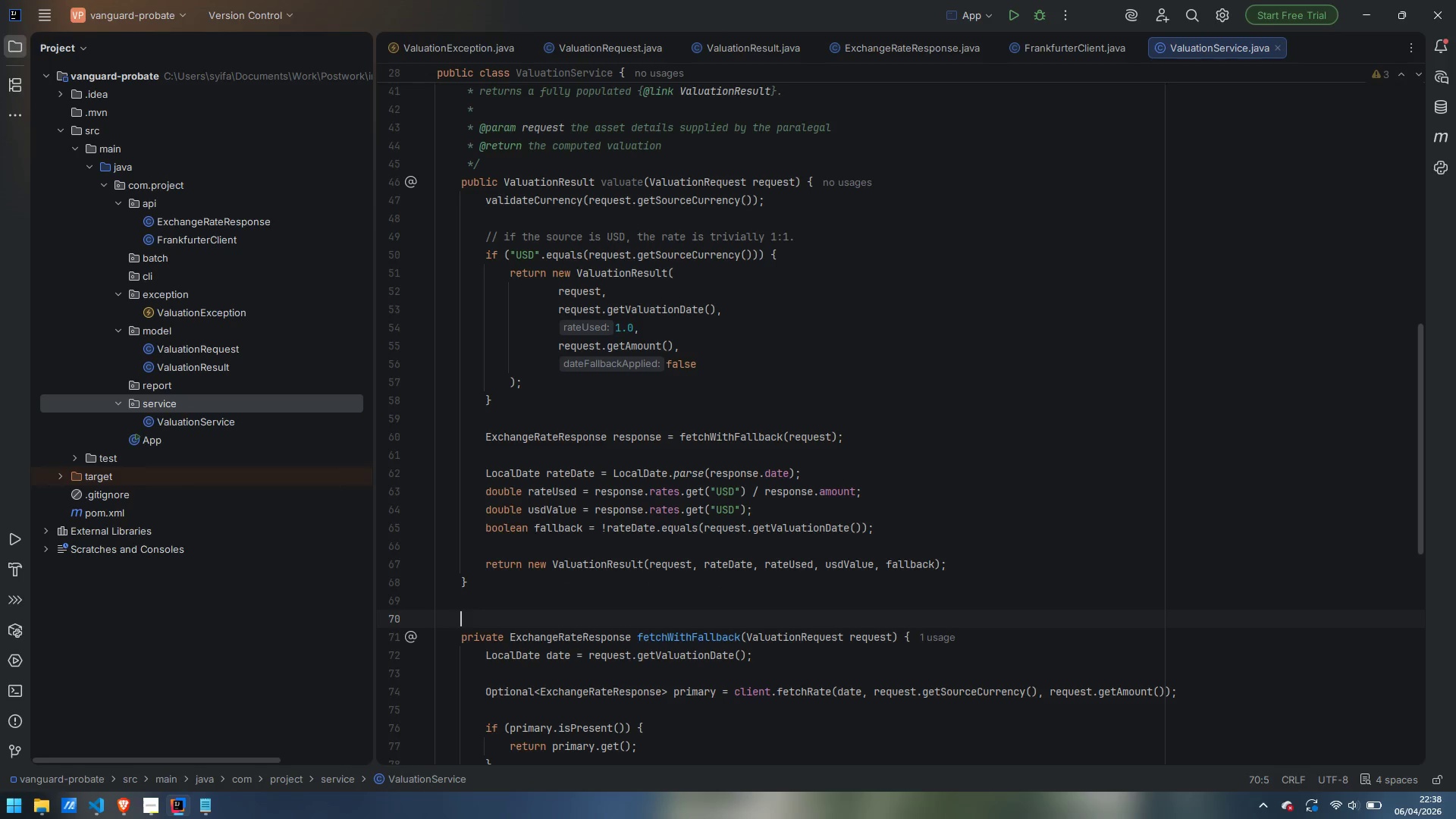 
type(/**)
 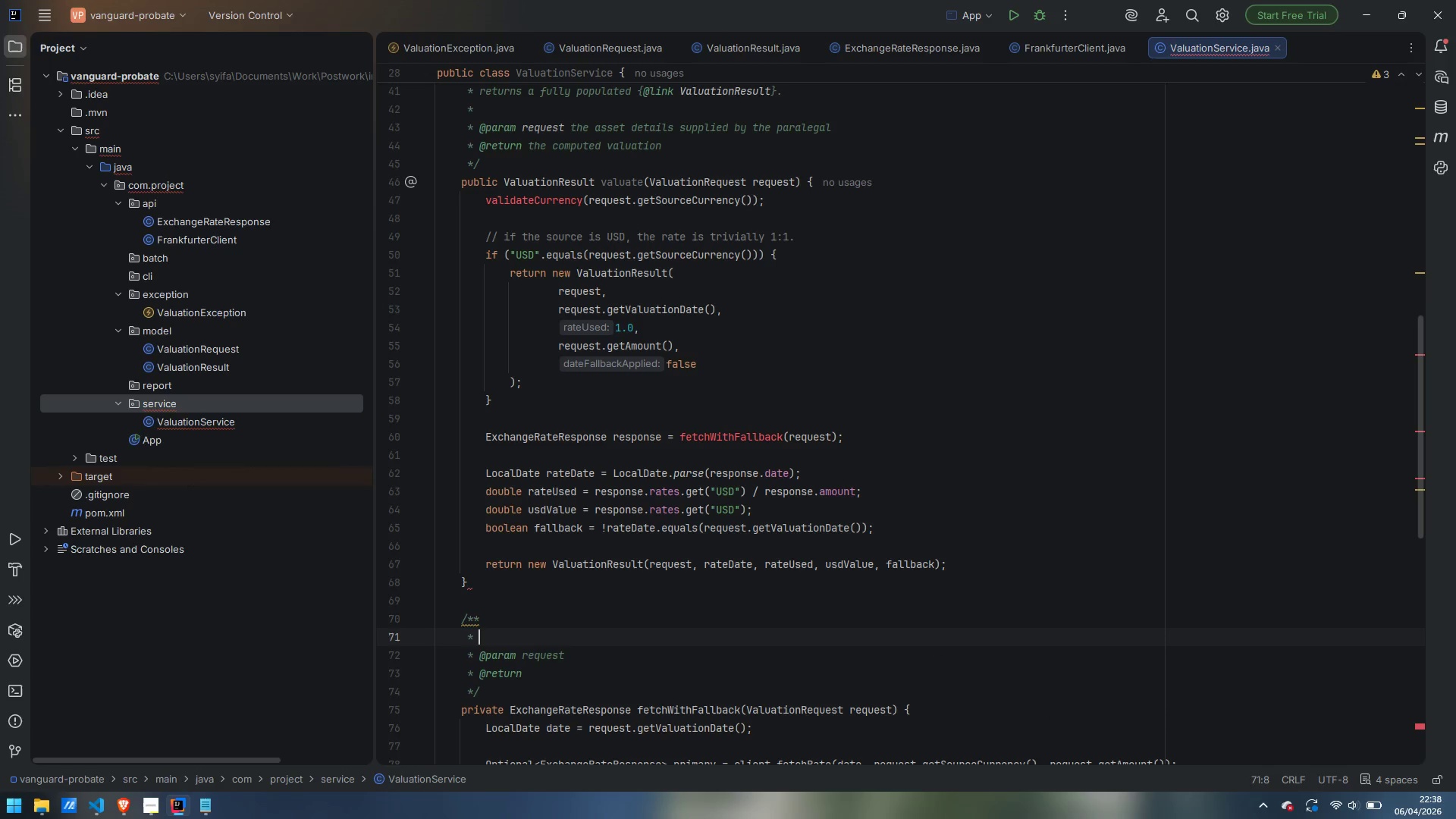 
 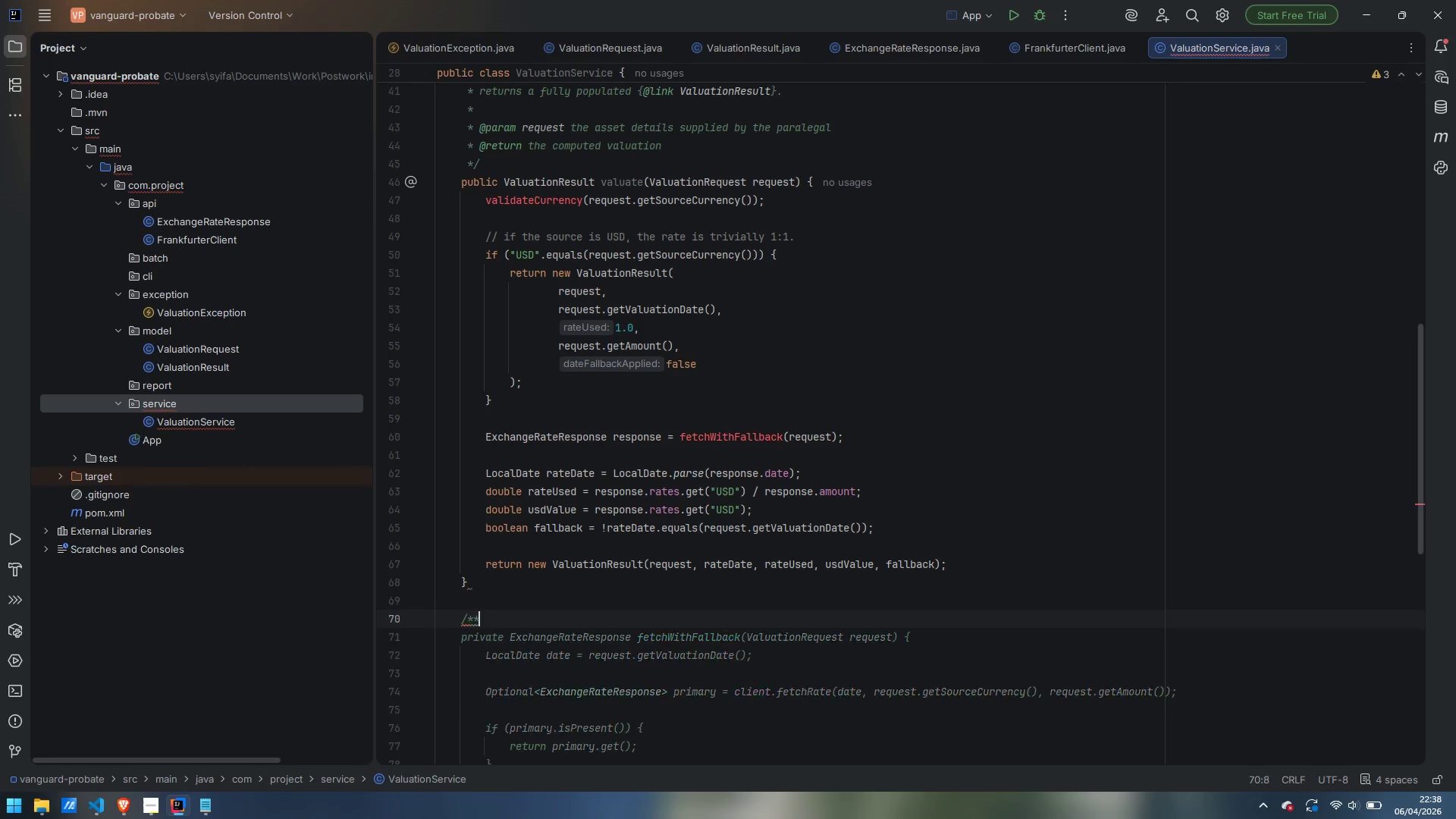 
key(Enter)
 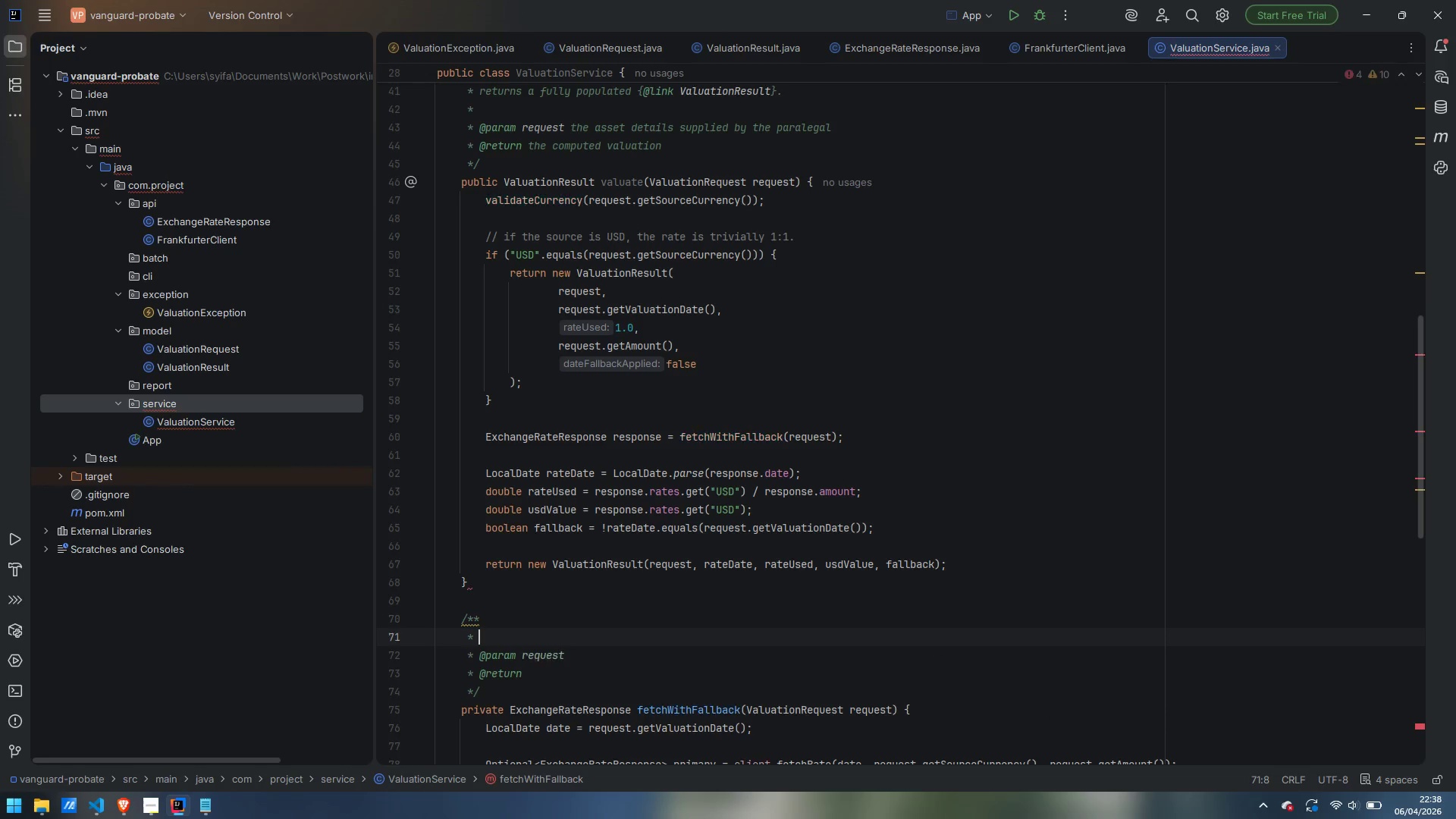 
type(Attemps)
key(Backspace)
type(ts the requested date first )
 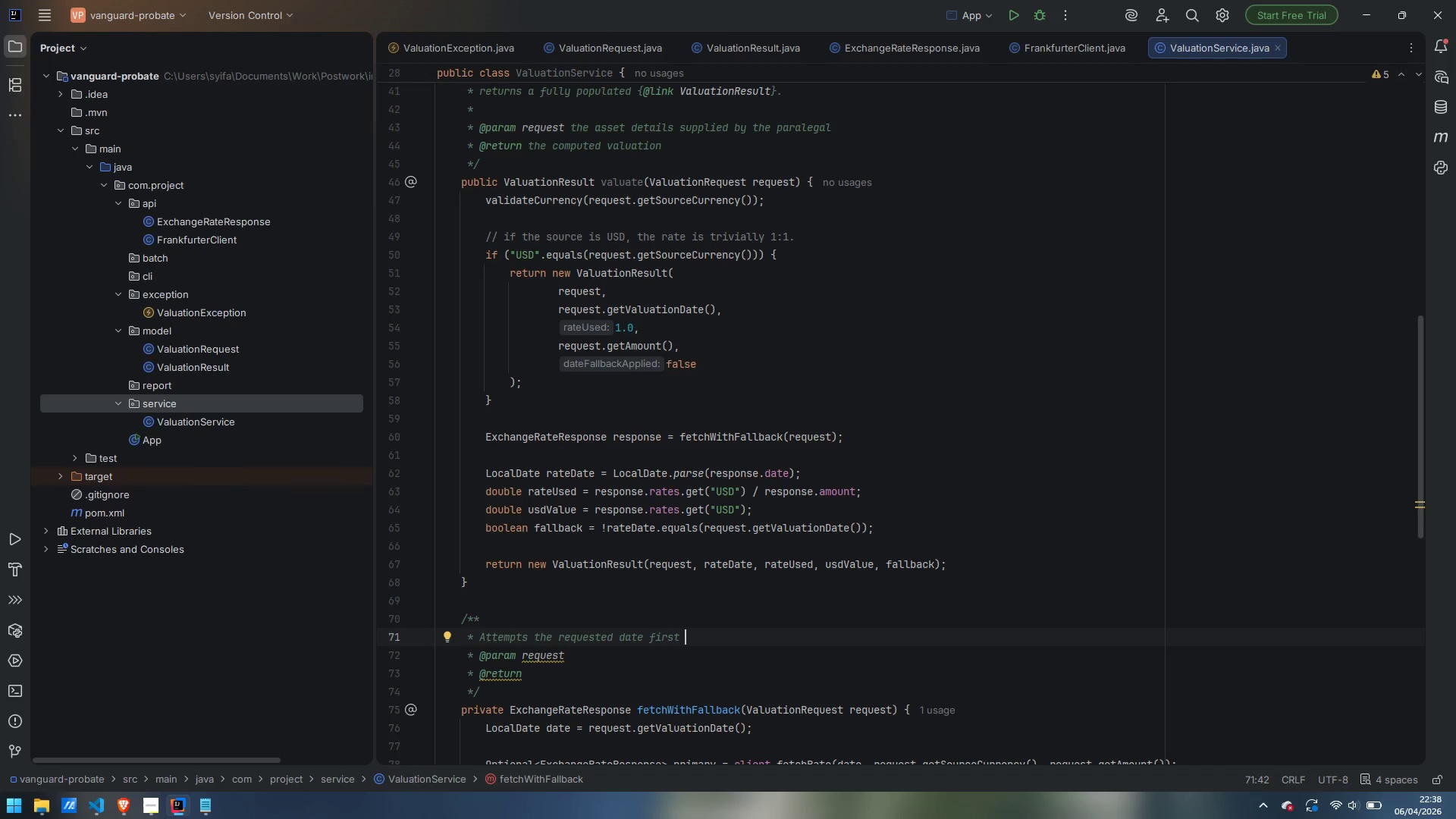 
key(Backspace)
type(; walks )
 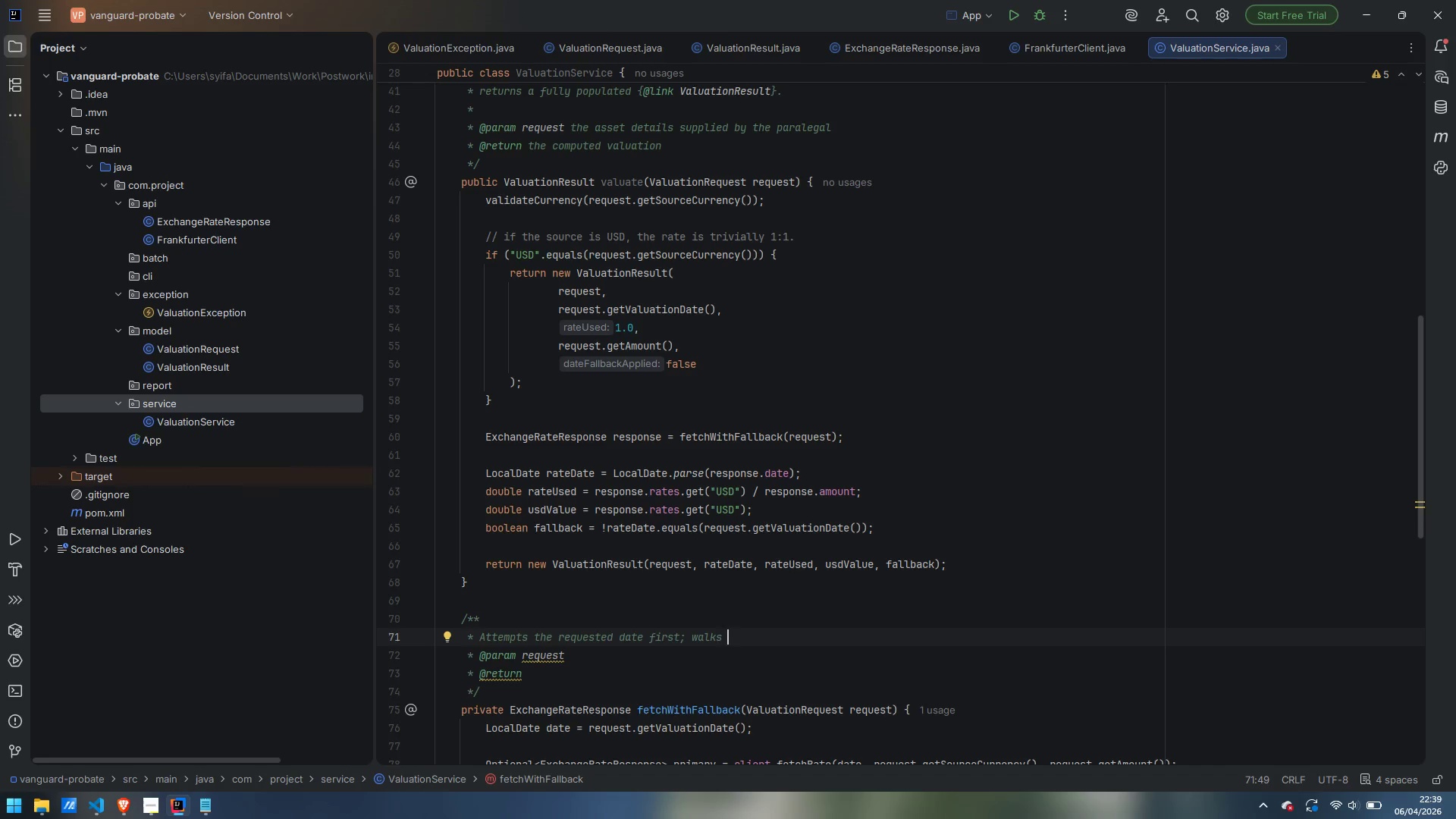 
type(backwards up to)
 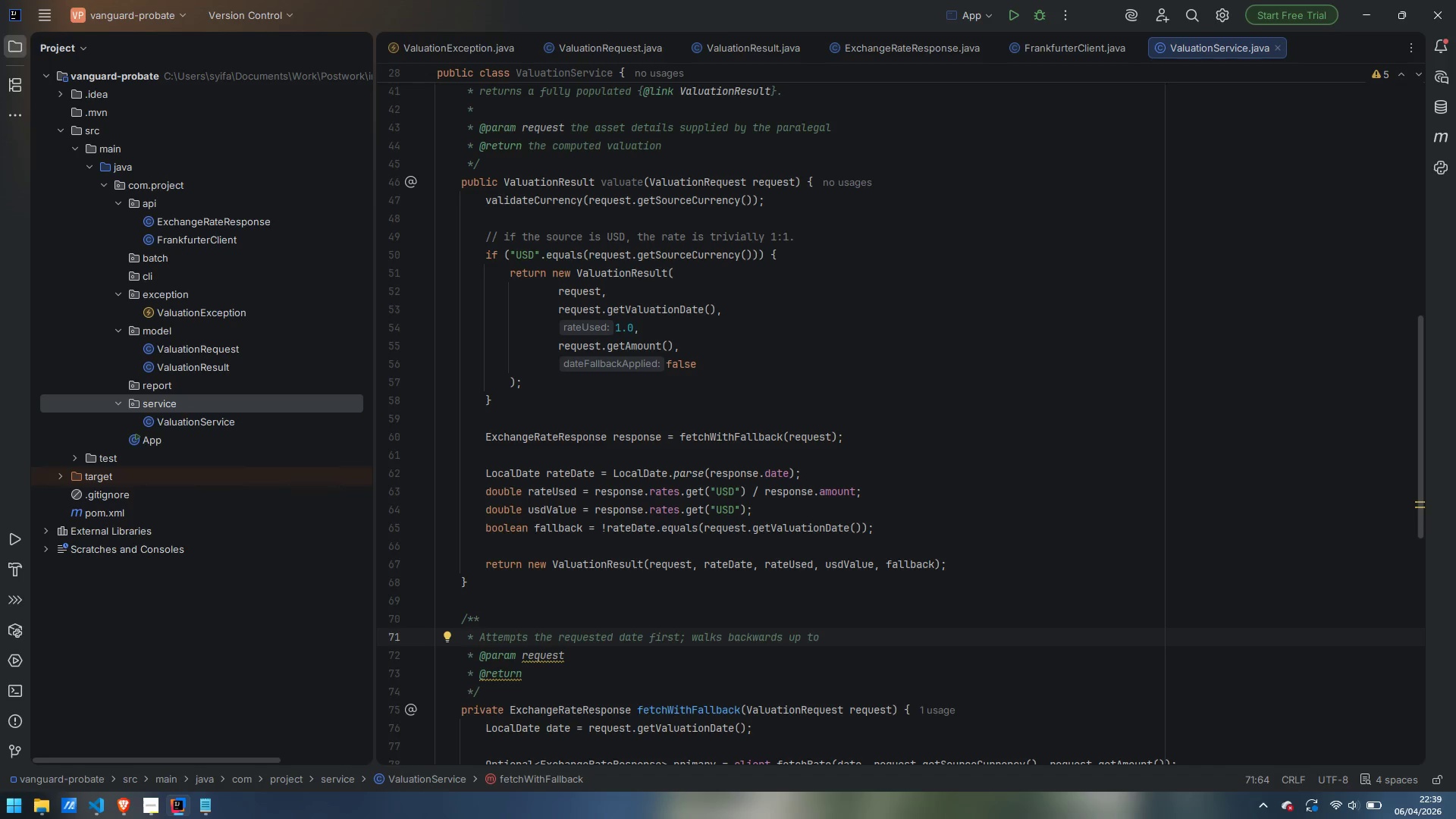 
key(Enter)
 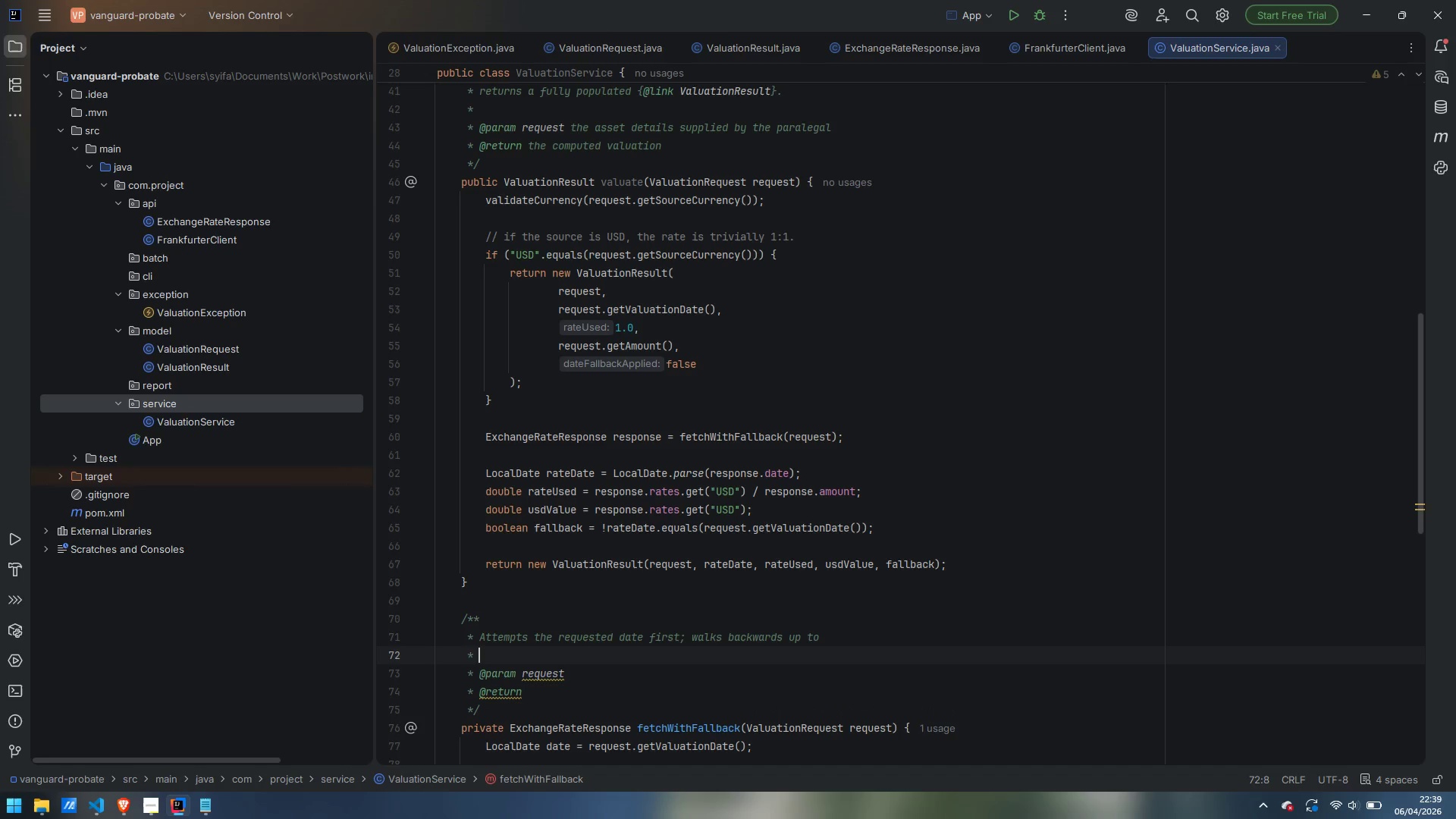 
hold_key(key=ShiftLeft, duration=1.5)
 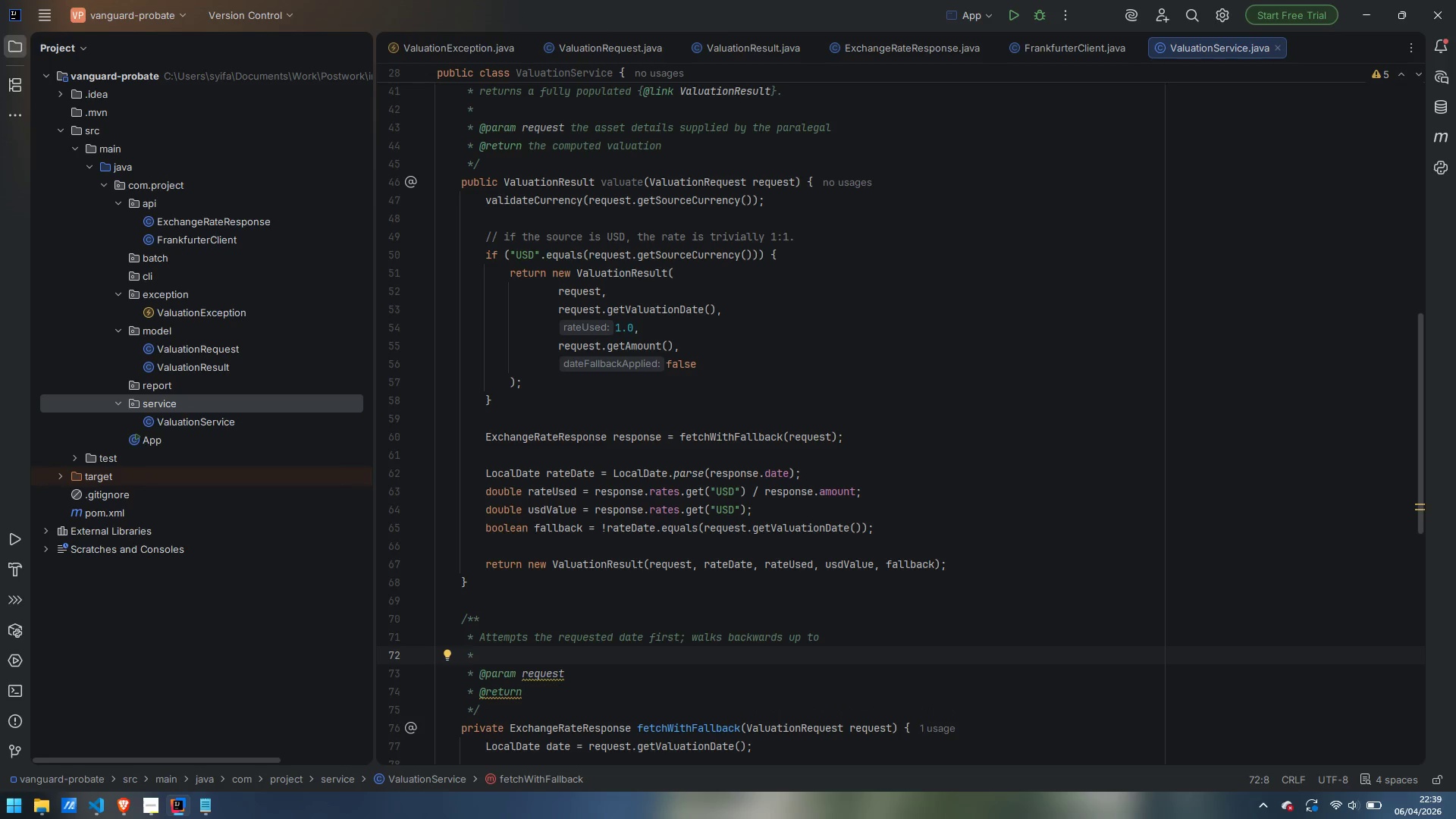 
hold_key(key=ShiftLeft, duration=1.53)
 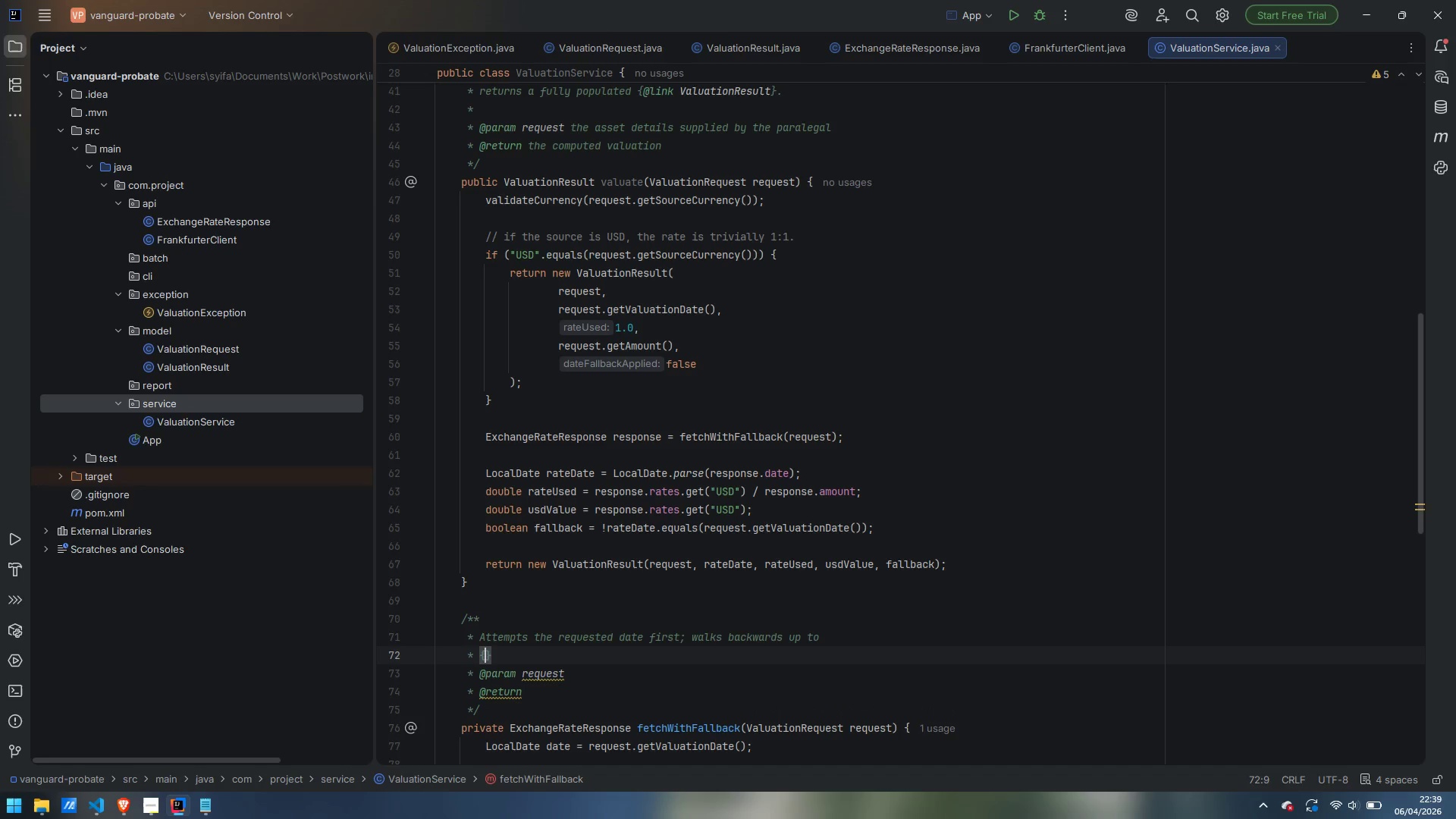 
type({@value #MAX)
 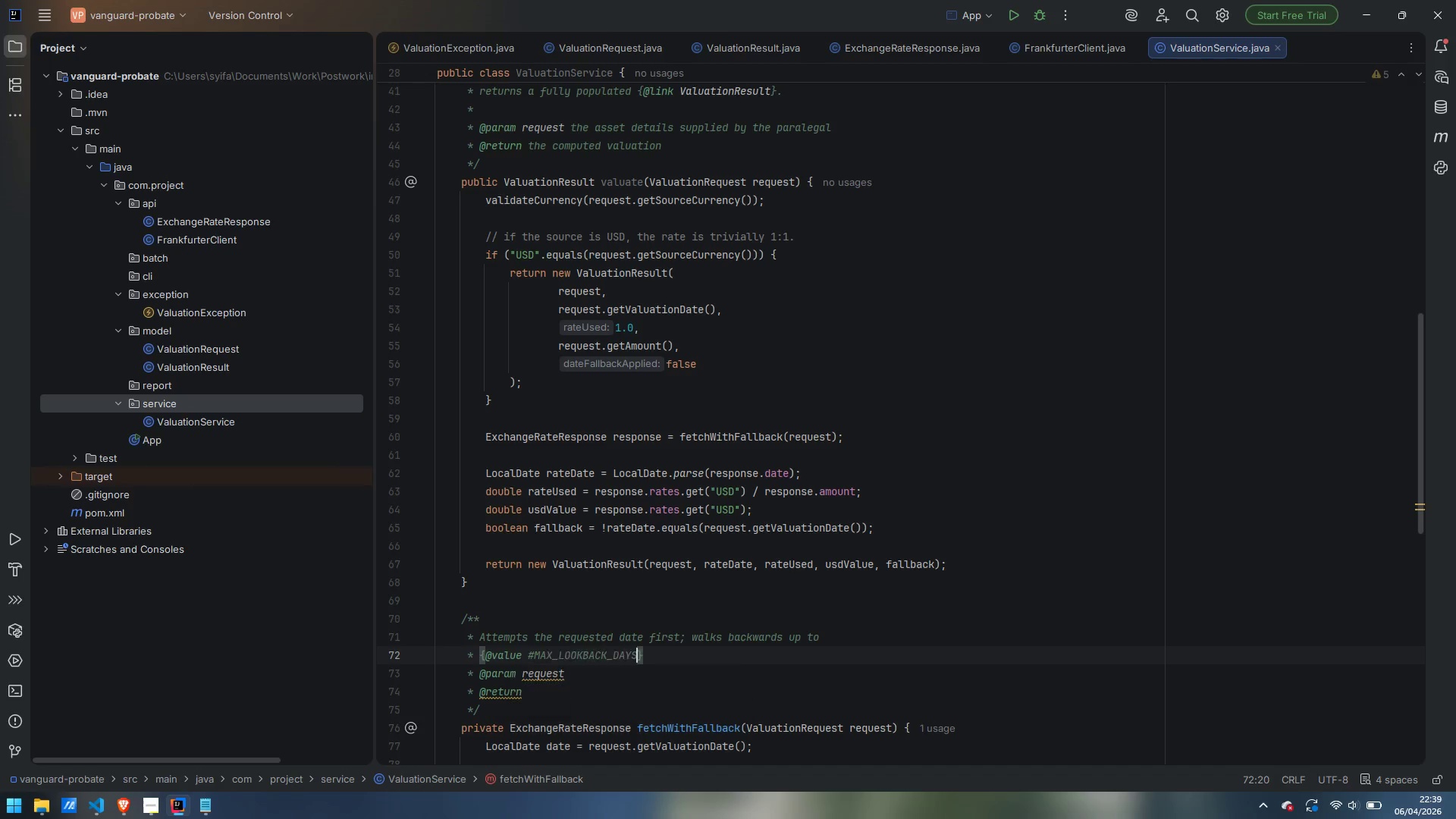 
 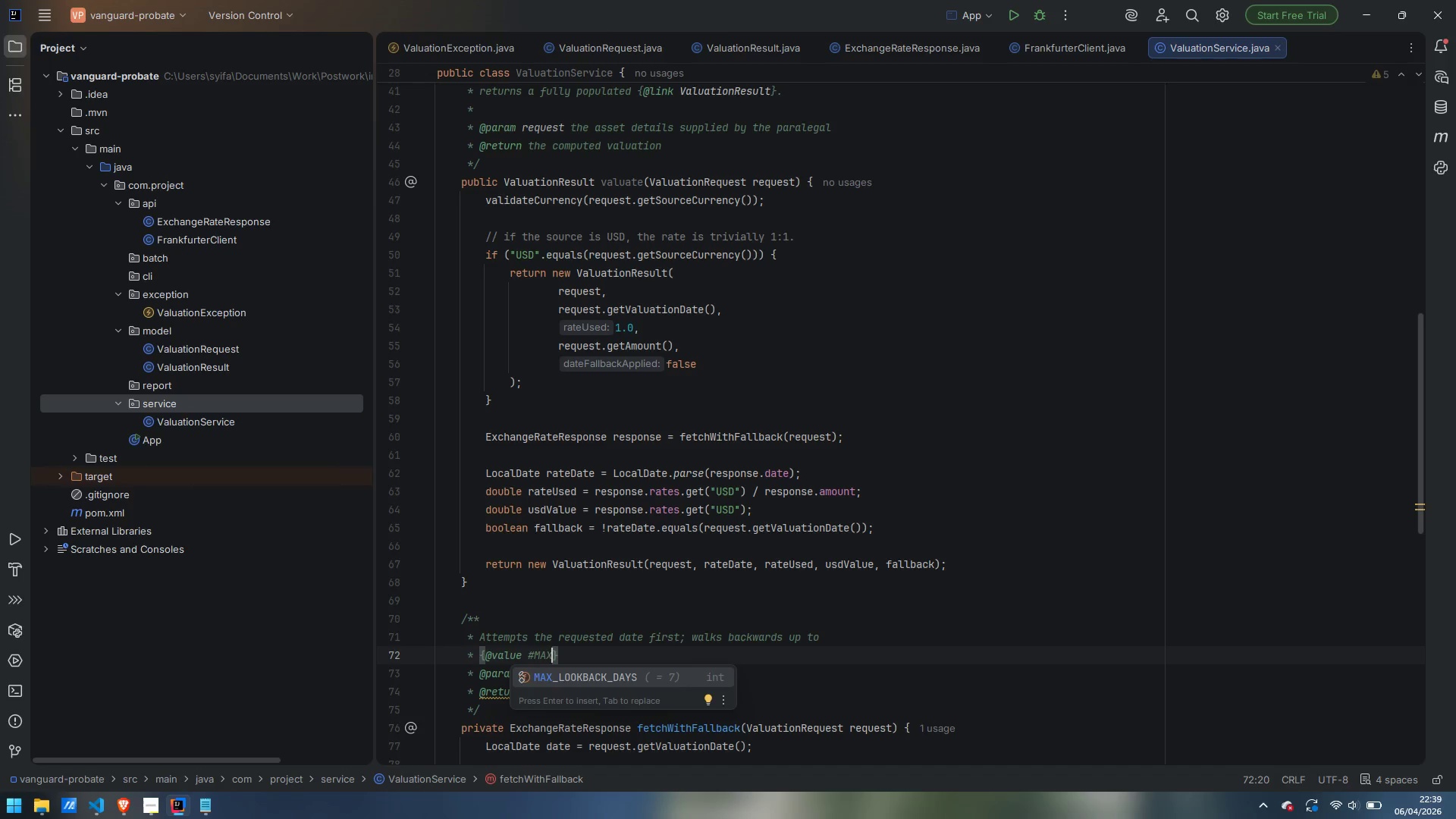 
key(Enter)
 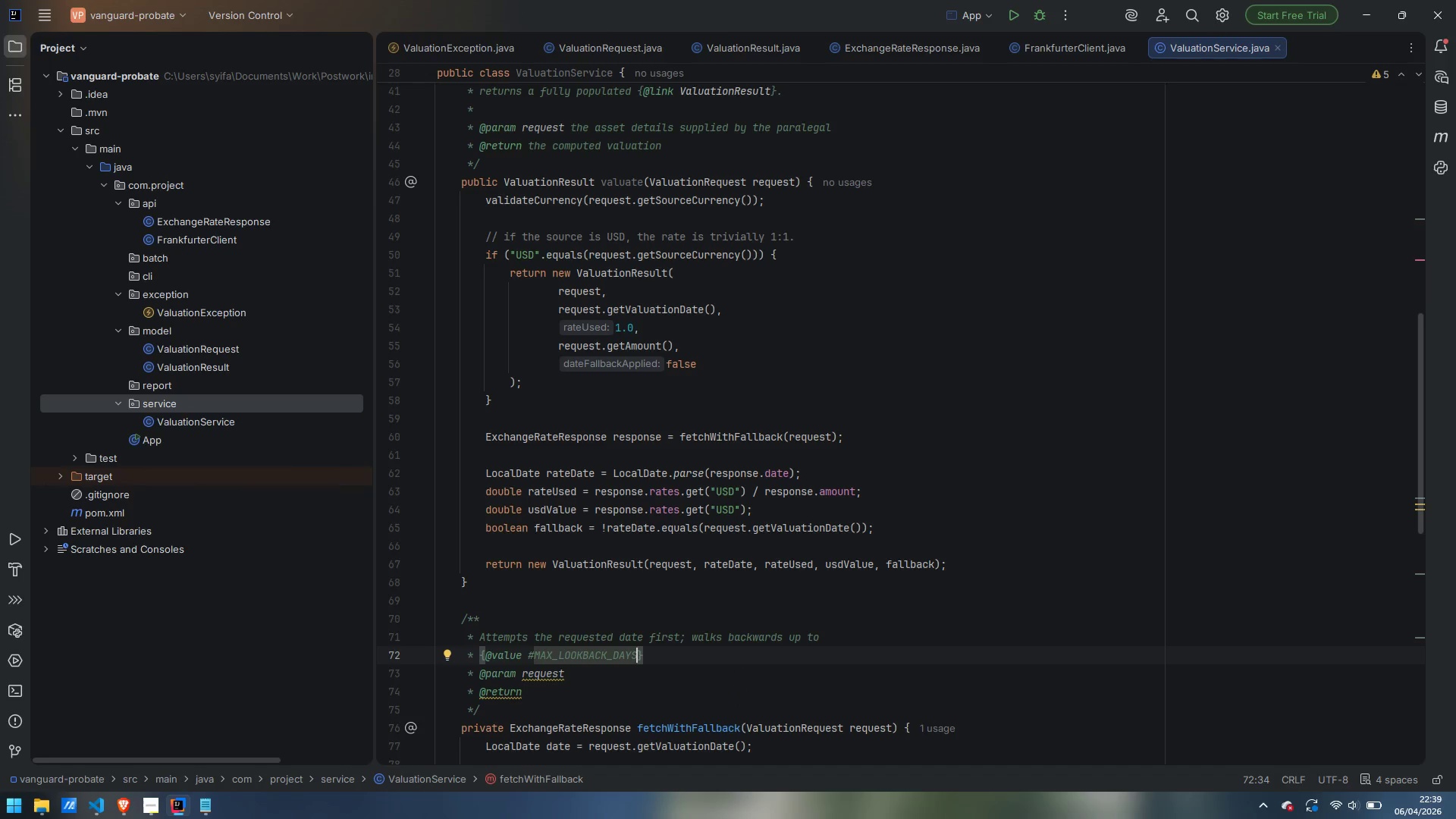 
key(ArrowRight)
 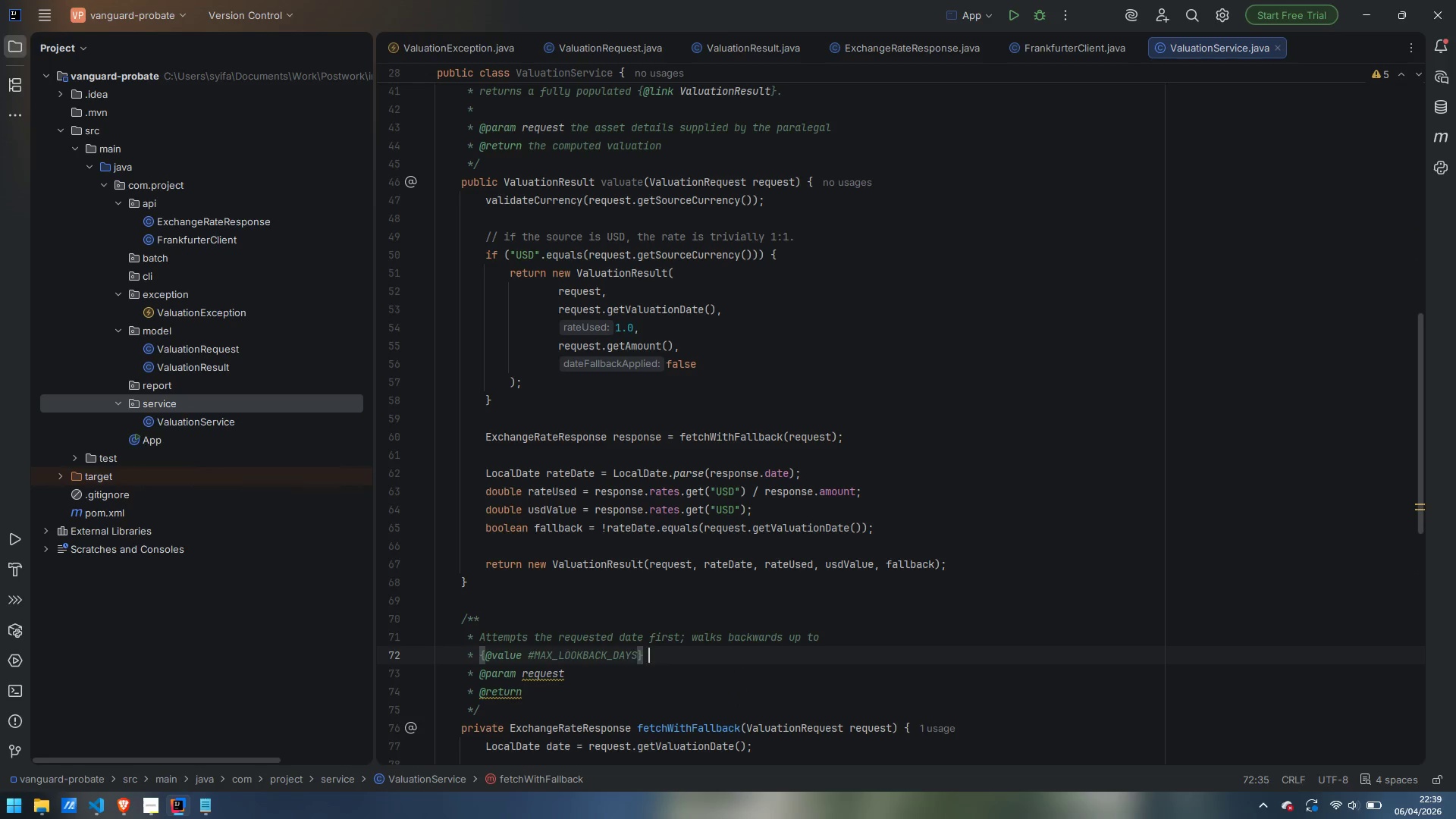 
type( days if (the API )
 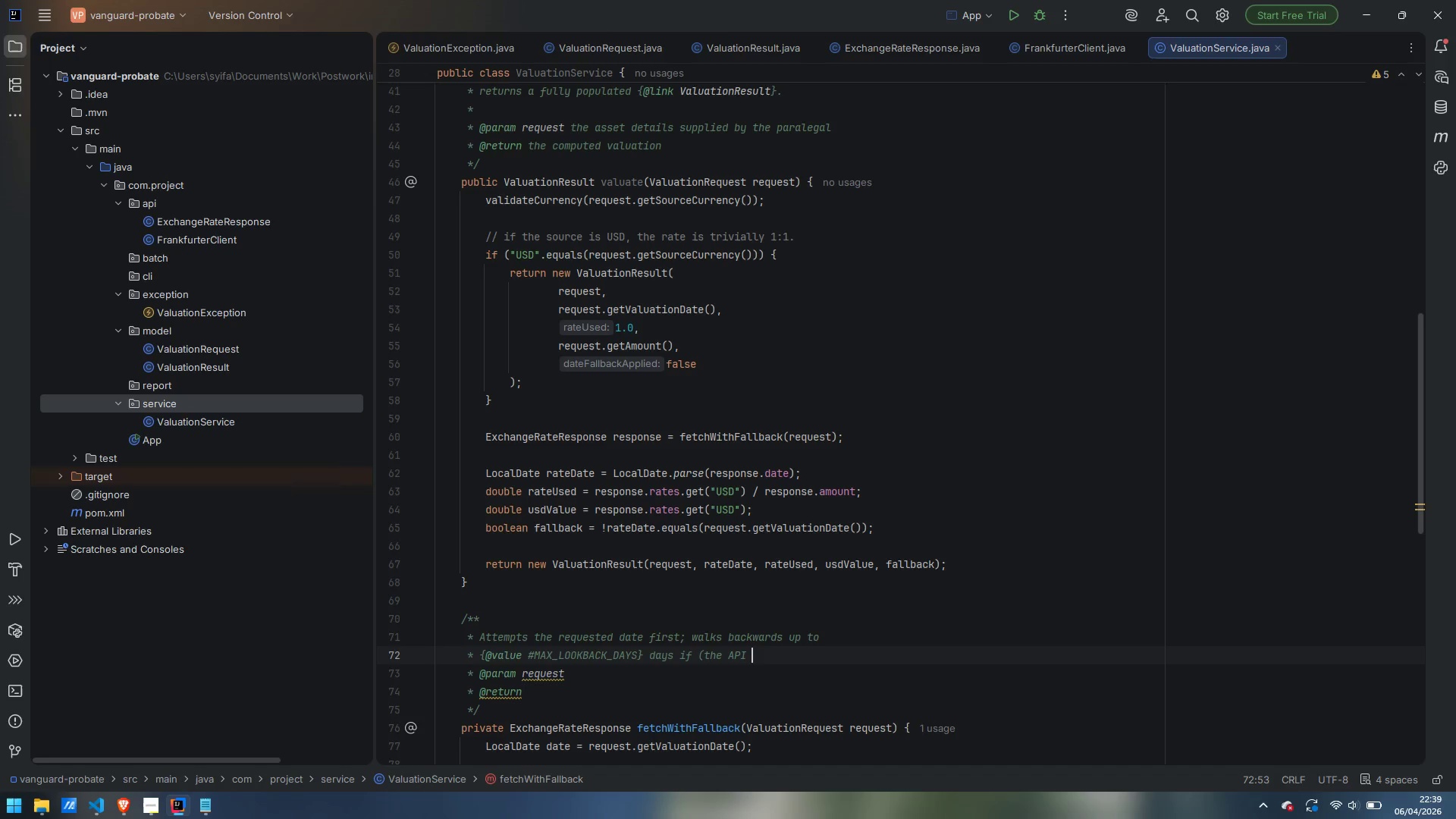 
type(explicitly returnd)
key(Backspace)
type(s )
 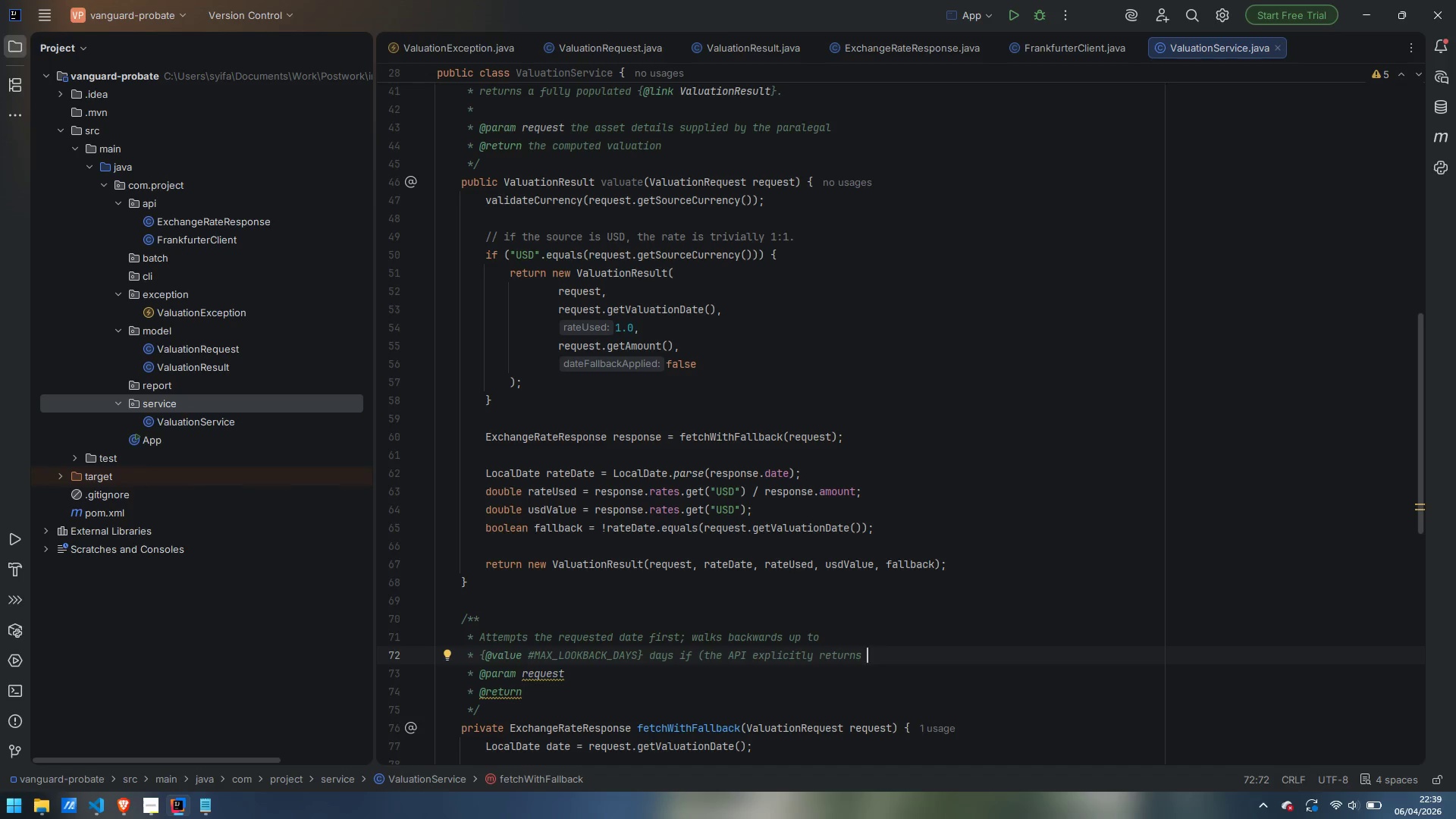 
type(no data.)
key(Backspace)
 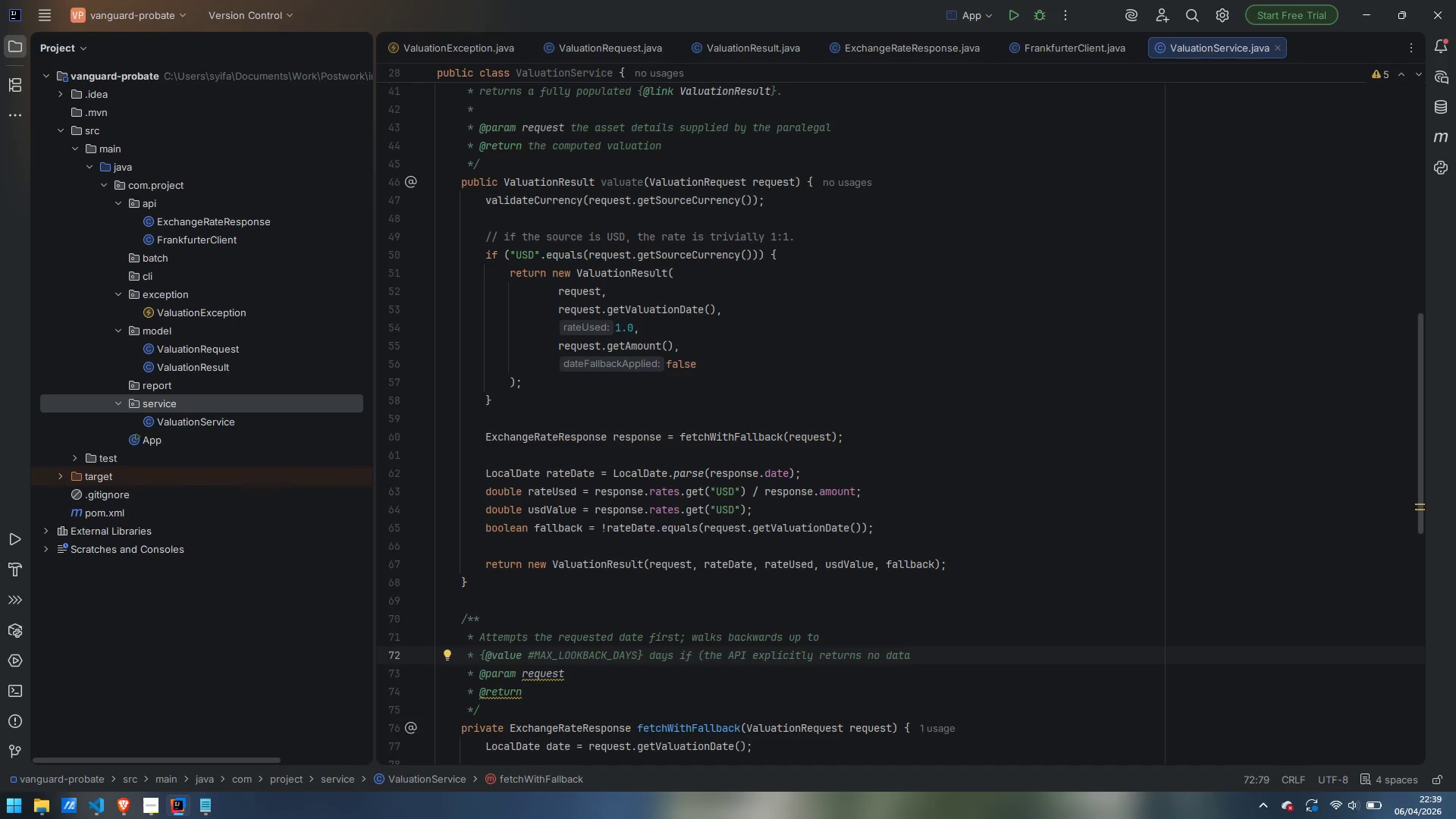 
key(Control+ArrowLeft)
 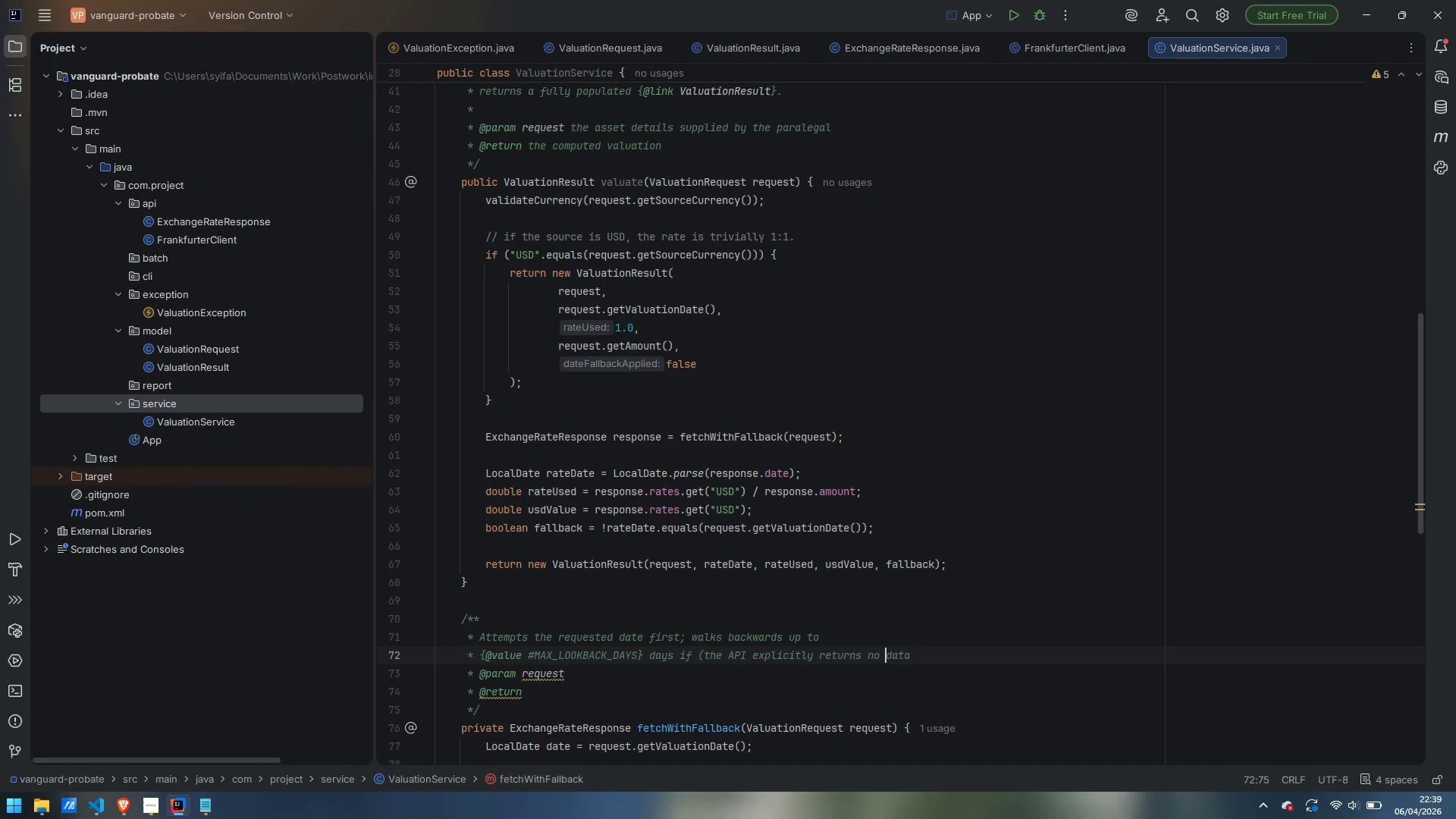 
key(Control+ArrowLeft)
 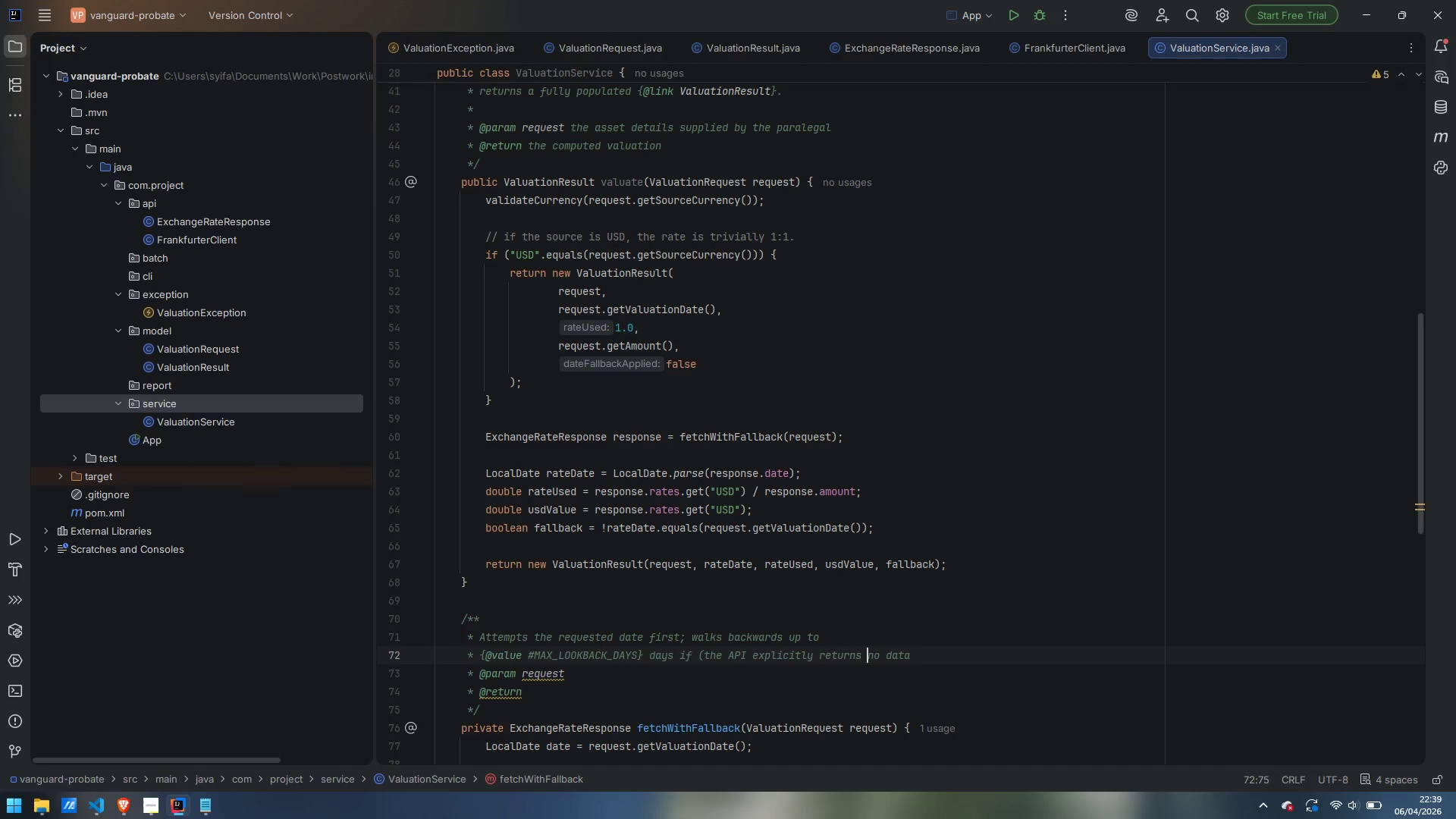 
key(Control+ArrowLeft)
 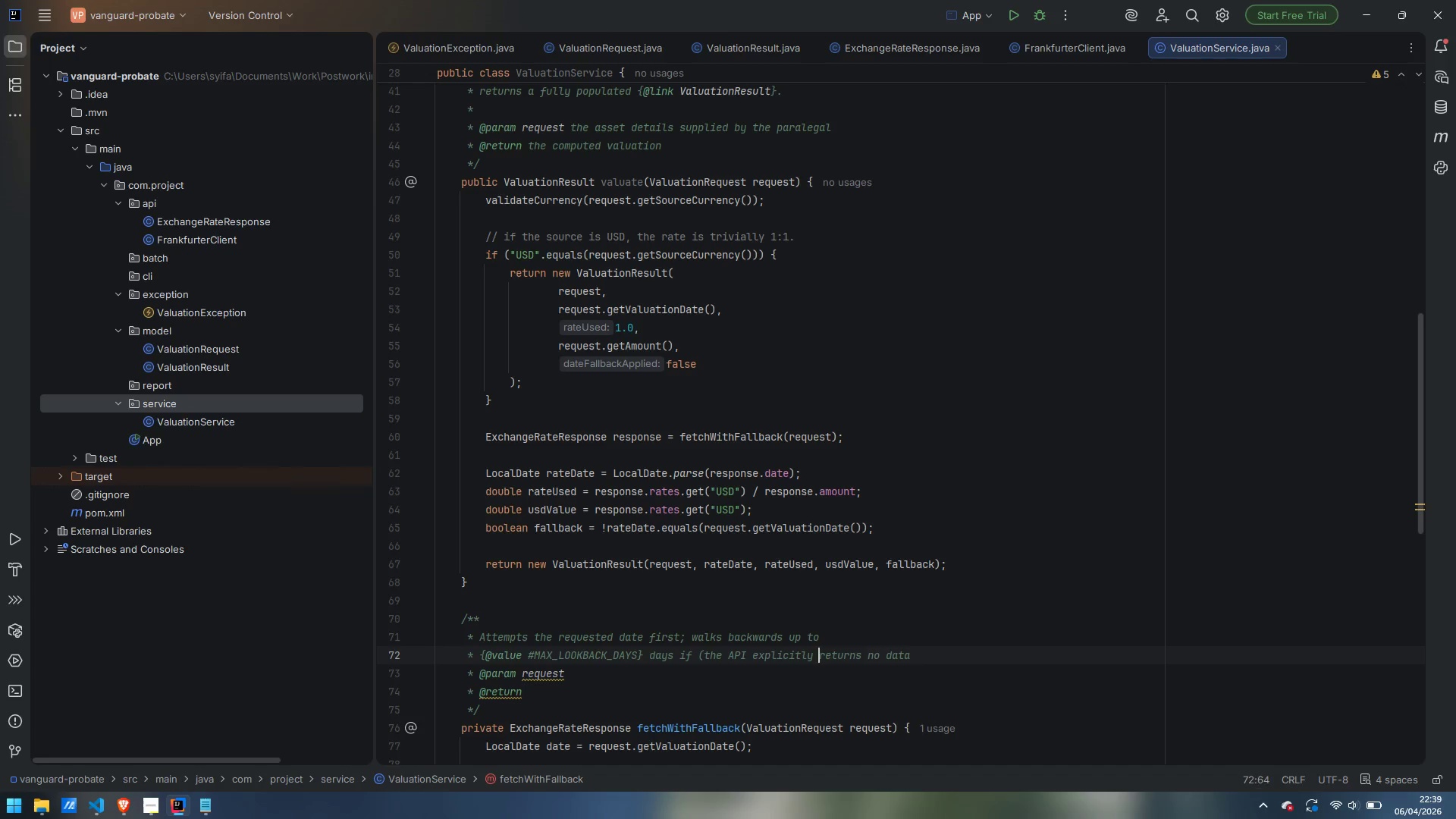 
key(Control+ArrowLeft)
 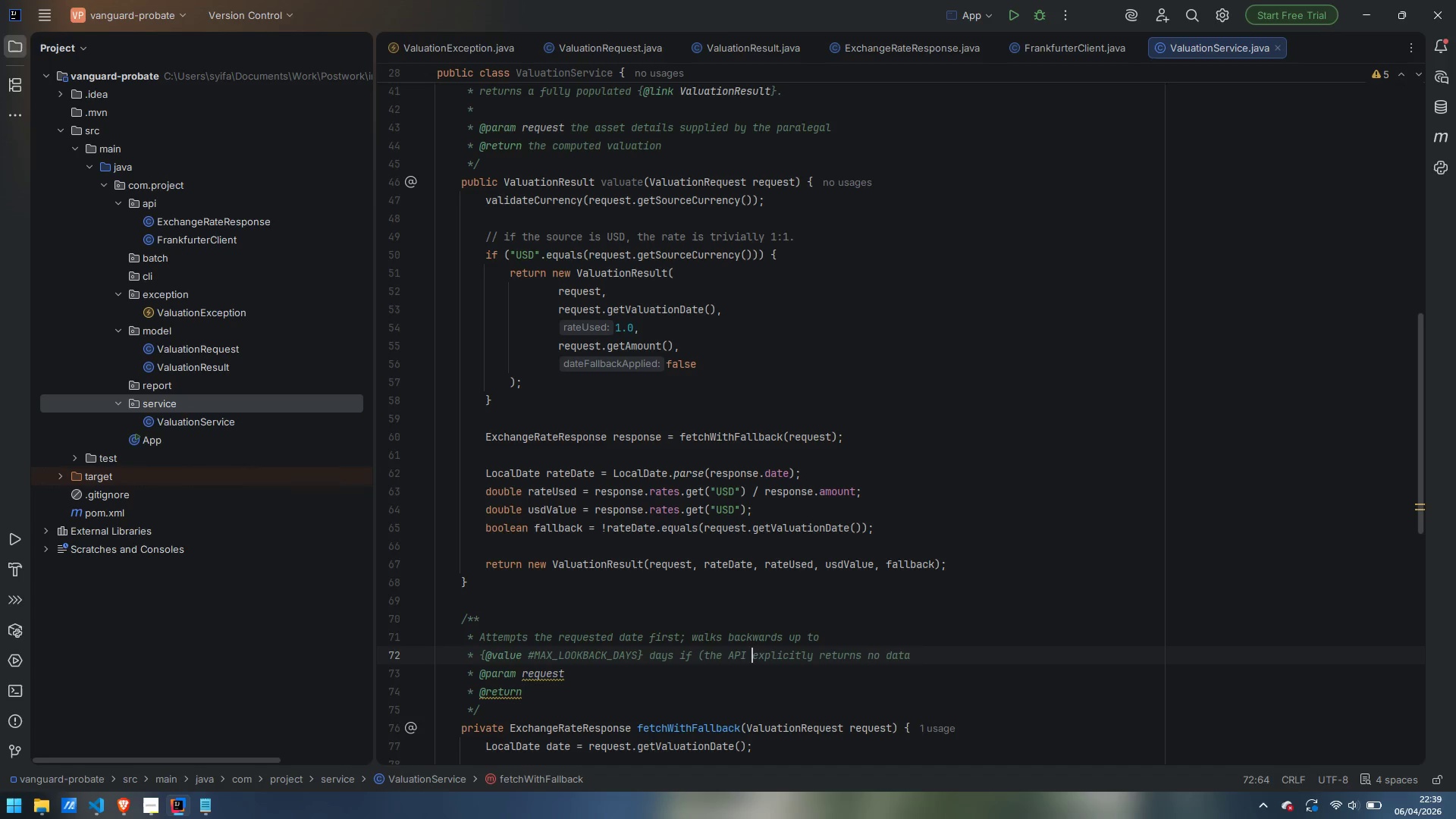 
key(Control+ArrowLeft)
 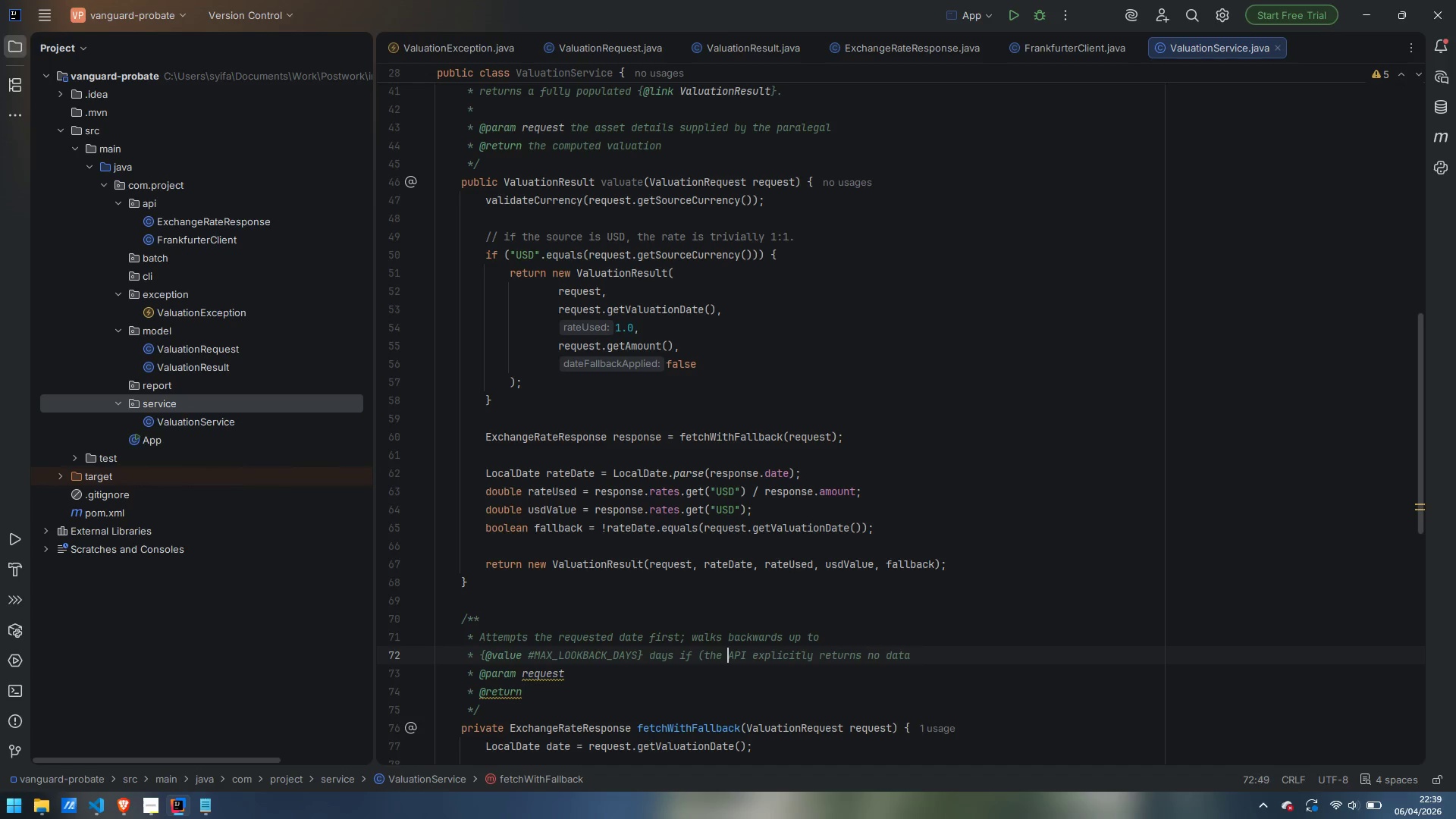 
key(Control+ArrowLeft)
 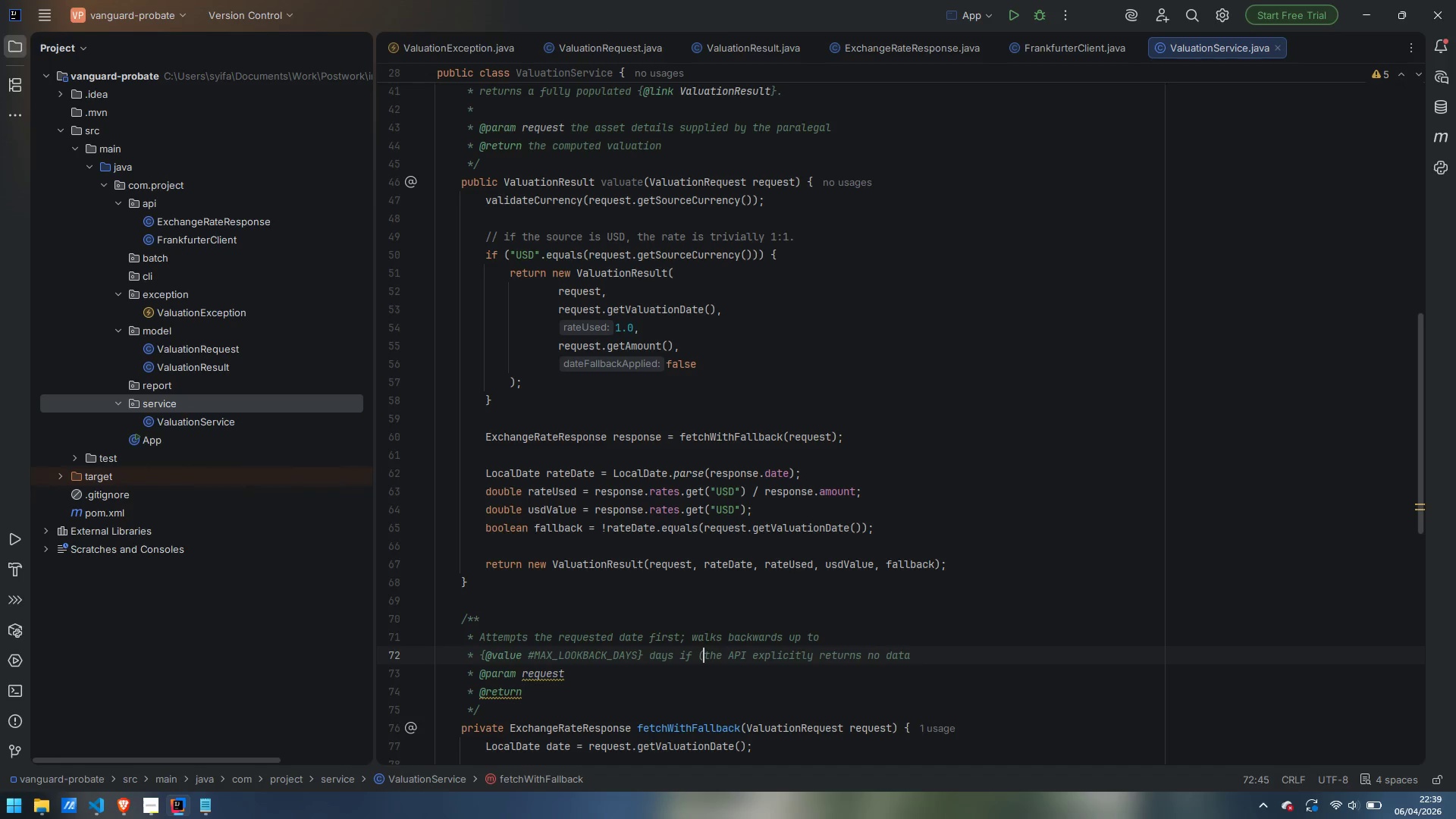 
key(Backspace)
 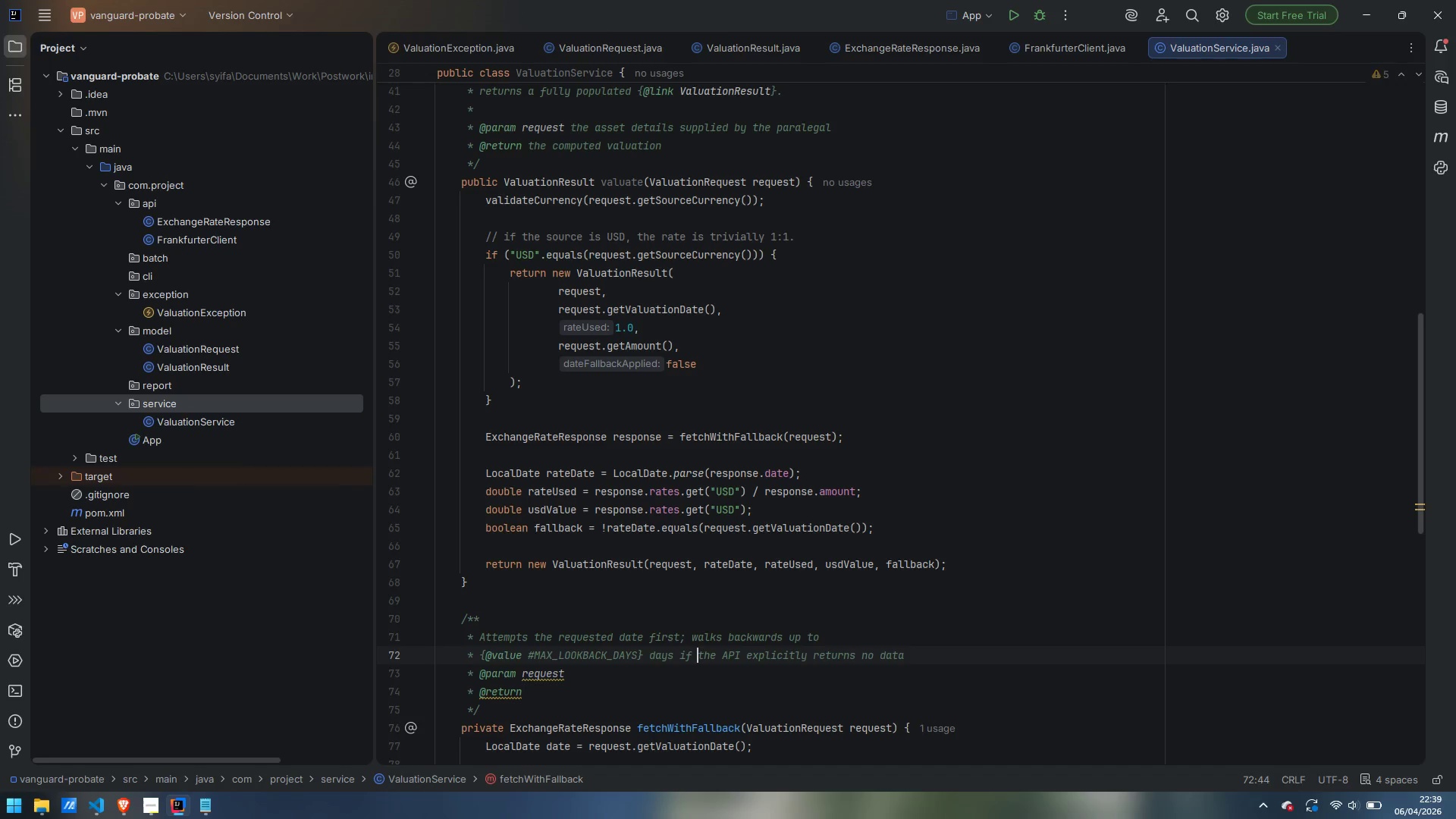 
key(Control+ArrowRight)
 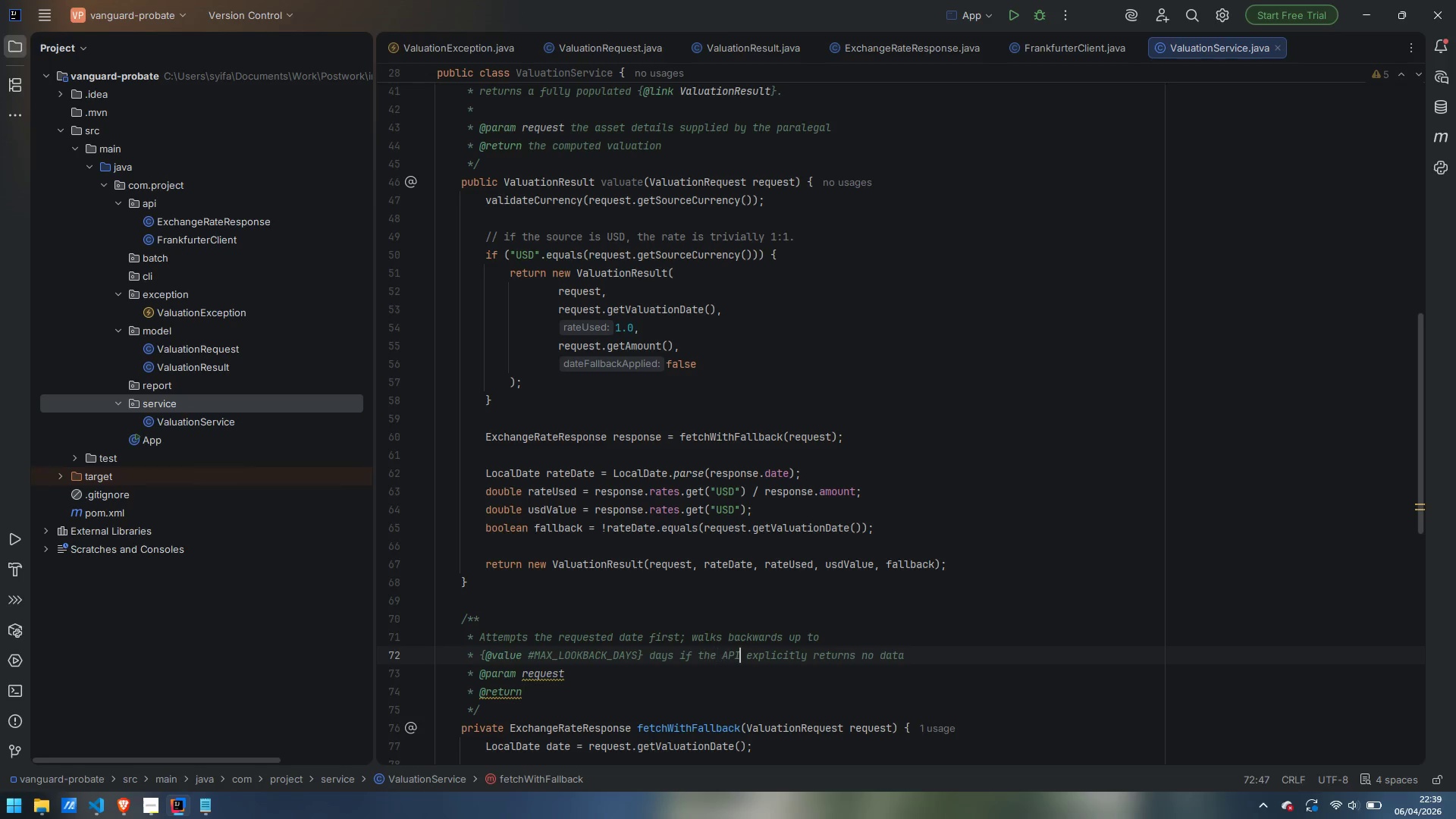 
key(Control+ArrowRight)
 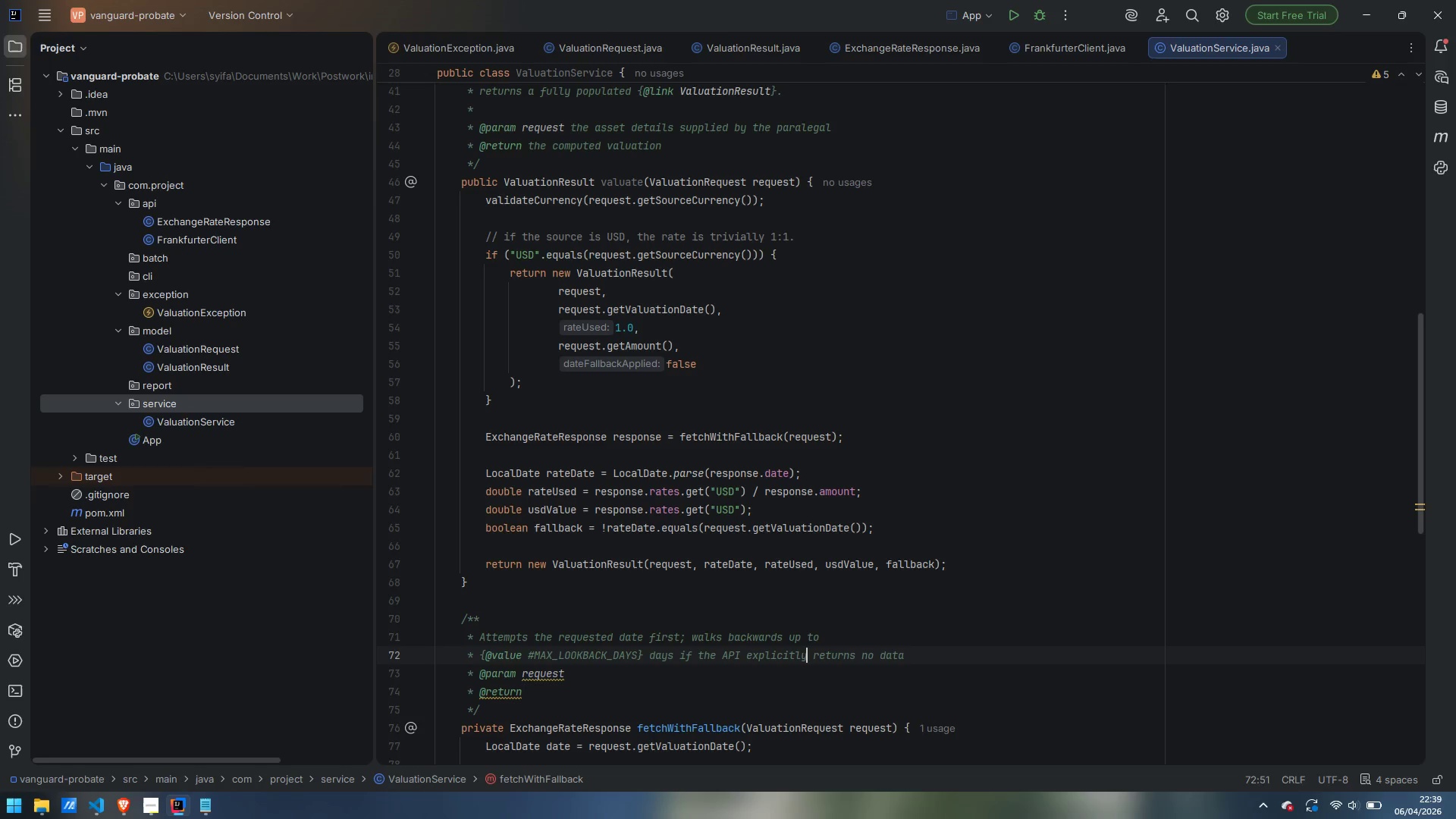 
key(Control+ArrowRight)
 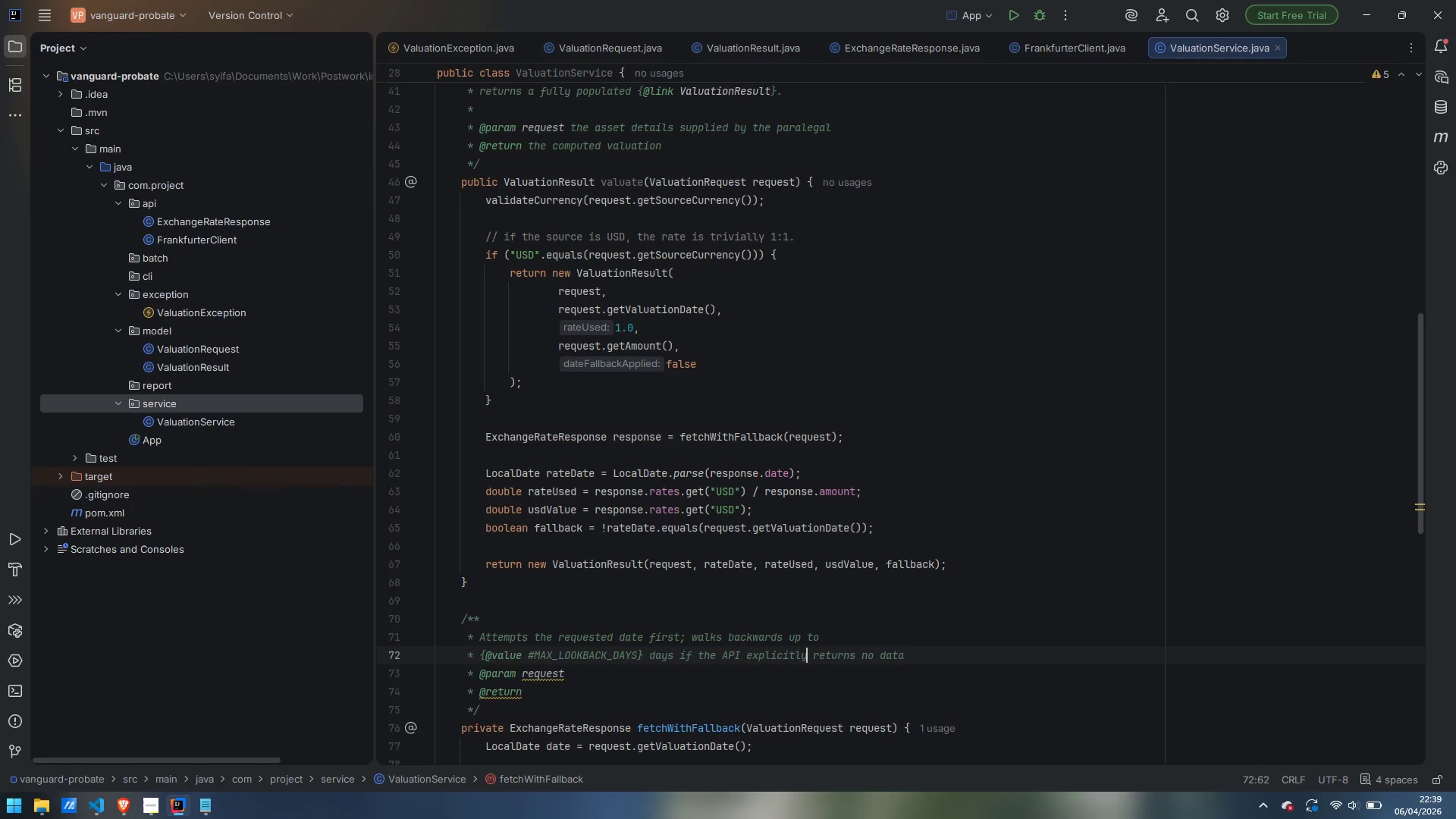 
key(Control+ArrowRight)
 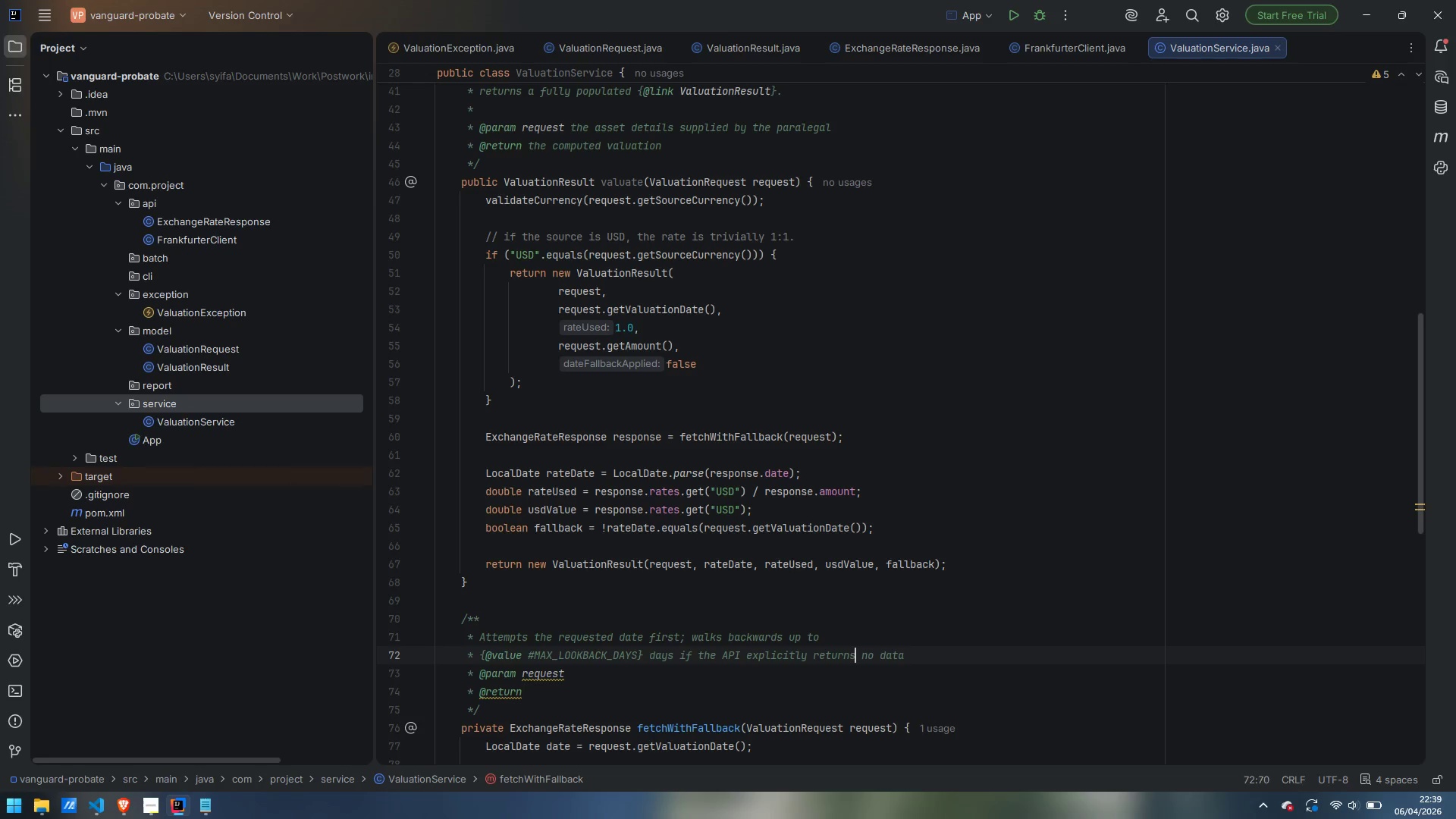 
key(Control+ArrowRight)
 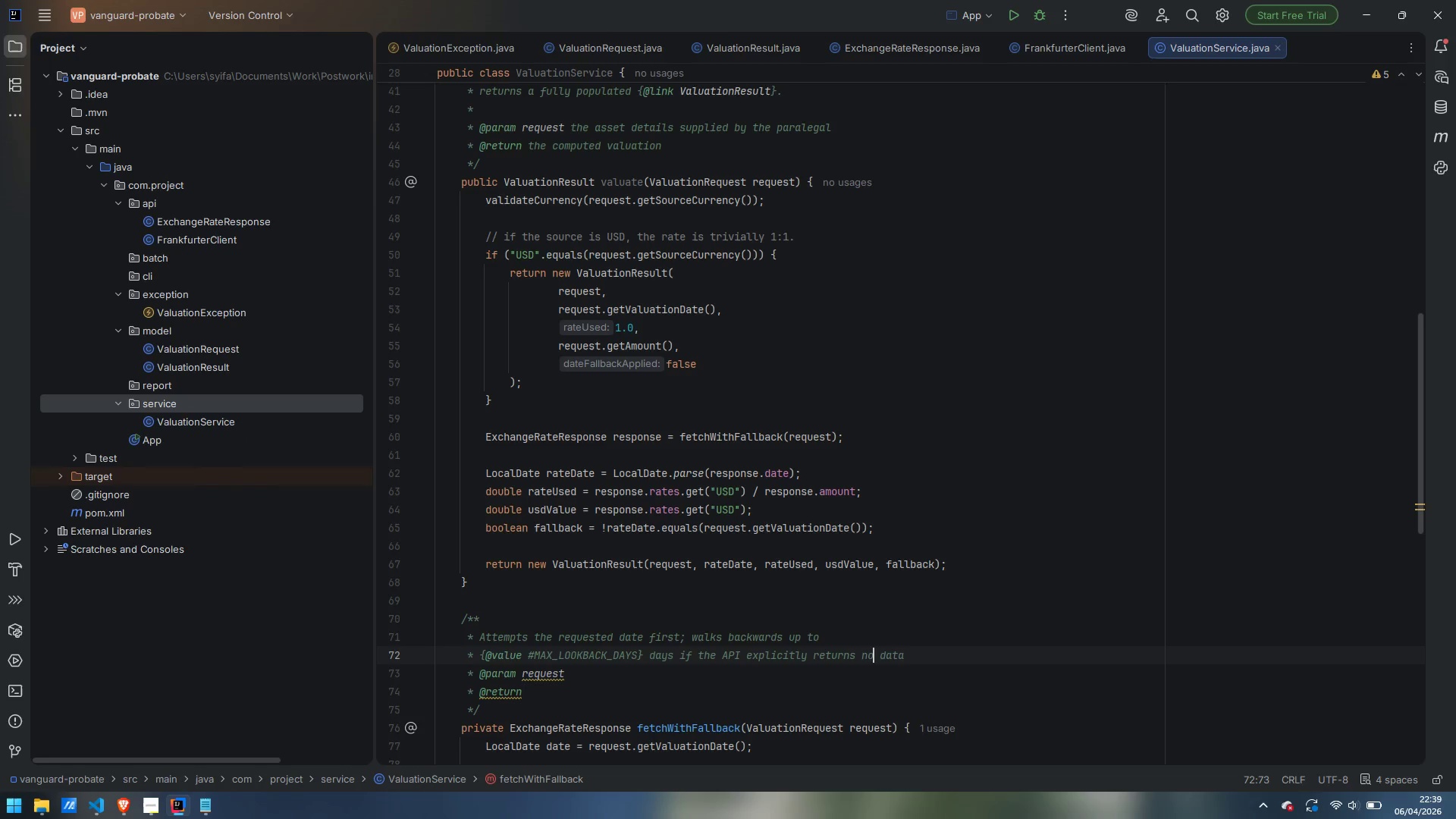 
key(Control+ArrowRight)
 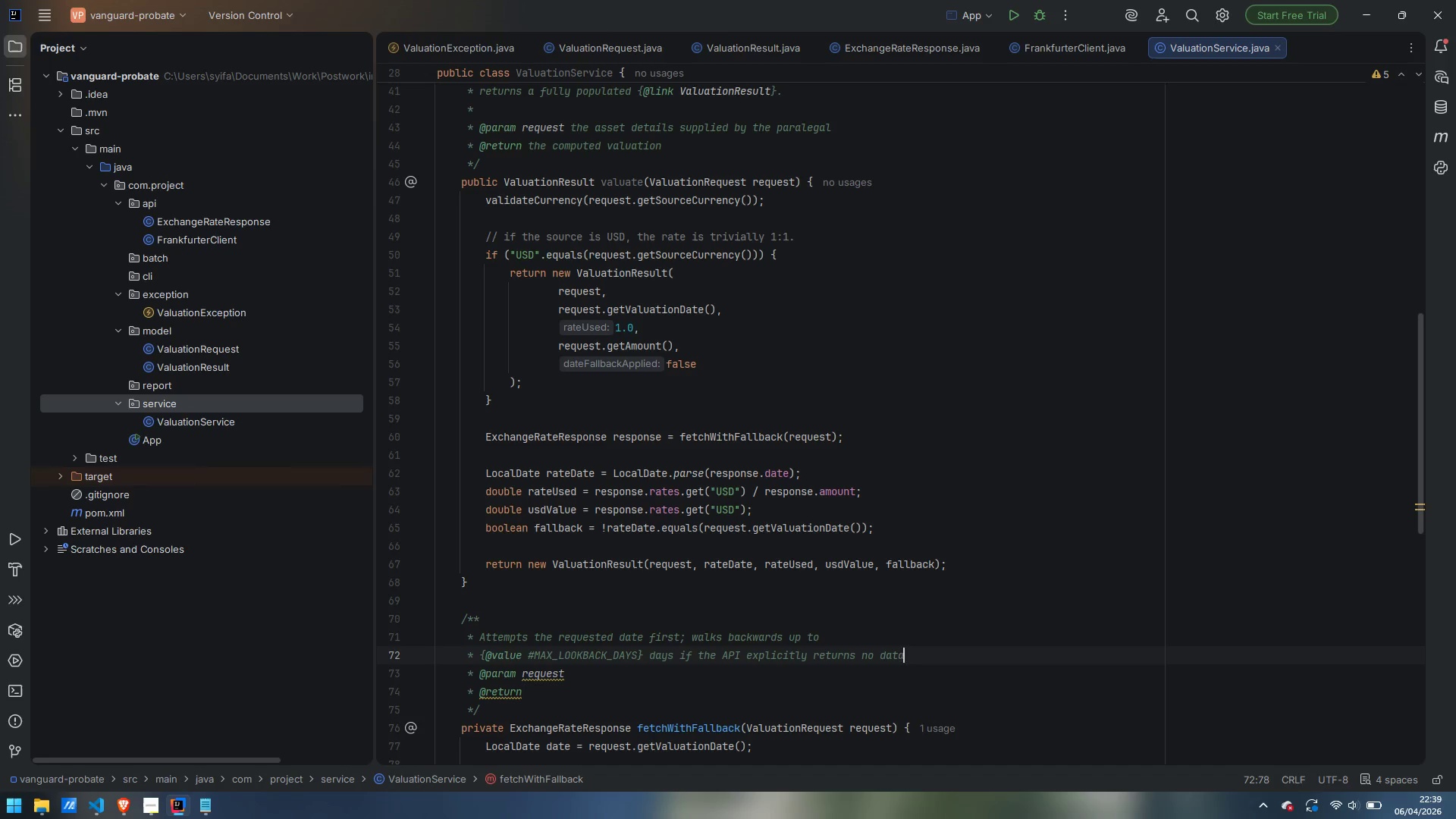 
key(Period)
 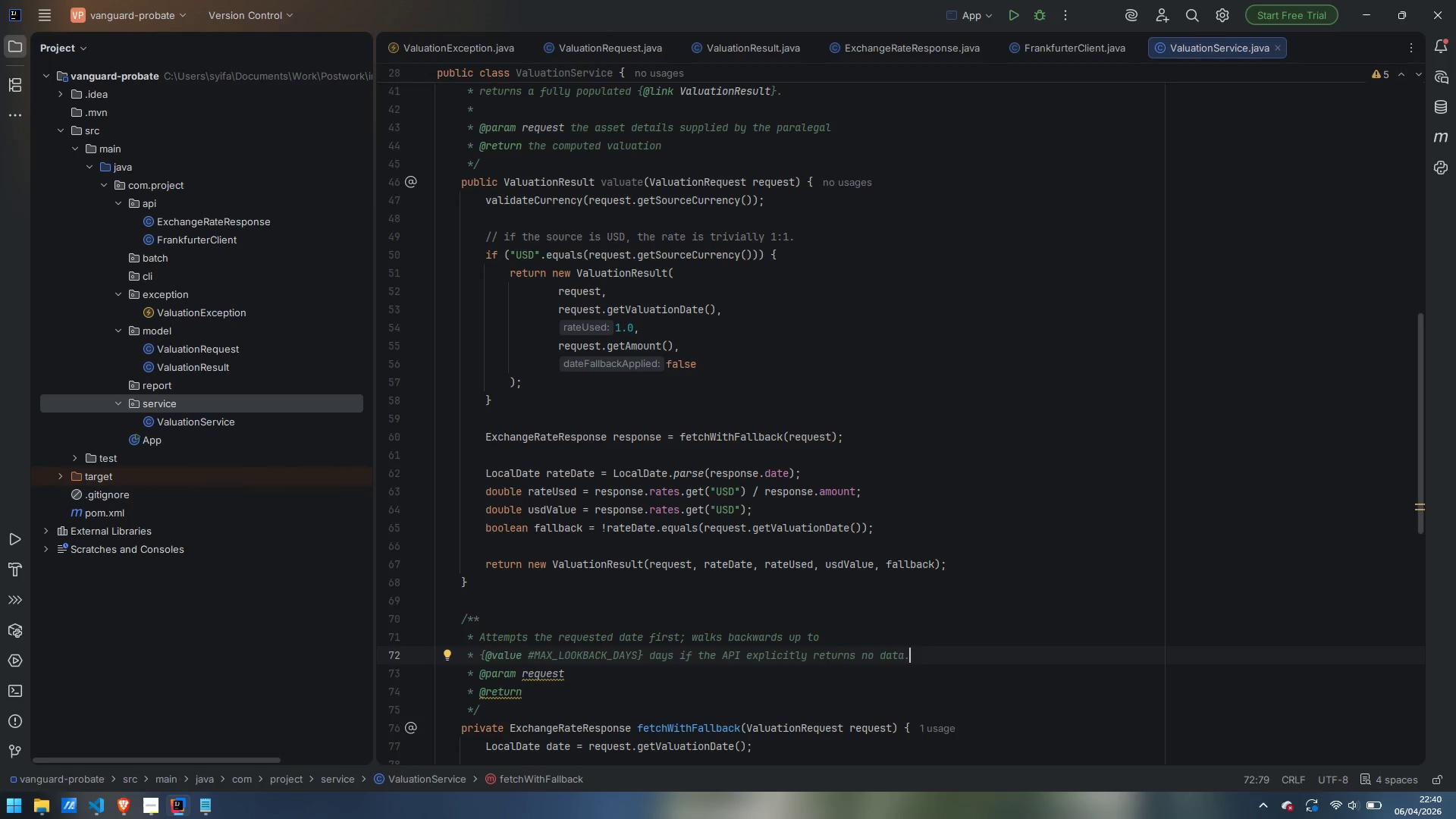 
wait(43.84)
 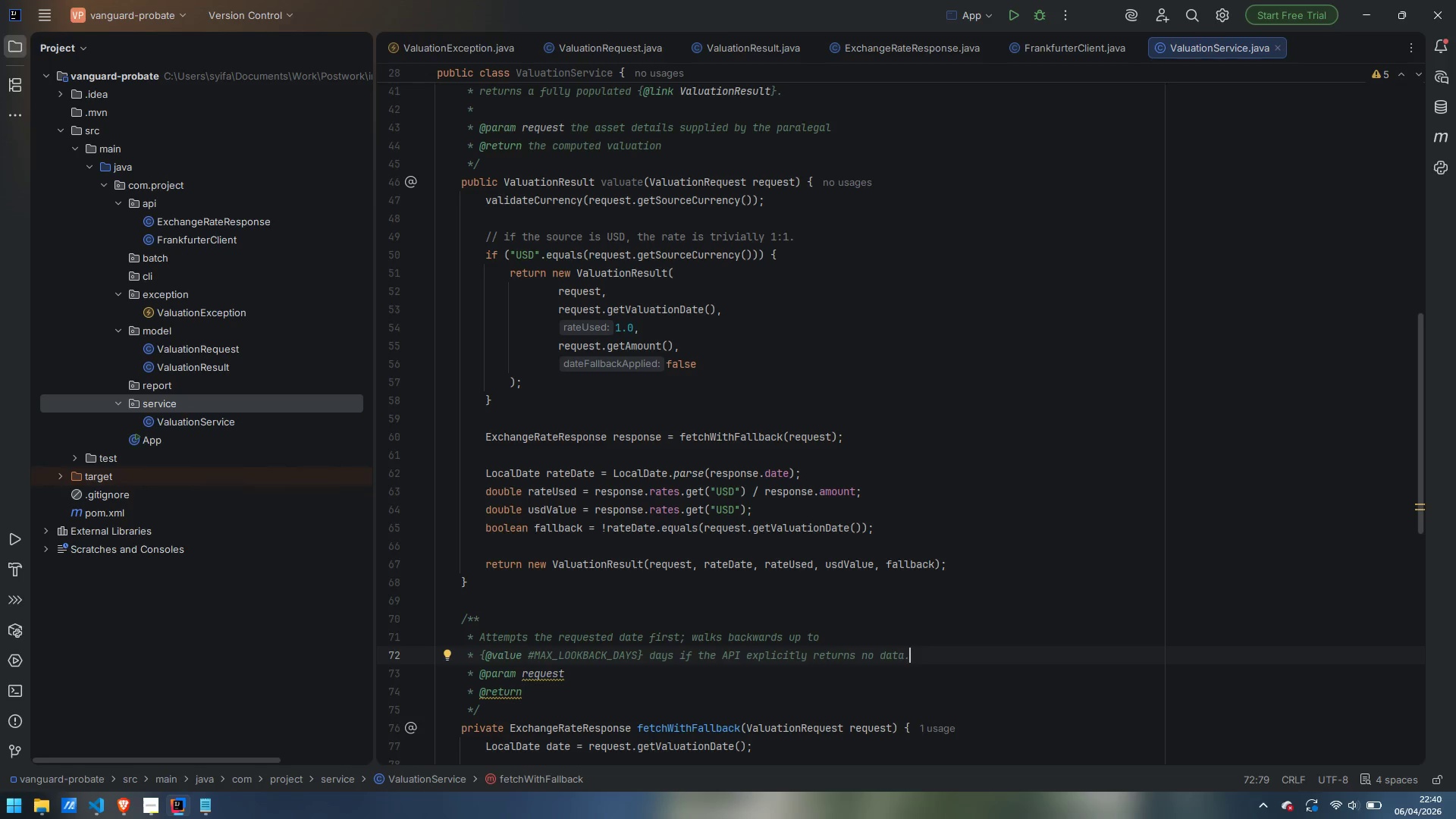 
left_click_drag(start_coordinate=[544, 697], to_coordinate=[390, 673])
 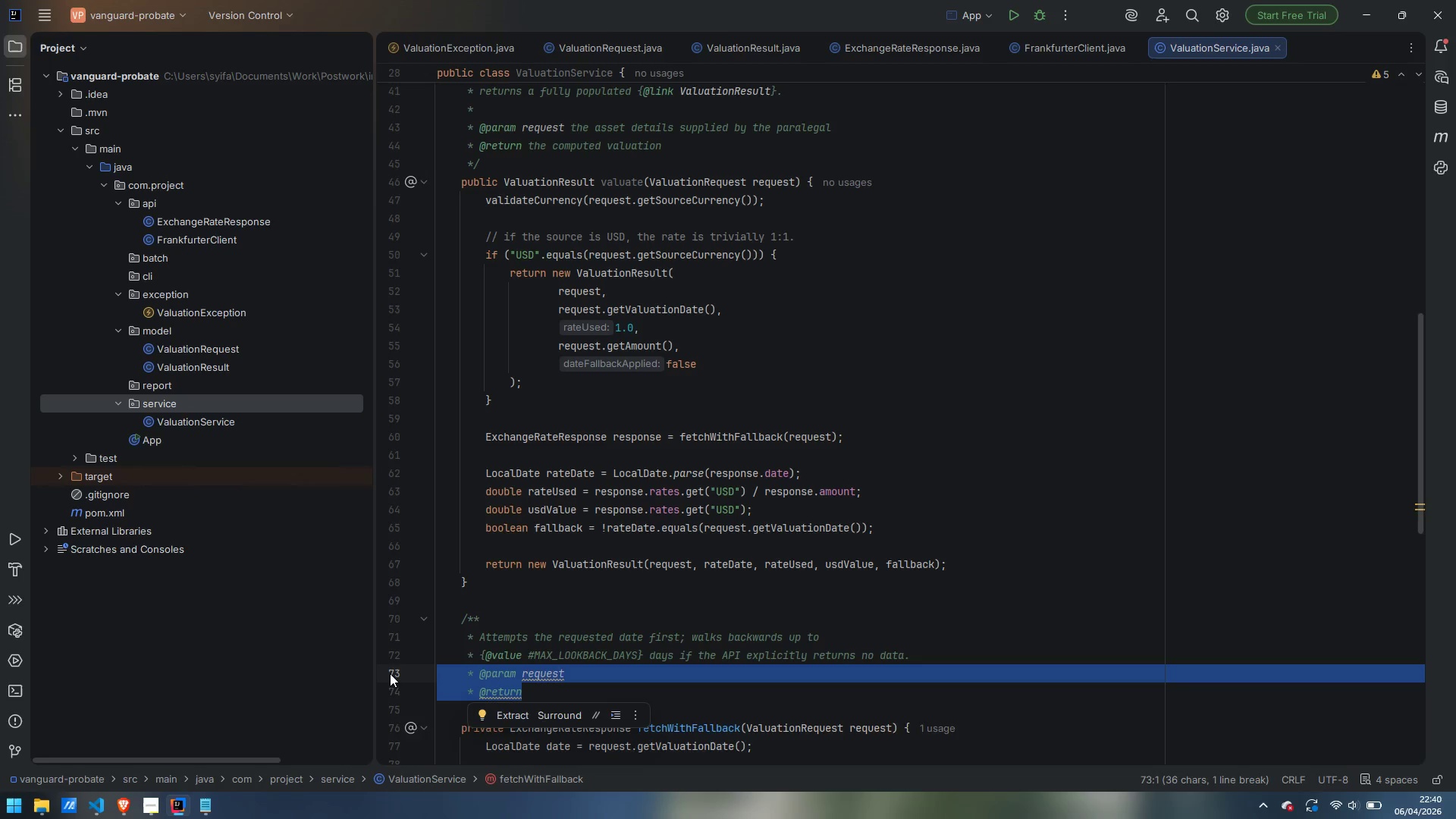 
key(Backspace)
 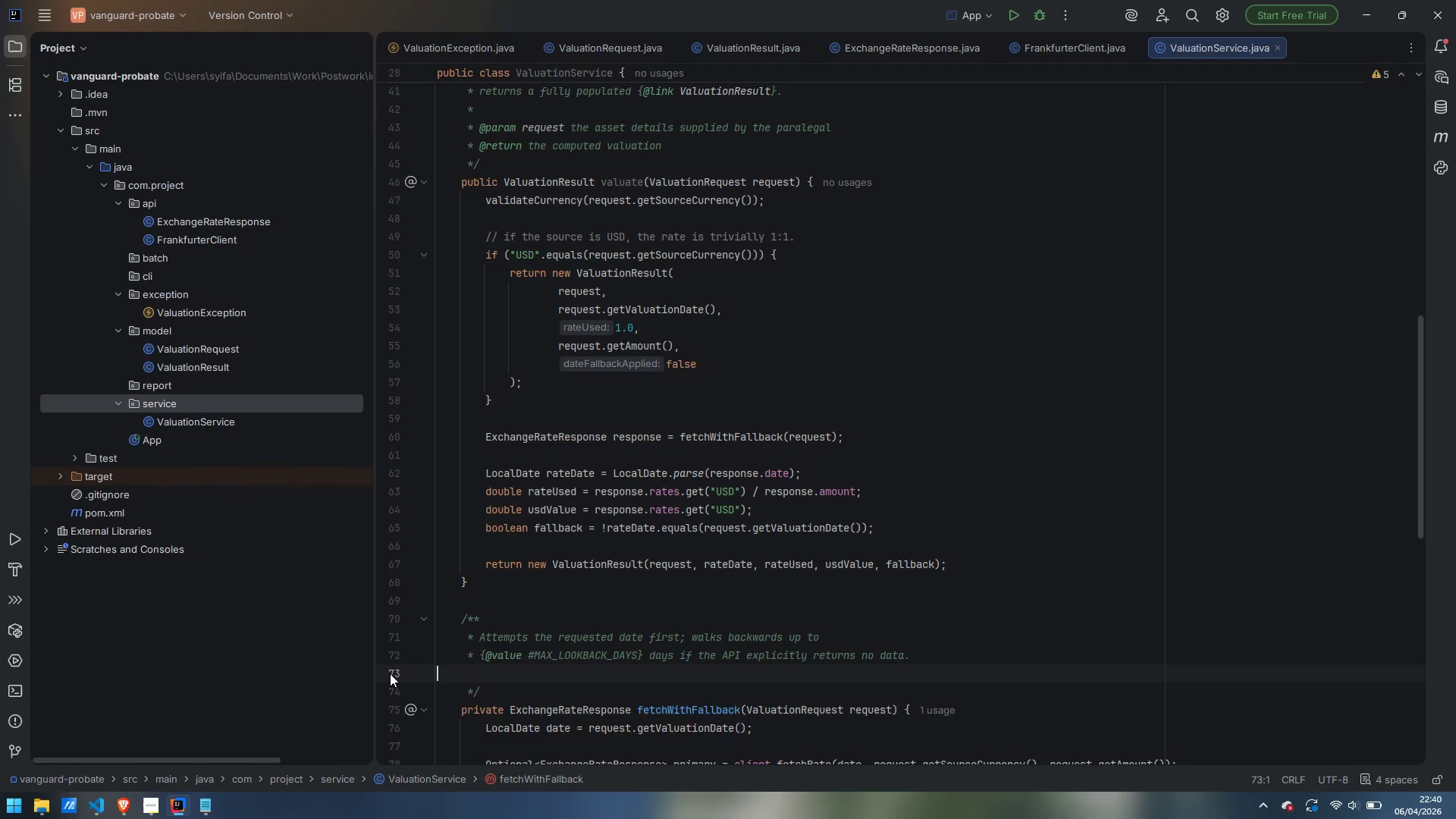 
key(Backspace)
 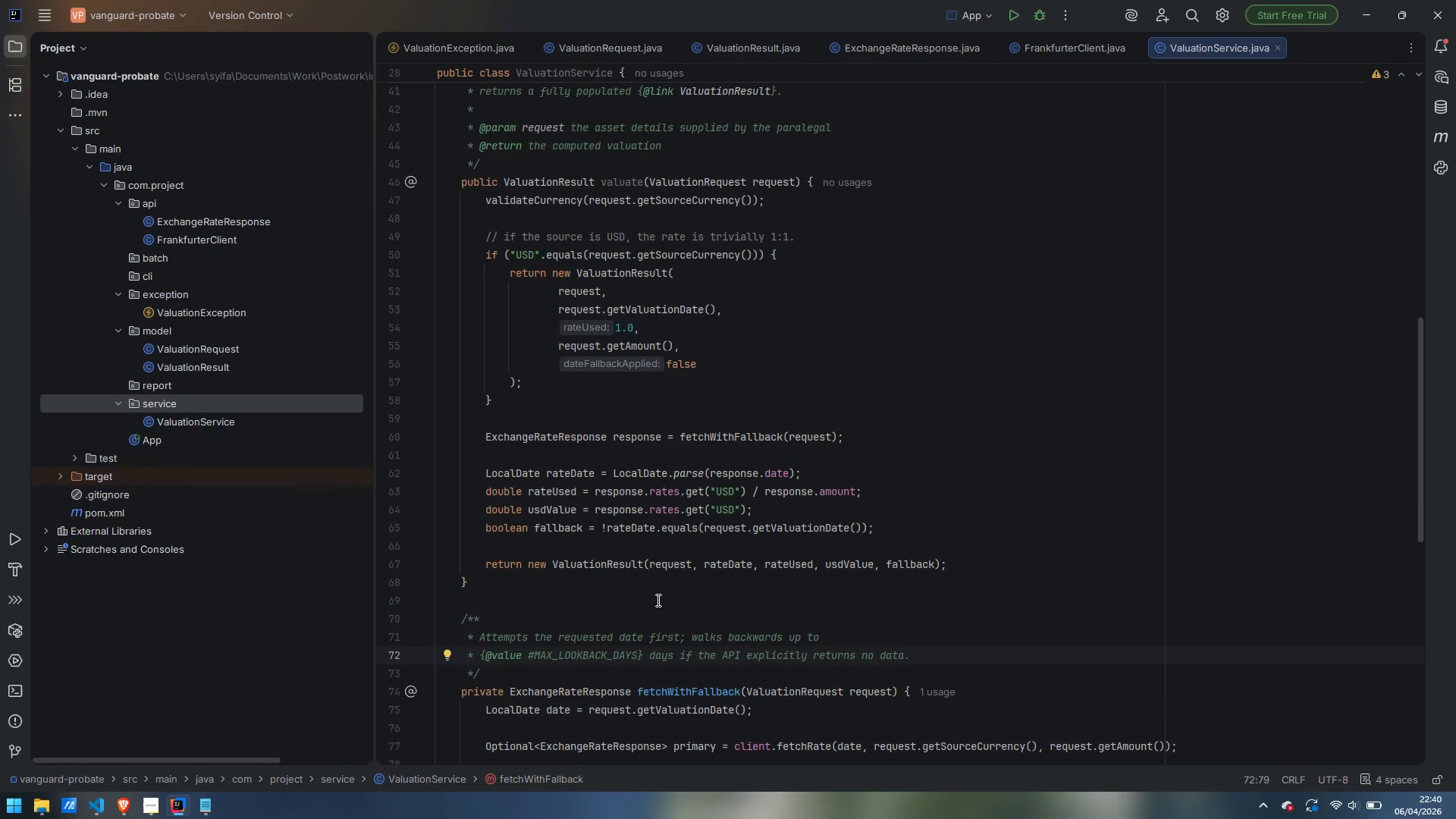 
scroll: coordinate [808, 501], scroll_direction: down, amount: 4.0
 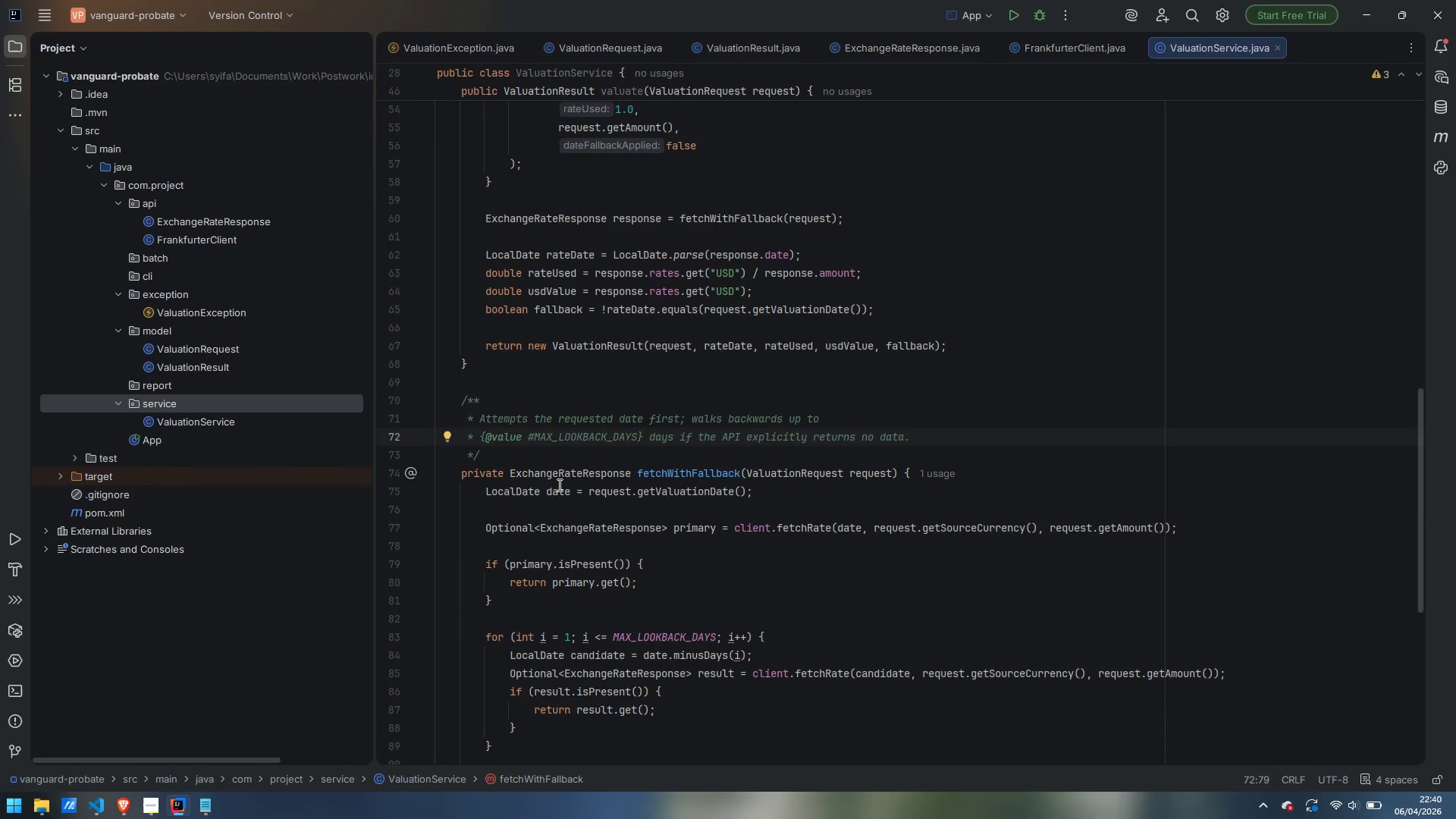 
left_click([541, 515])
 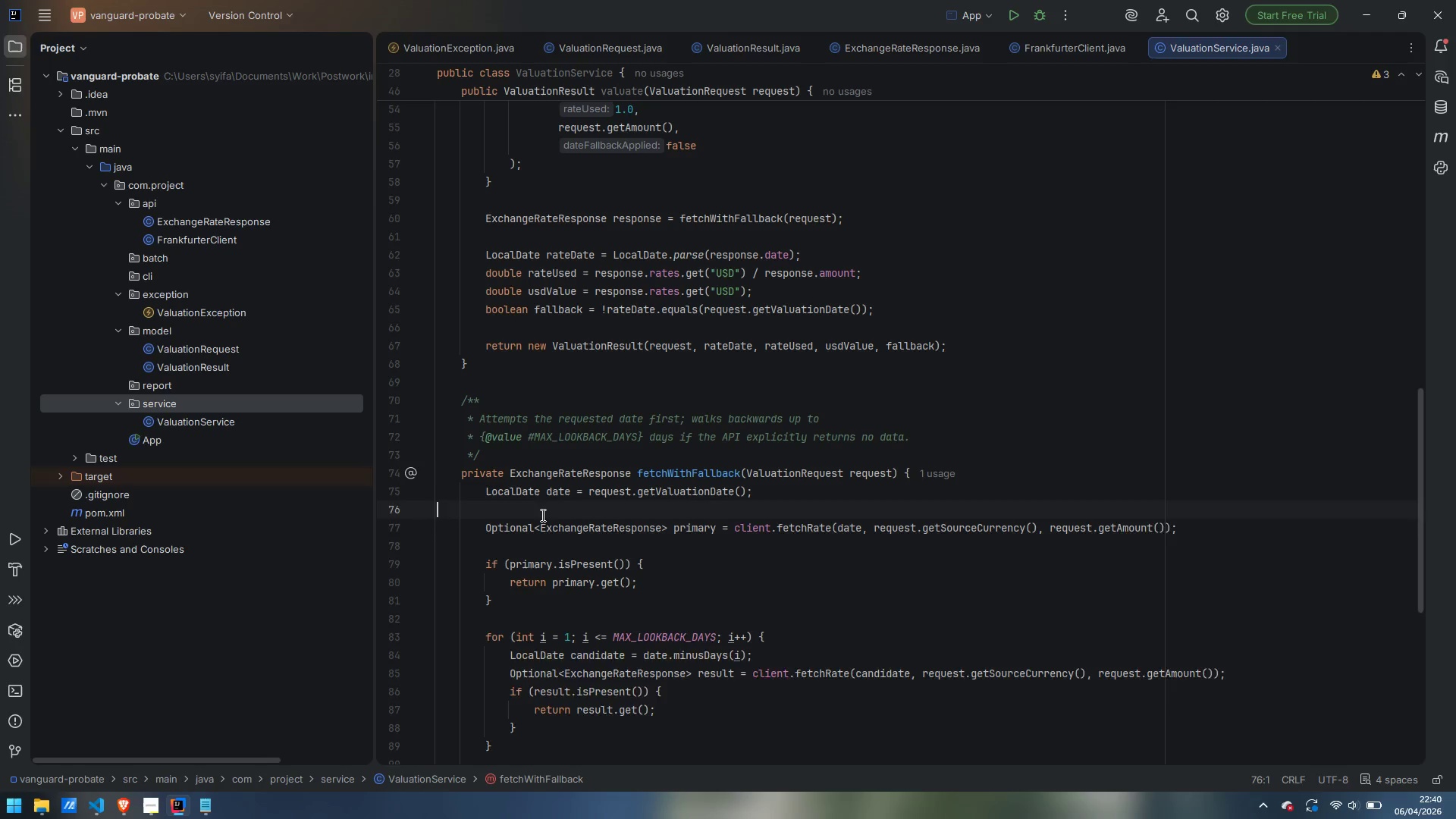 
key(Enter)
 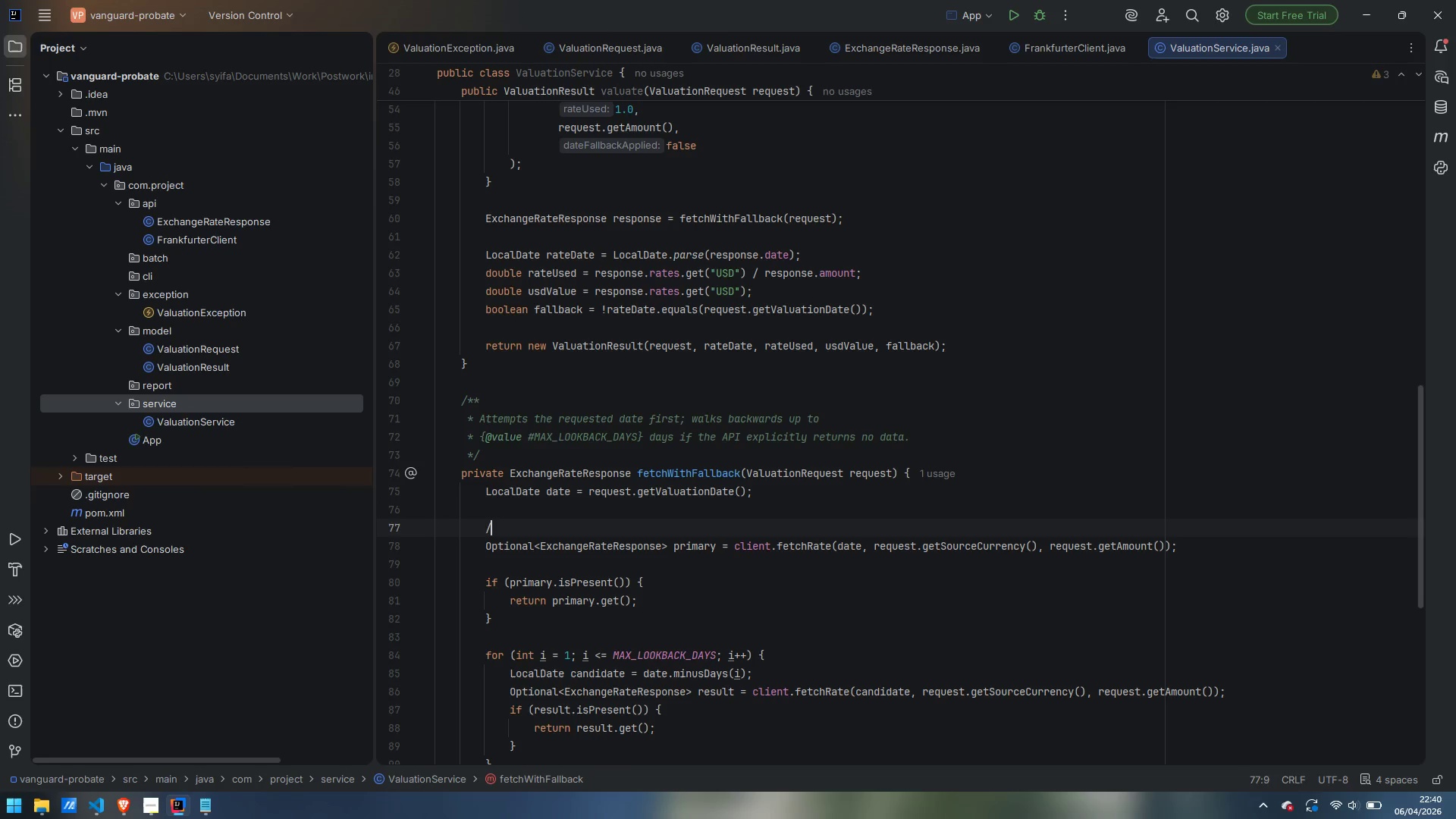 
type(// First attempt: let Frankturter)
 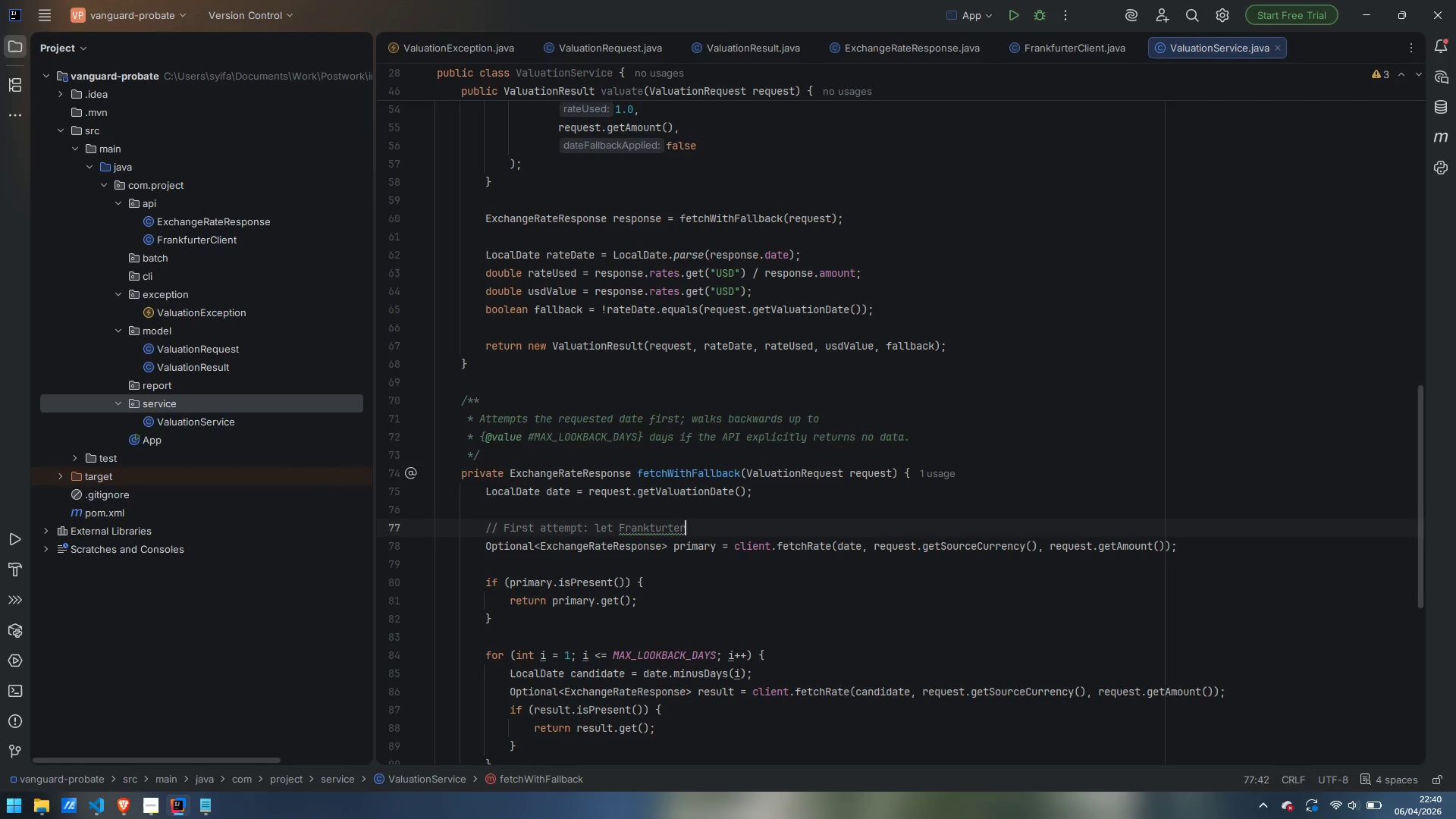 
 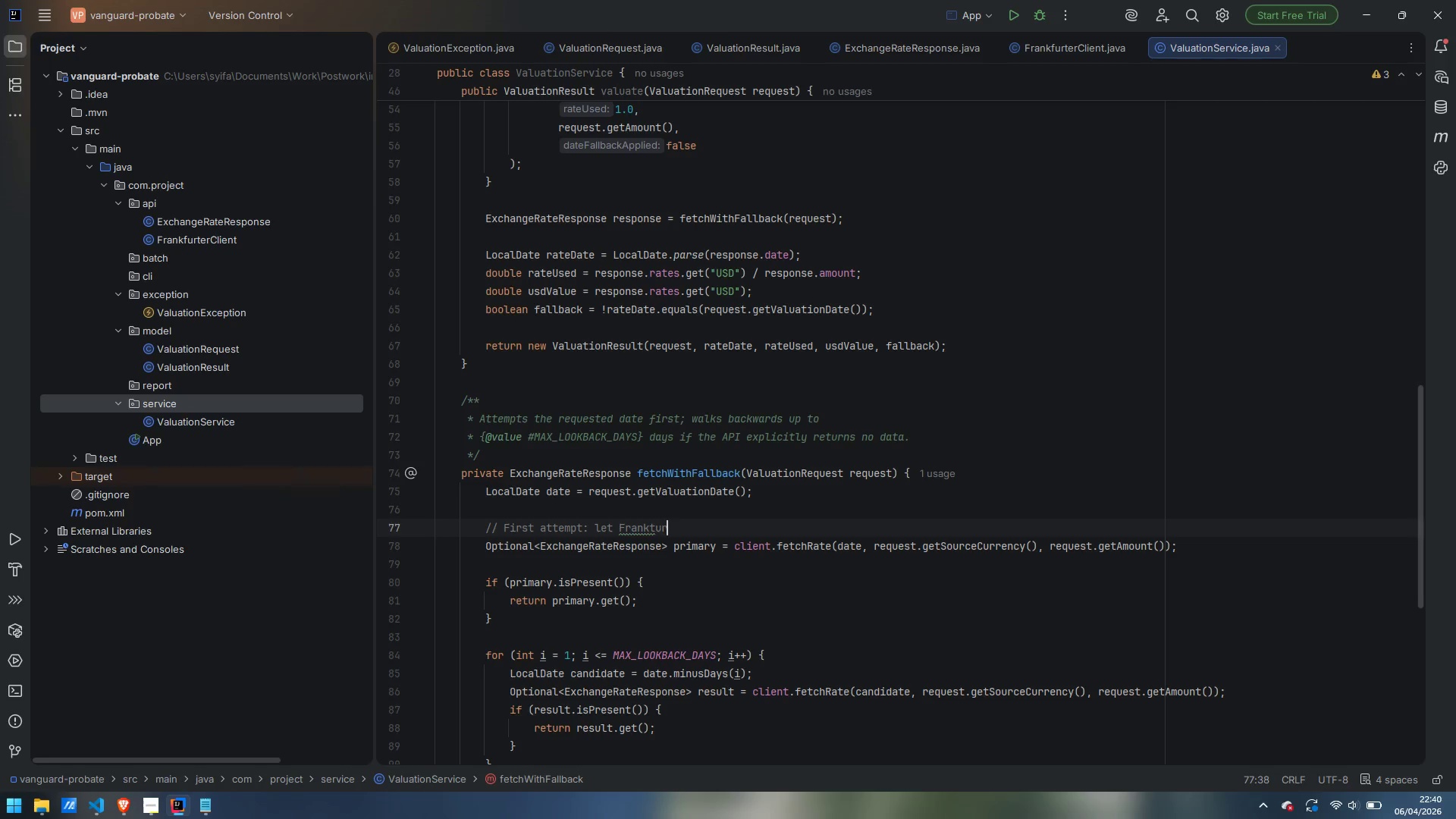 
key(Control+ControlLeft)
 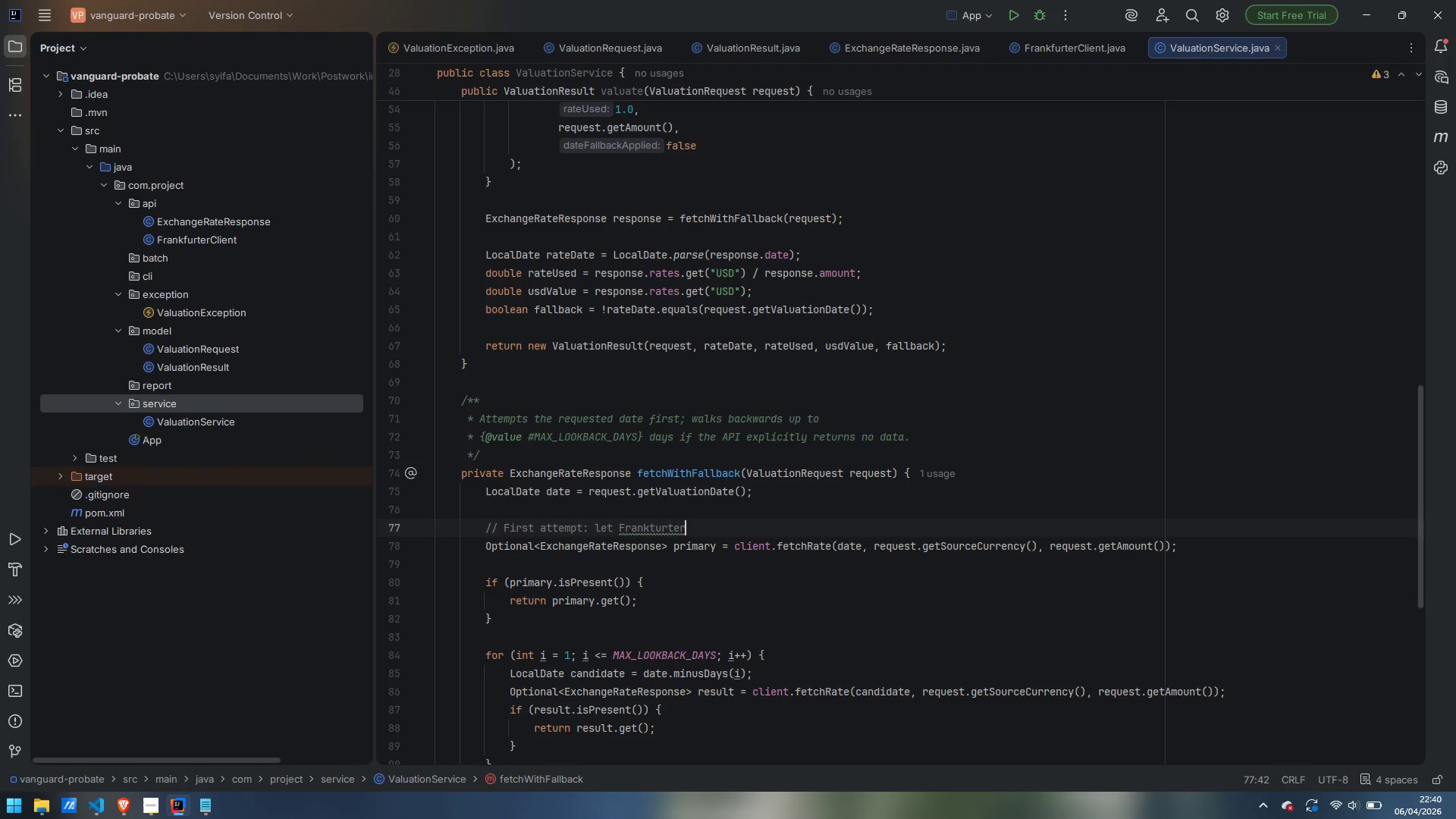 
key(Control+Backspace)
 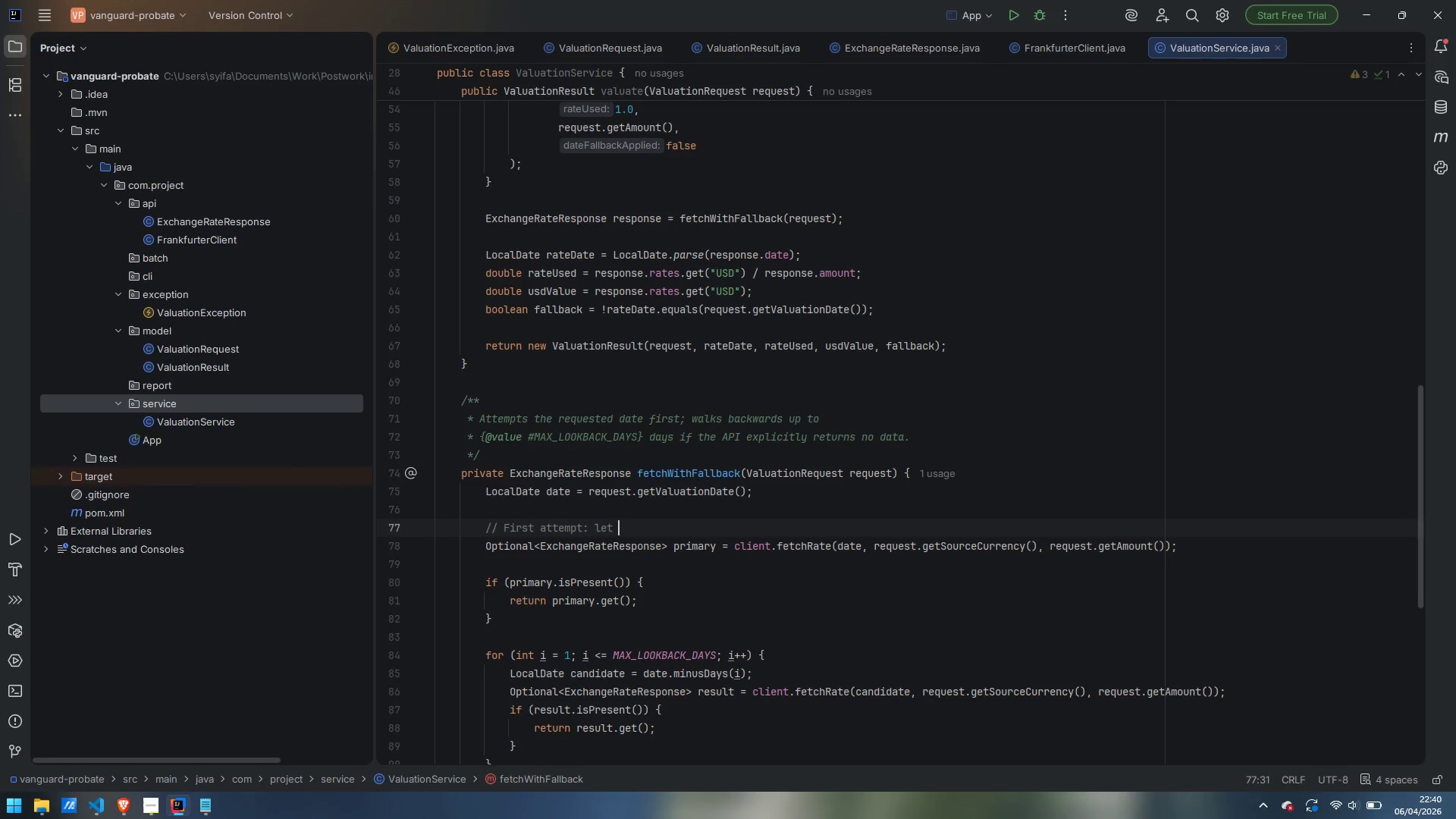 
type(Frankfurter aply)
key(Backspace)
key(Backspace)
type(ply its own weene)
key(Backspace)
key(Backspace)
type(ked)
key(Backspace)
type(nd/holiday reoluton)
 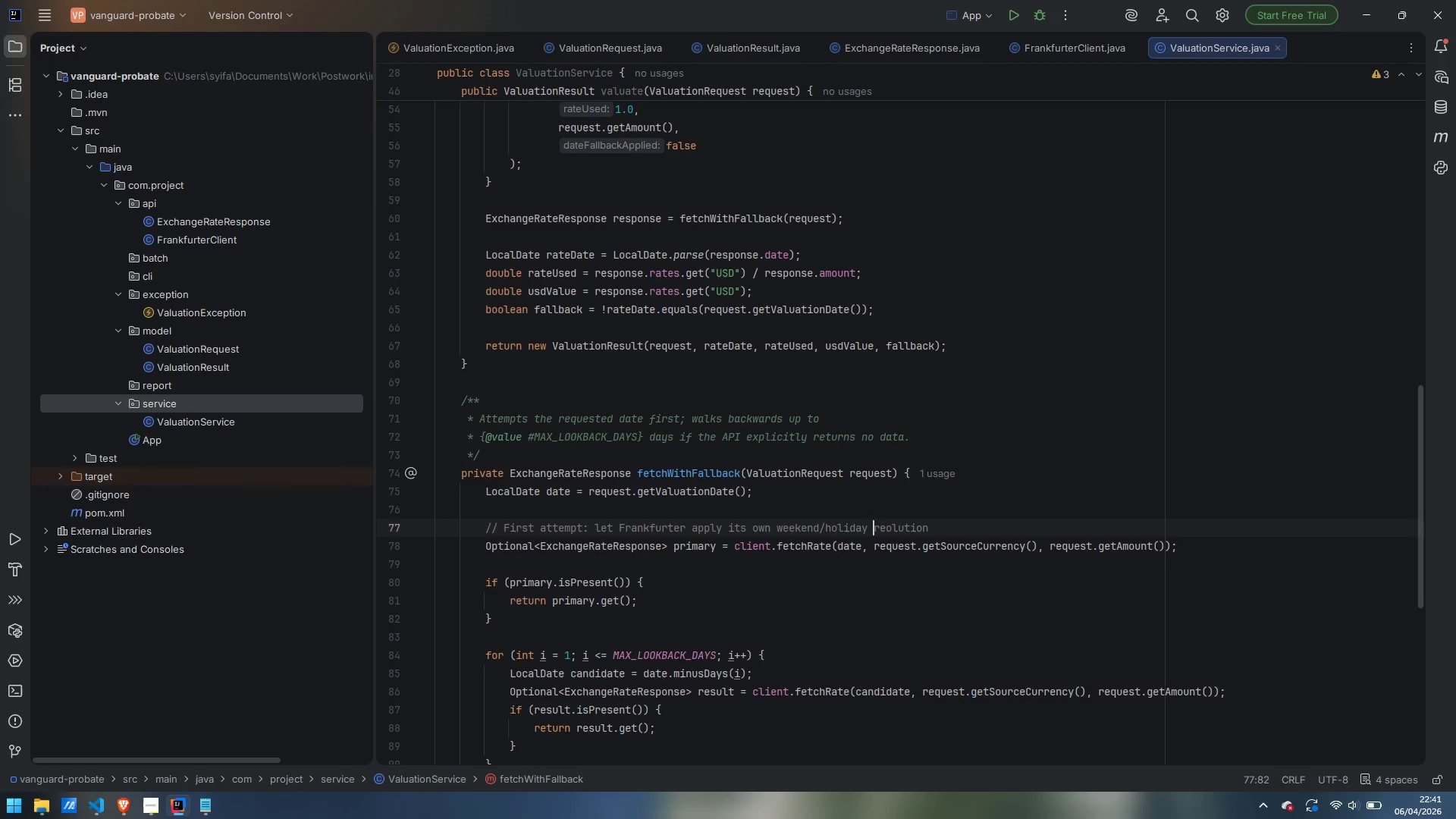 
hold_key(key=I, duration=0.33)
 